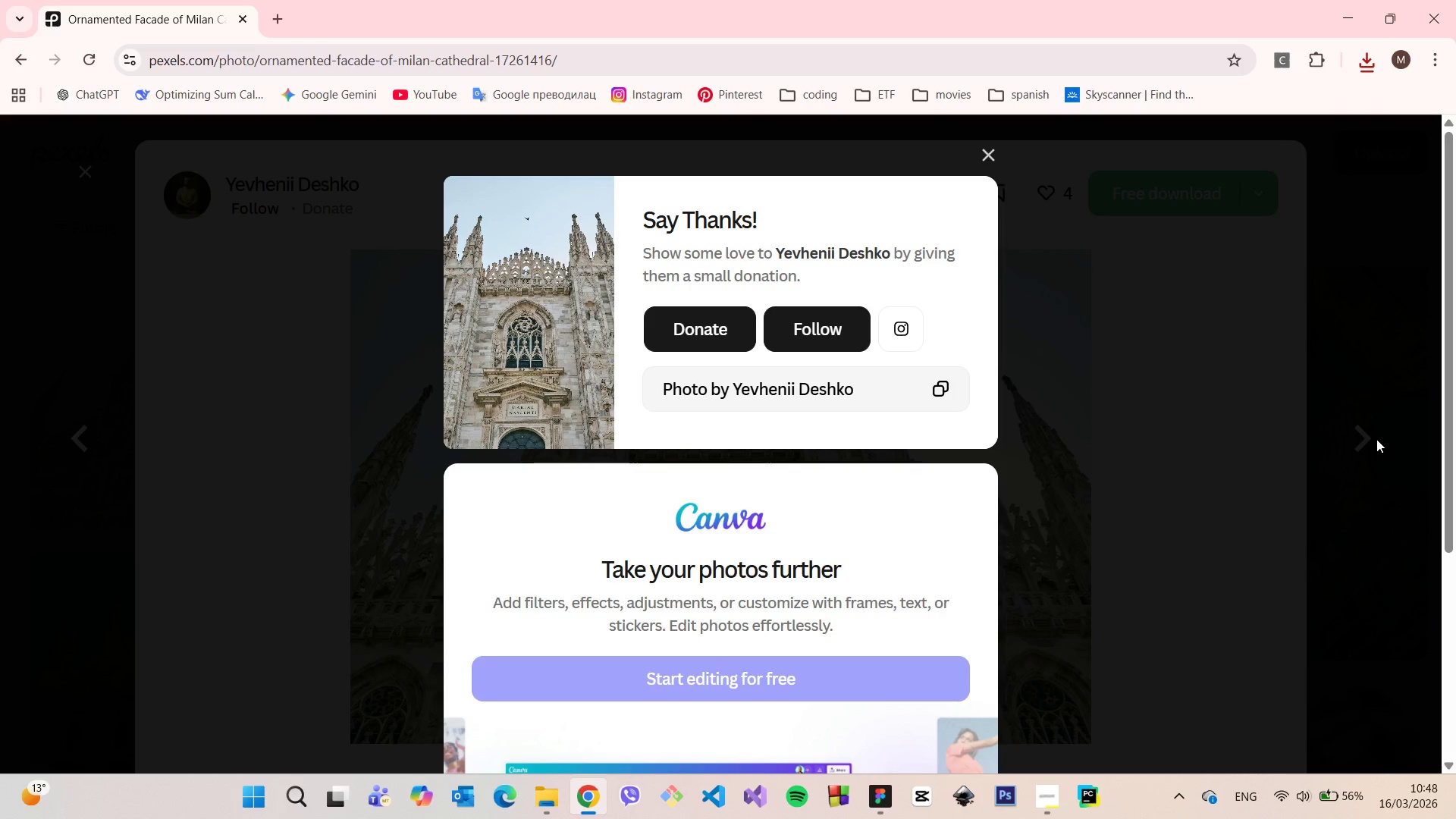 
left_click([1370, 453])
 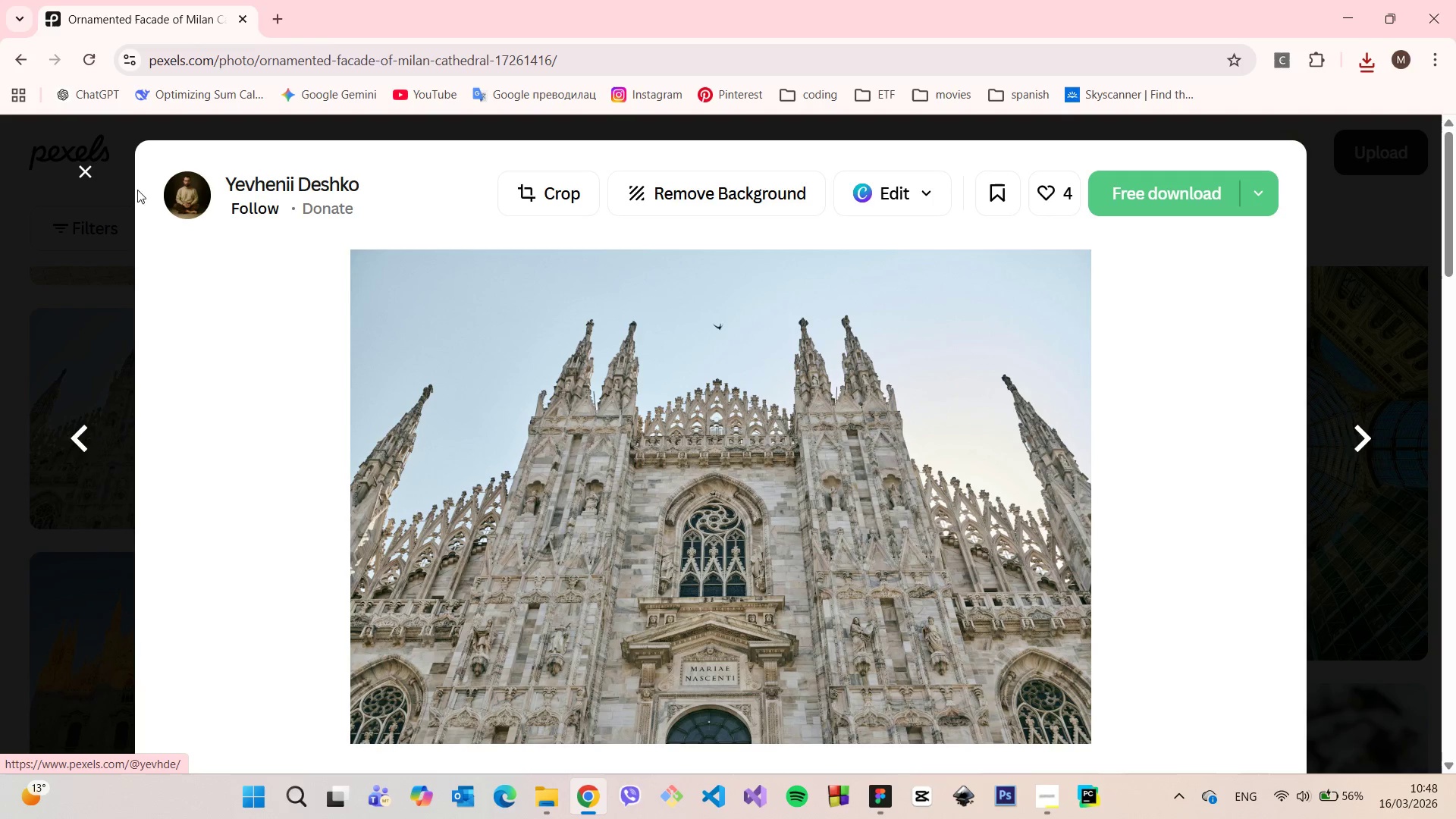 
left_click([91, 183])
 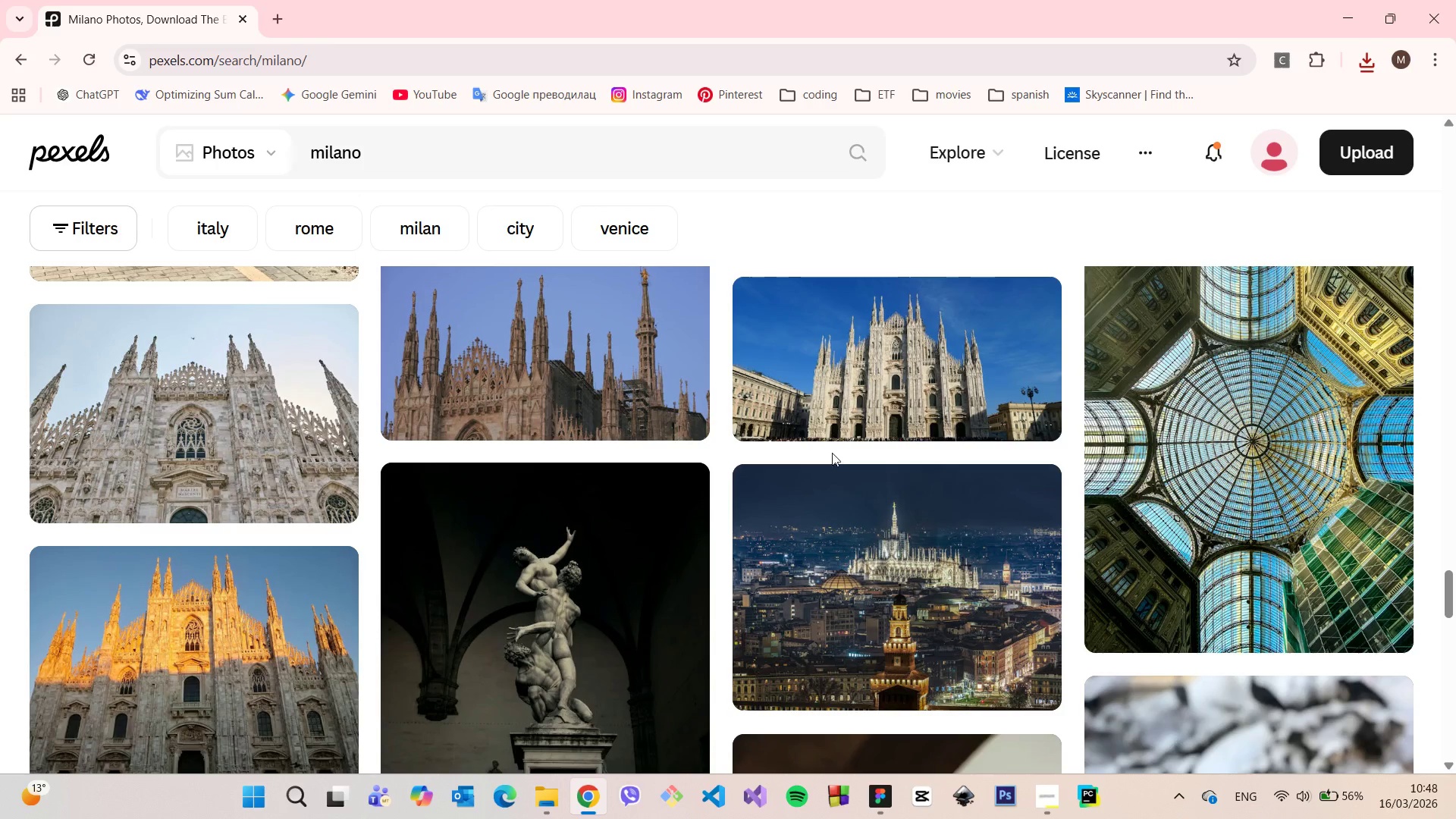 
left_click([858, 551])
 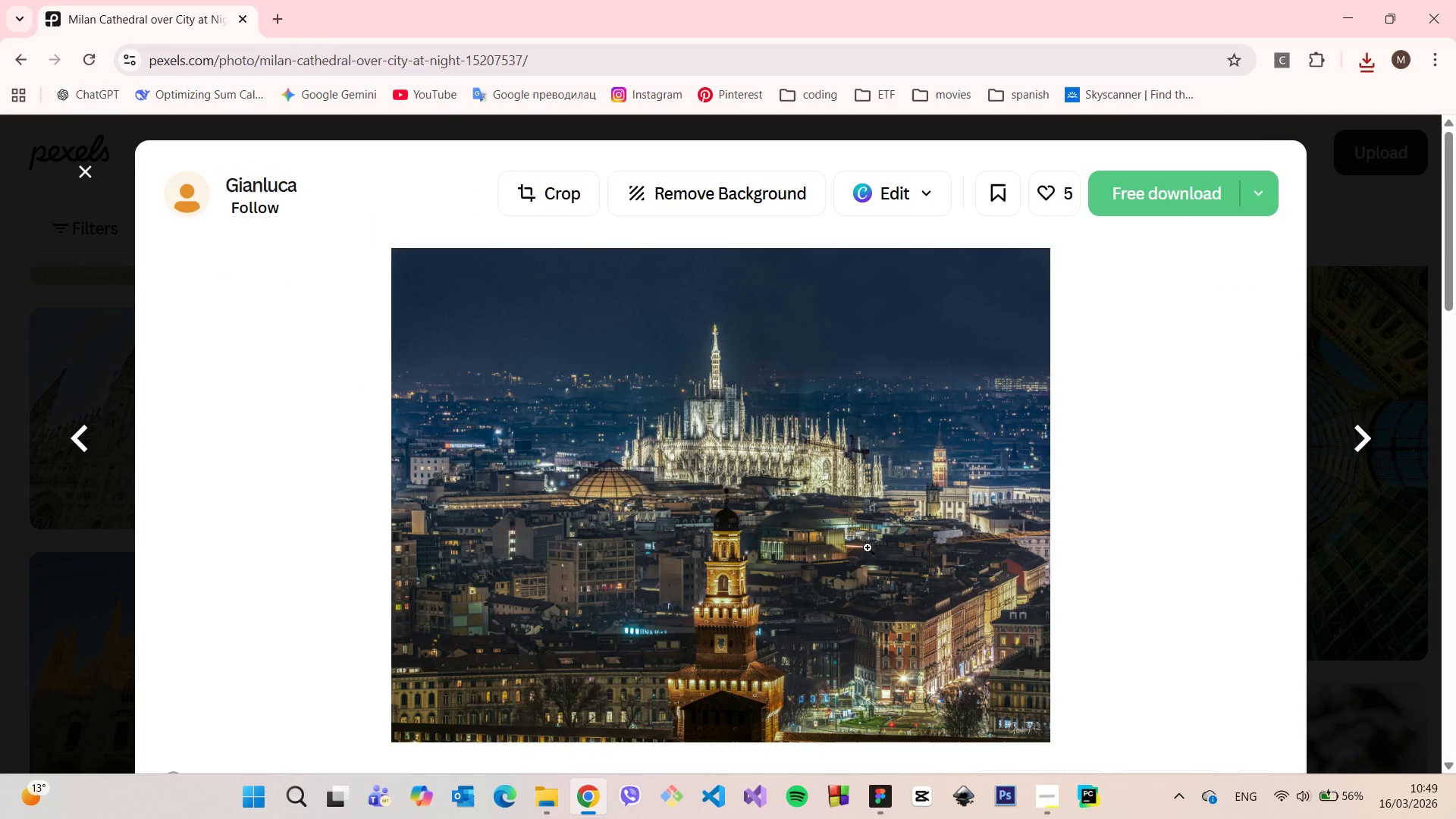 
scroll: coordinate [873, 548], scroll_direction: down, amount: 3.0
 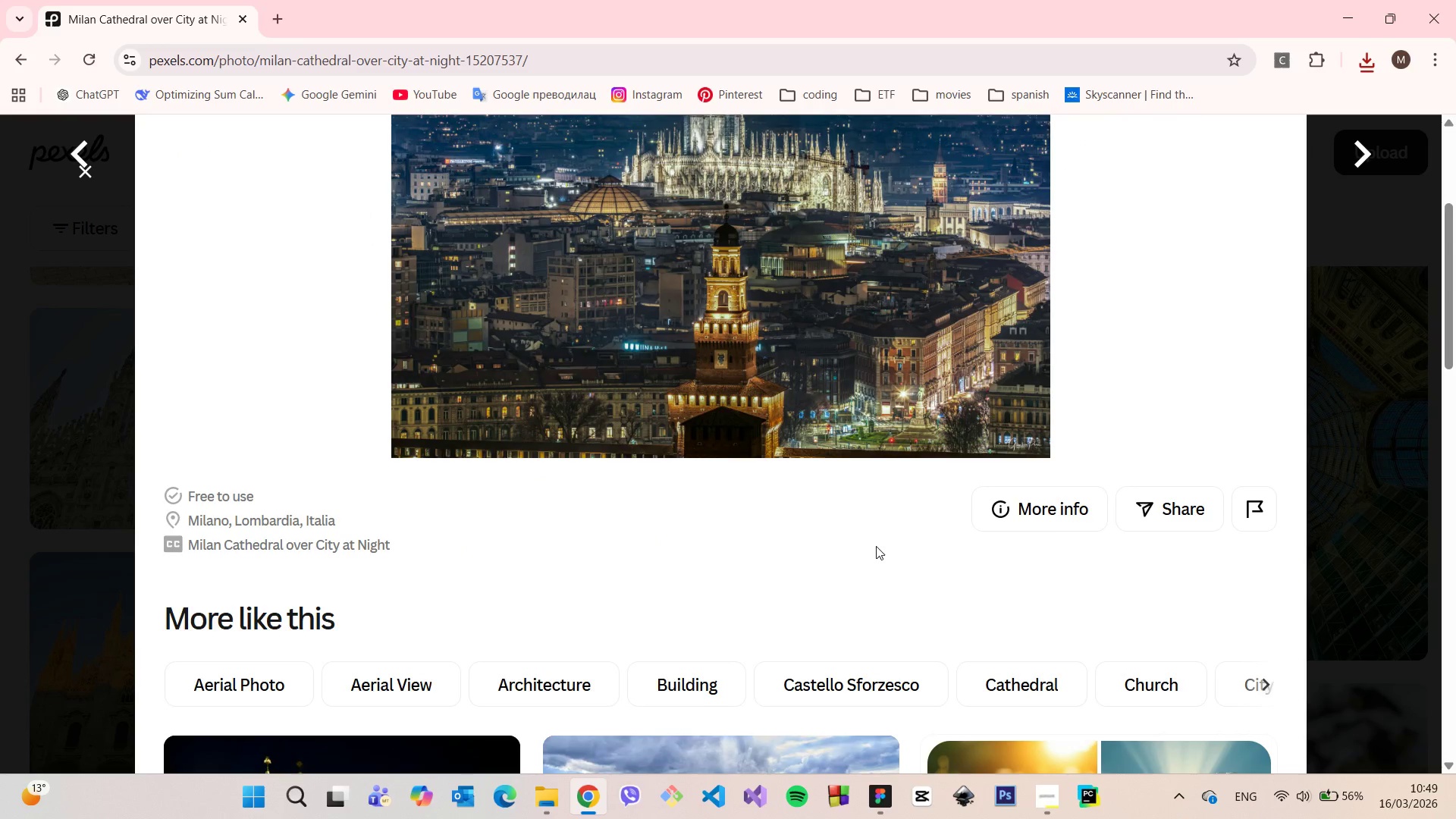 
scroll: coordinate [884, 541], scroll_direction: up, amount: 3.0
 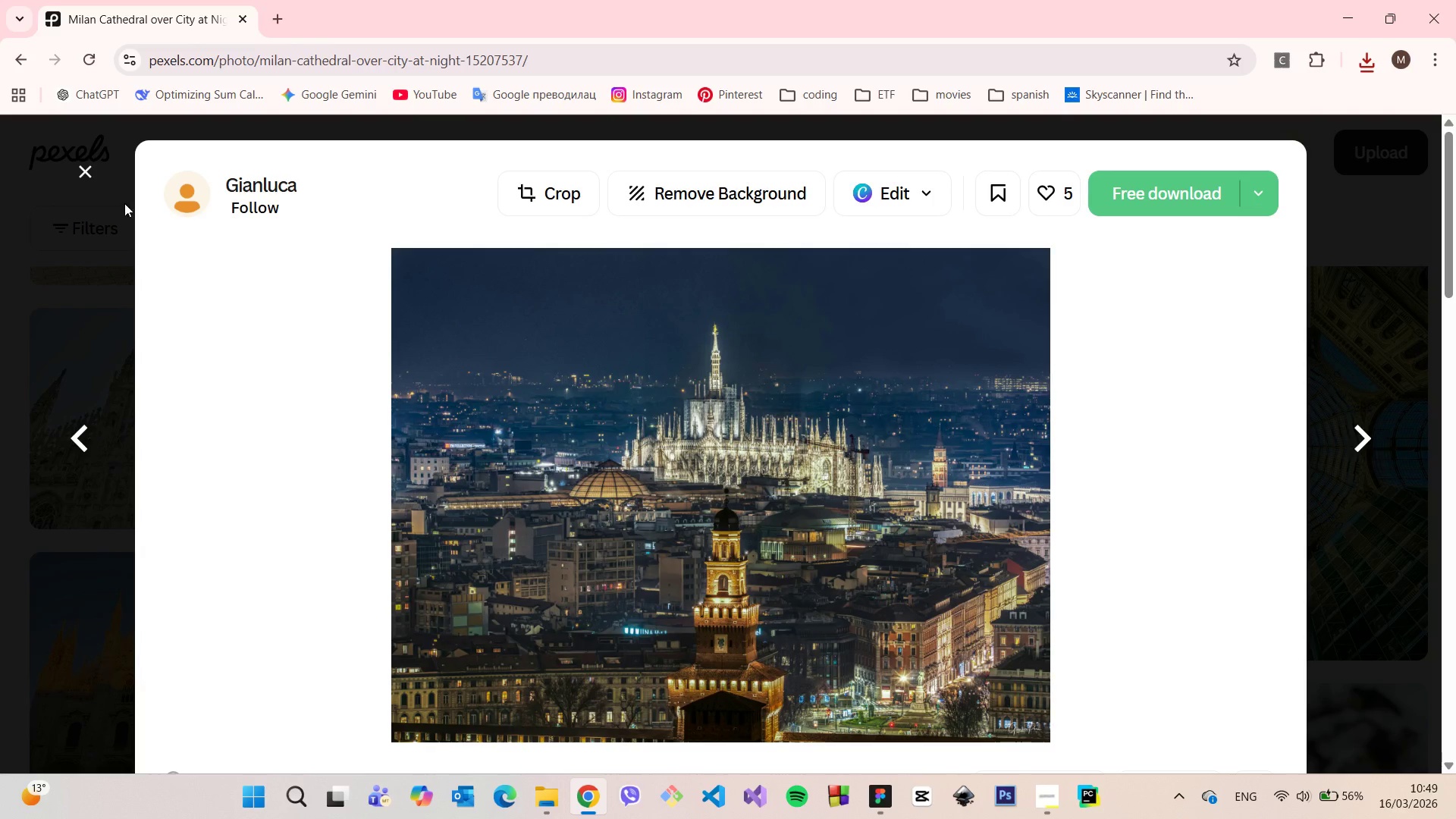 
left_click([99, 166])
 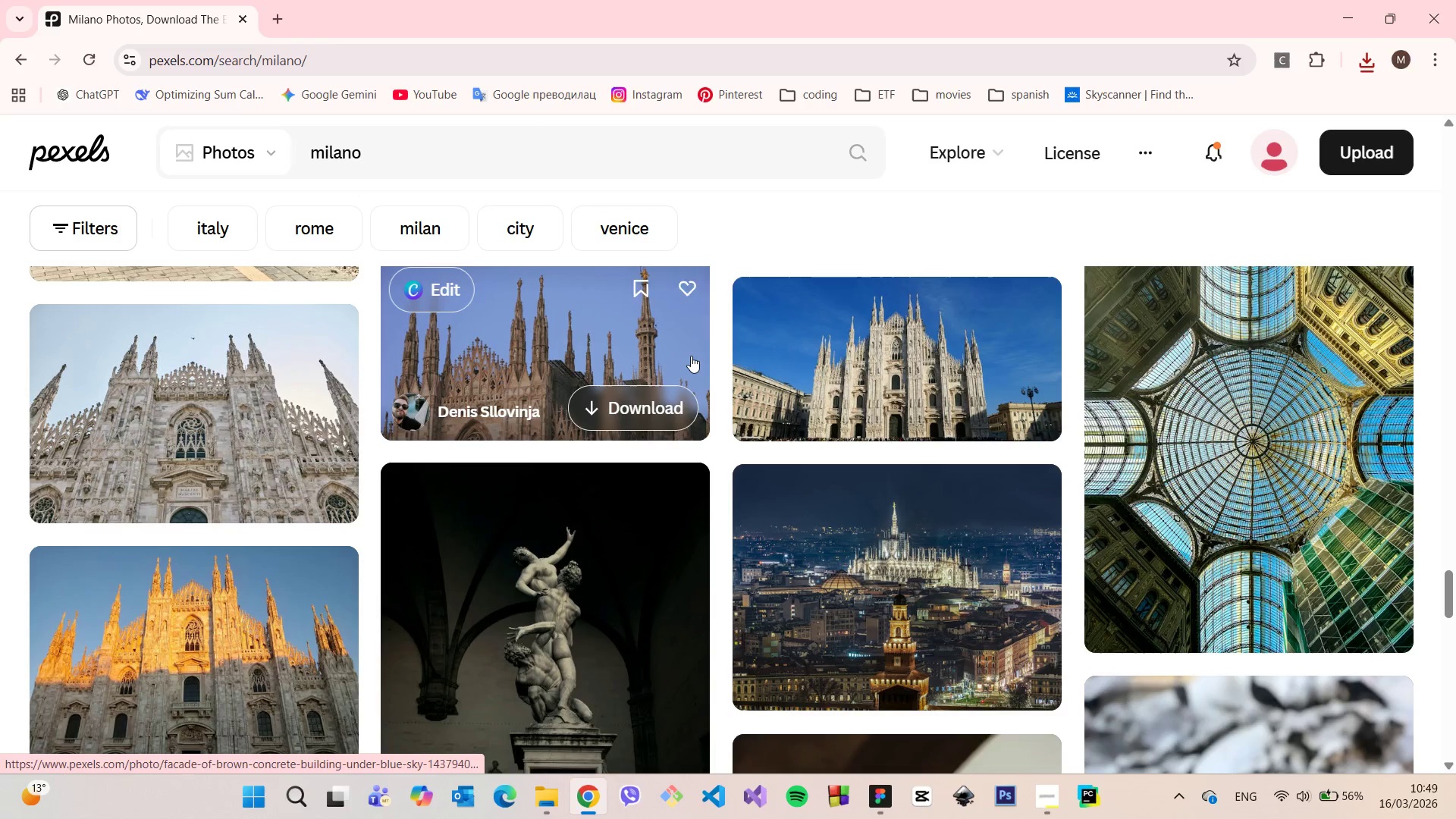 
scroll: coordinate [700, 351], scroll_direction: down, amount: 9.0
 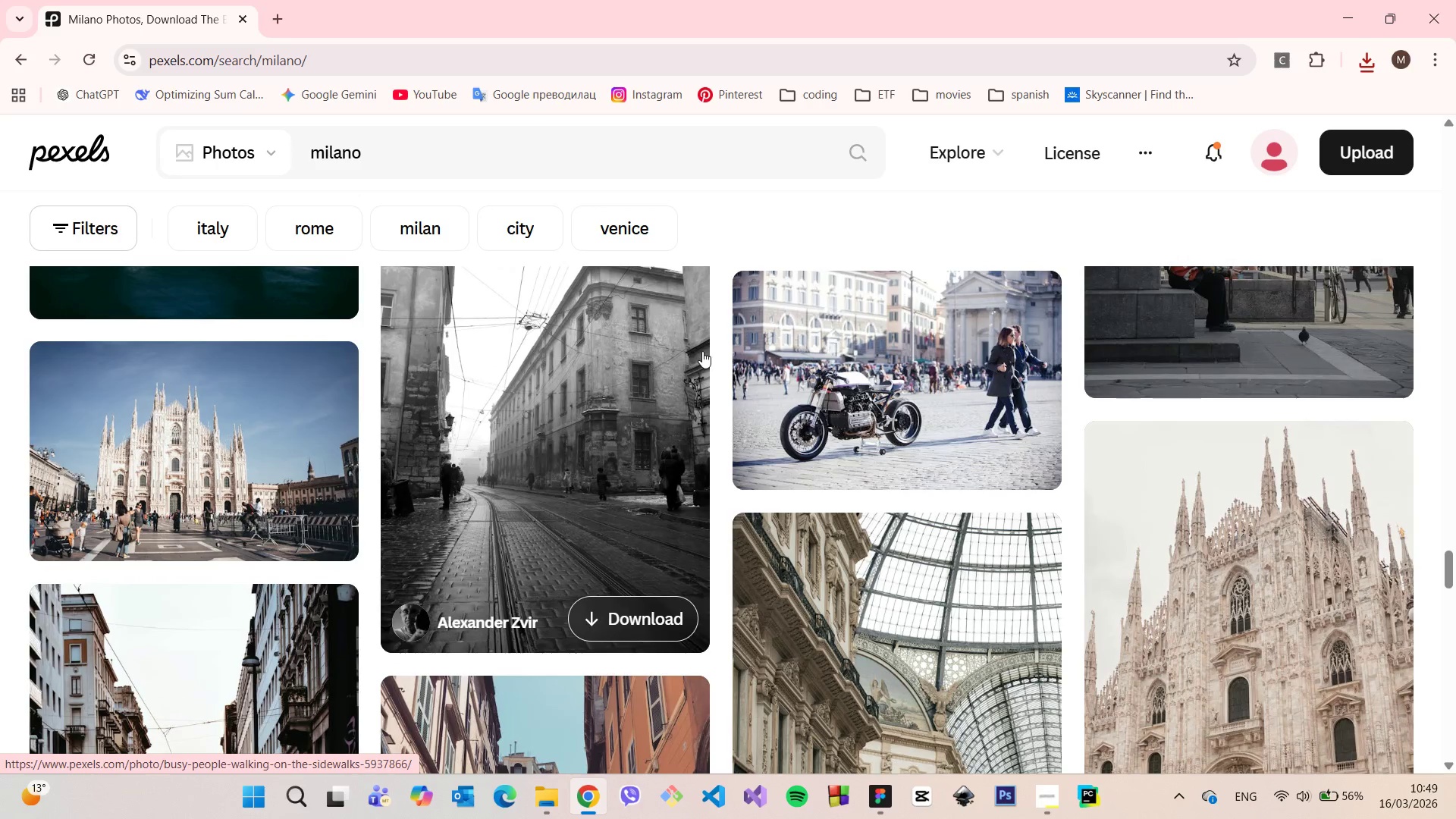 
scroll: coordinate [708, 359], scroll_direction: down, amount: 5.0
 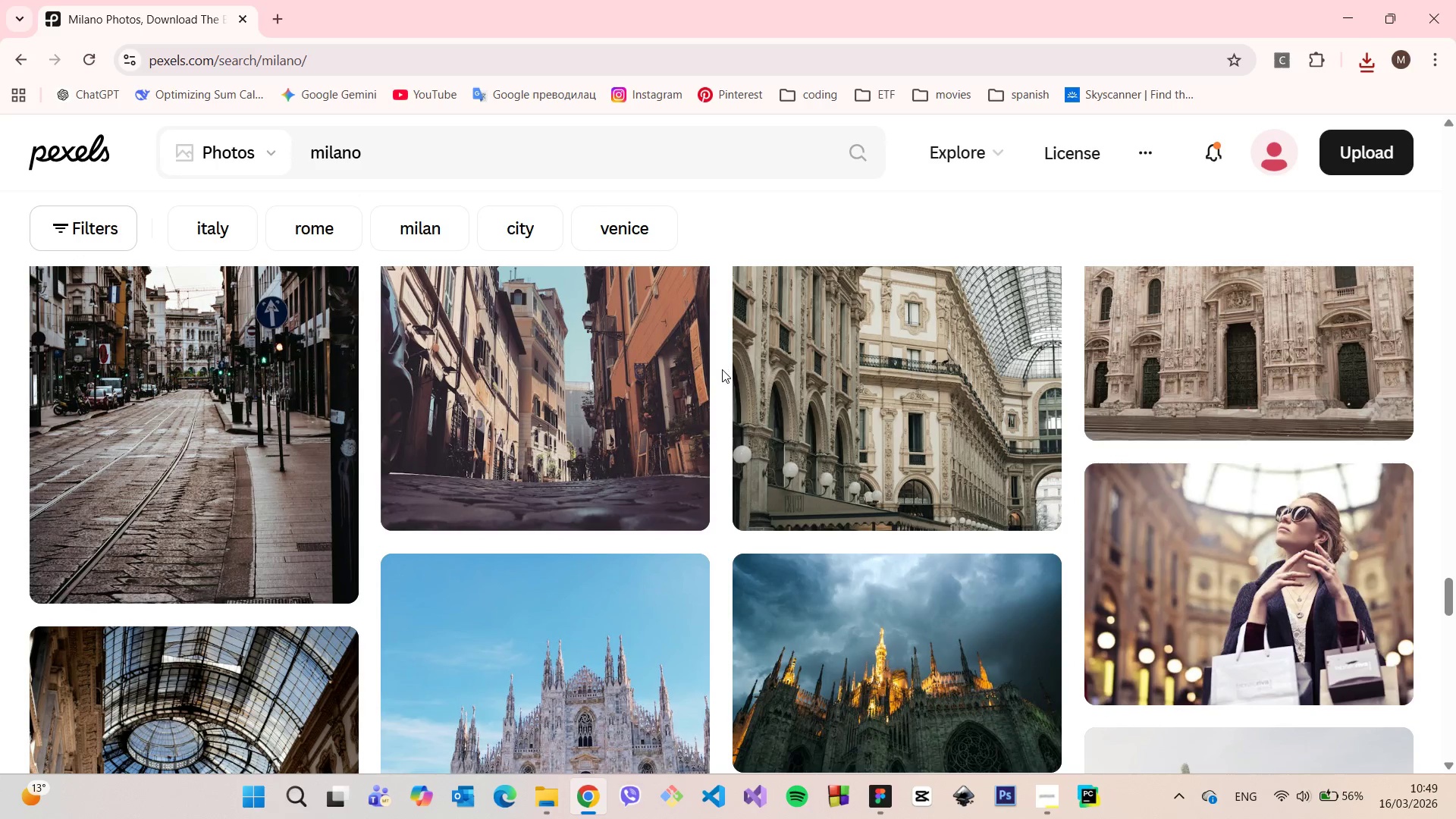 
left_click([601, 400])
 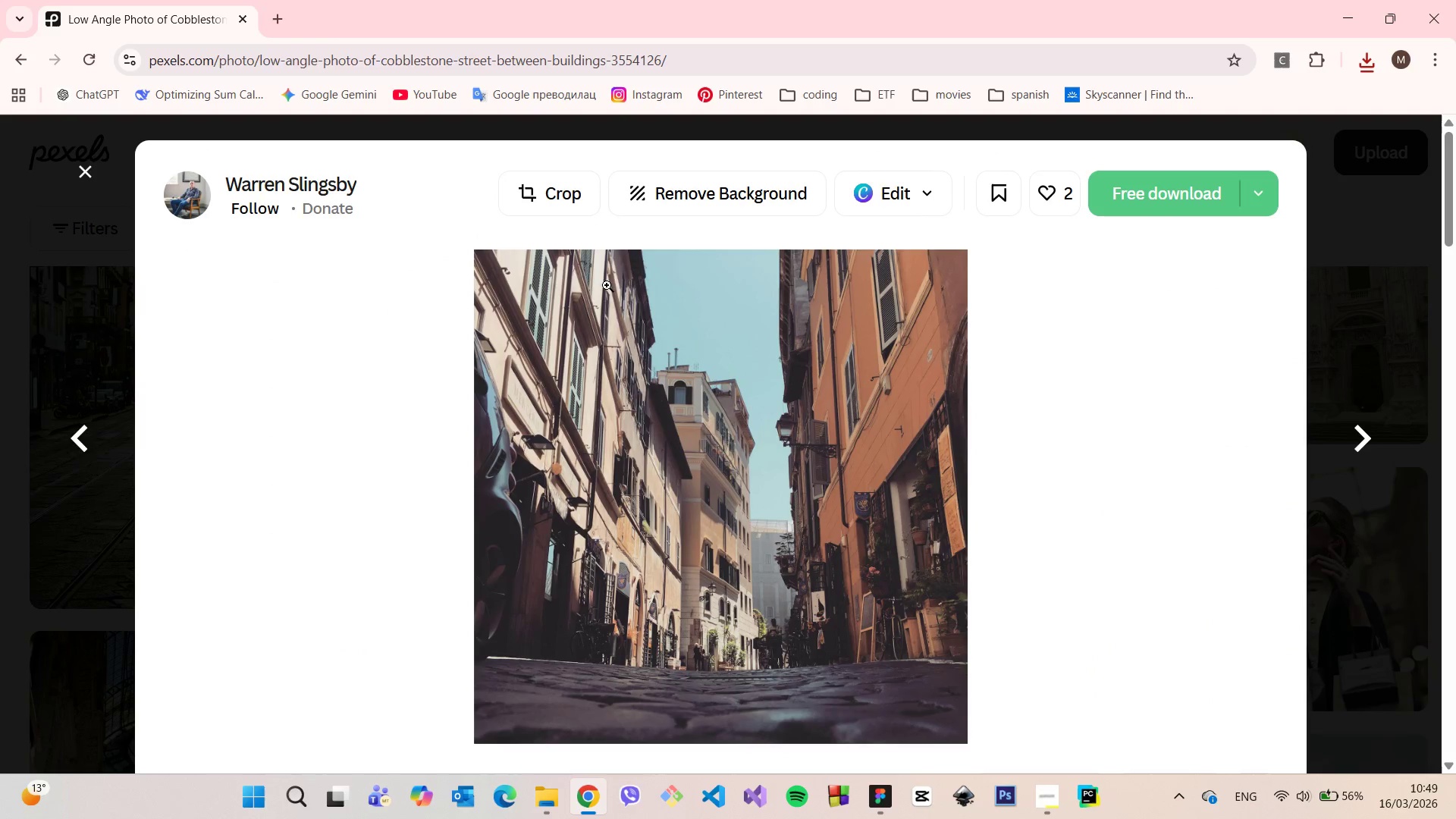 
left_click([89, 166])
 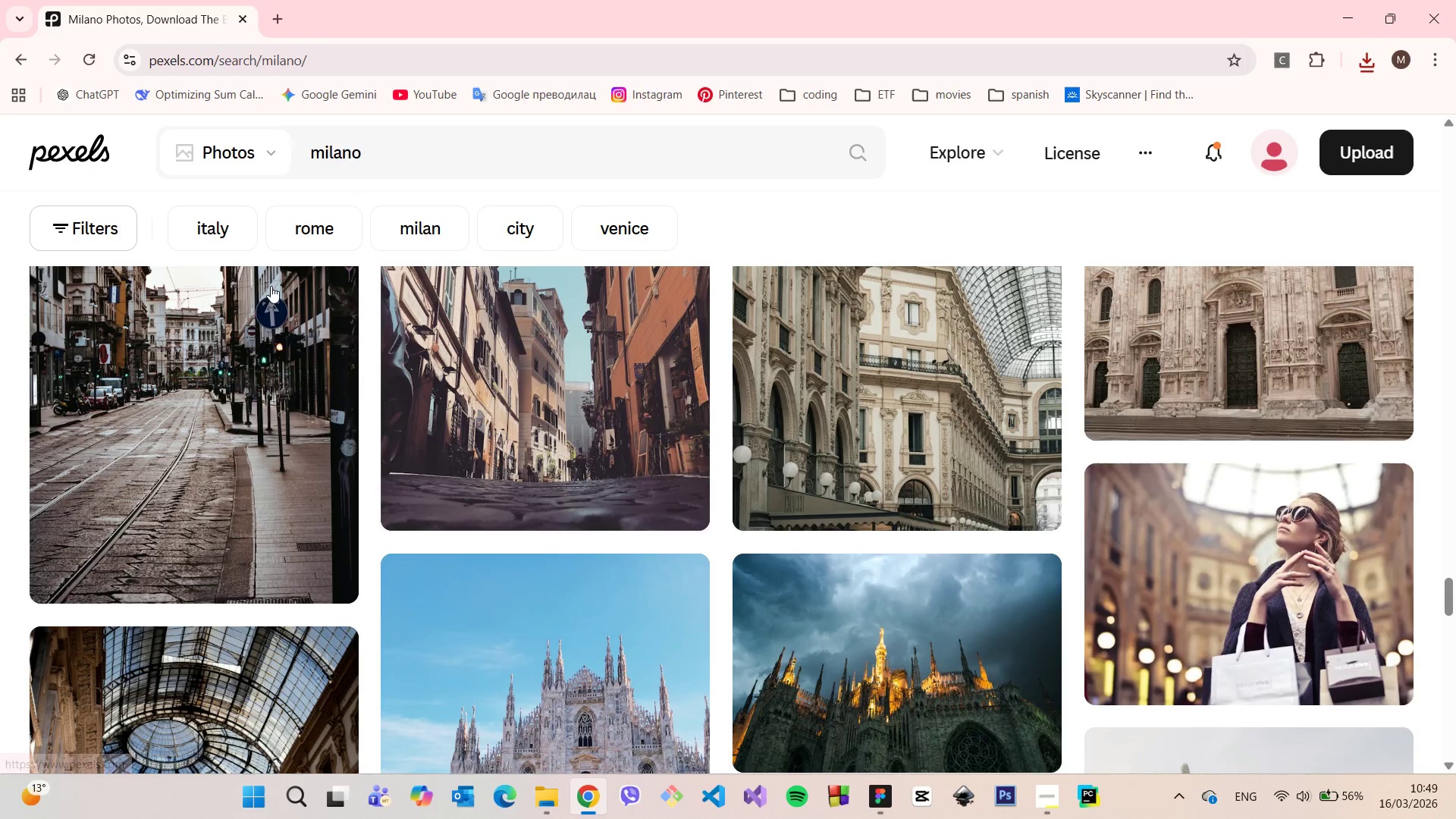 
scroll: coordinate [623, 437], scroll_direction: down, amount: 16.0
 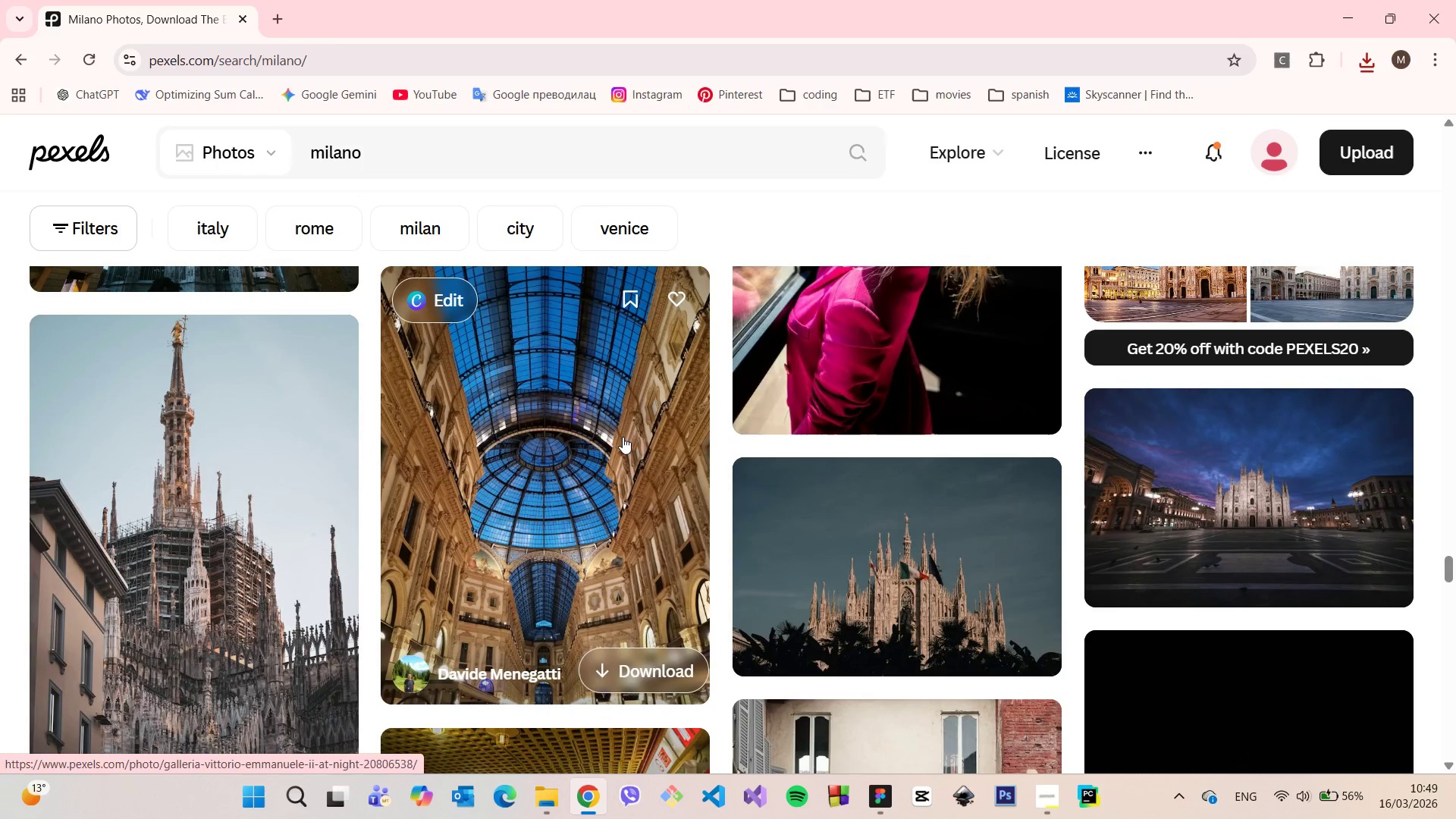 
scroll: coordinate [629, 447], scroll_direction: down, amount: 22.0
 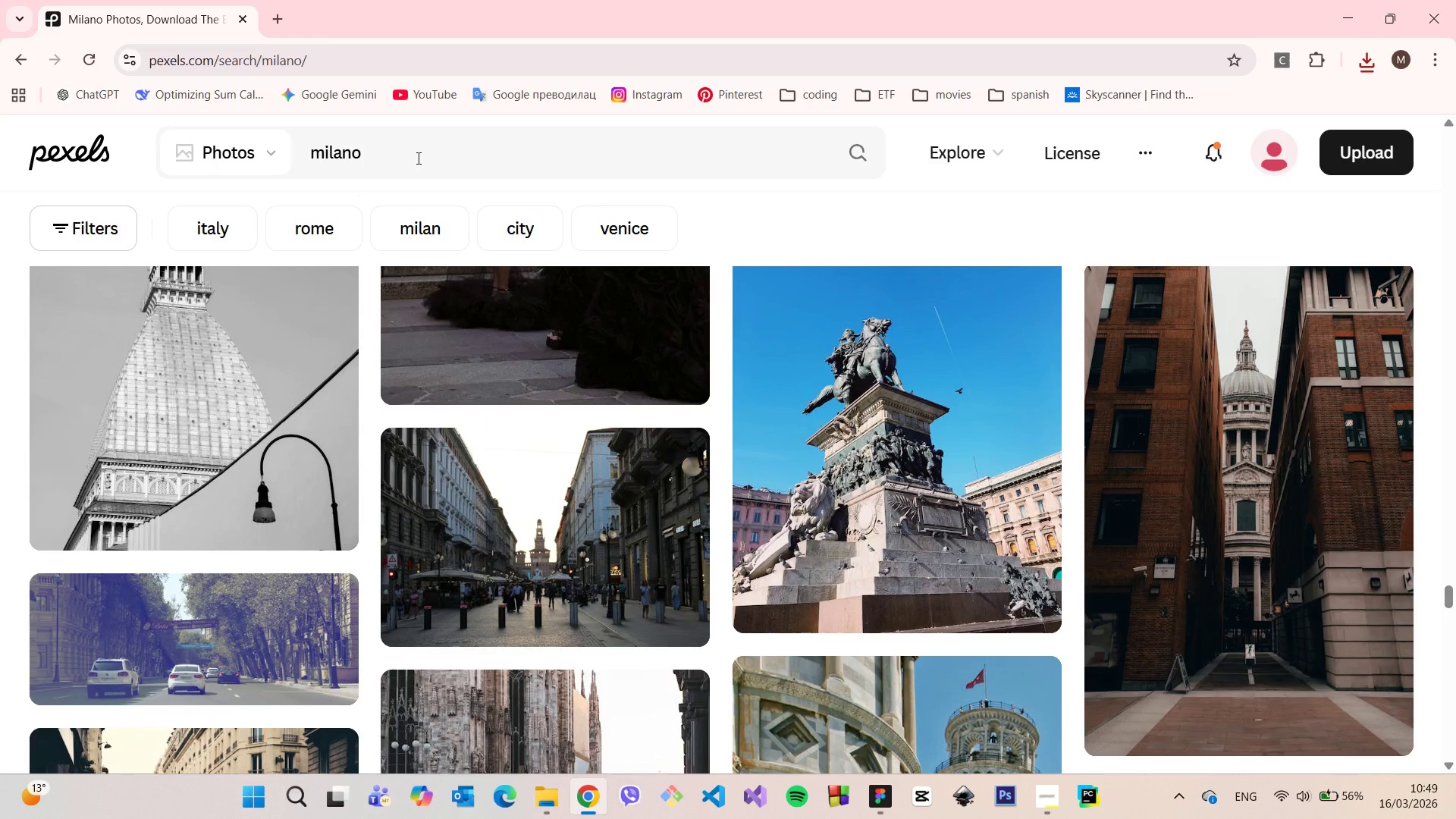 
double_click([418, 152])
 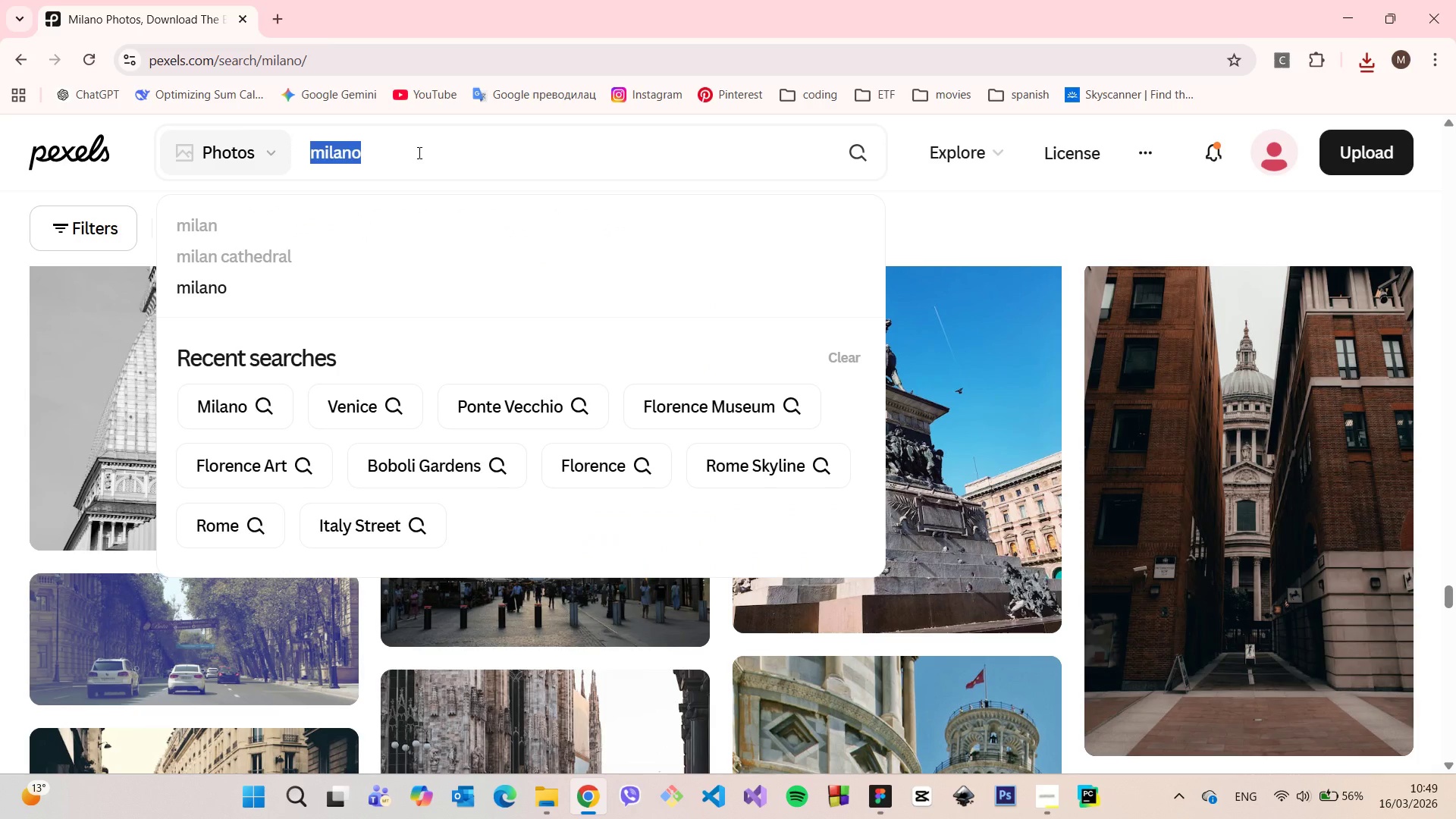 
type(lake como)
 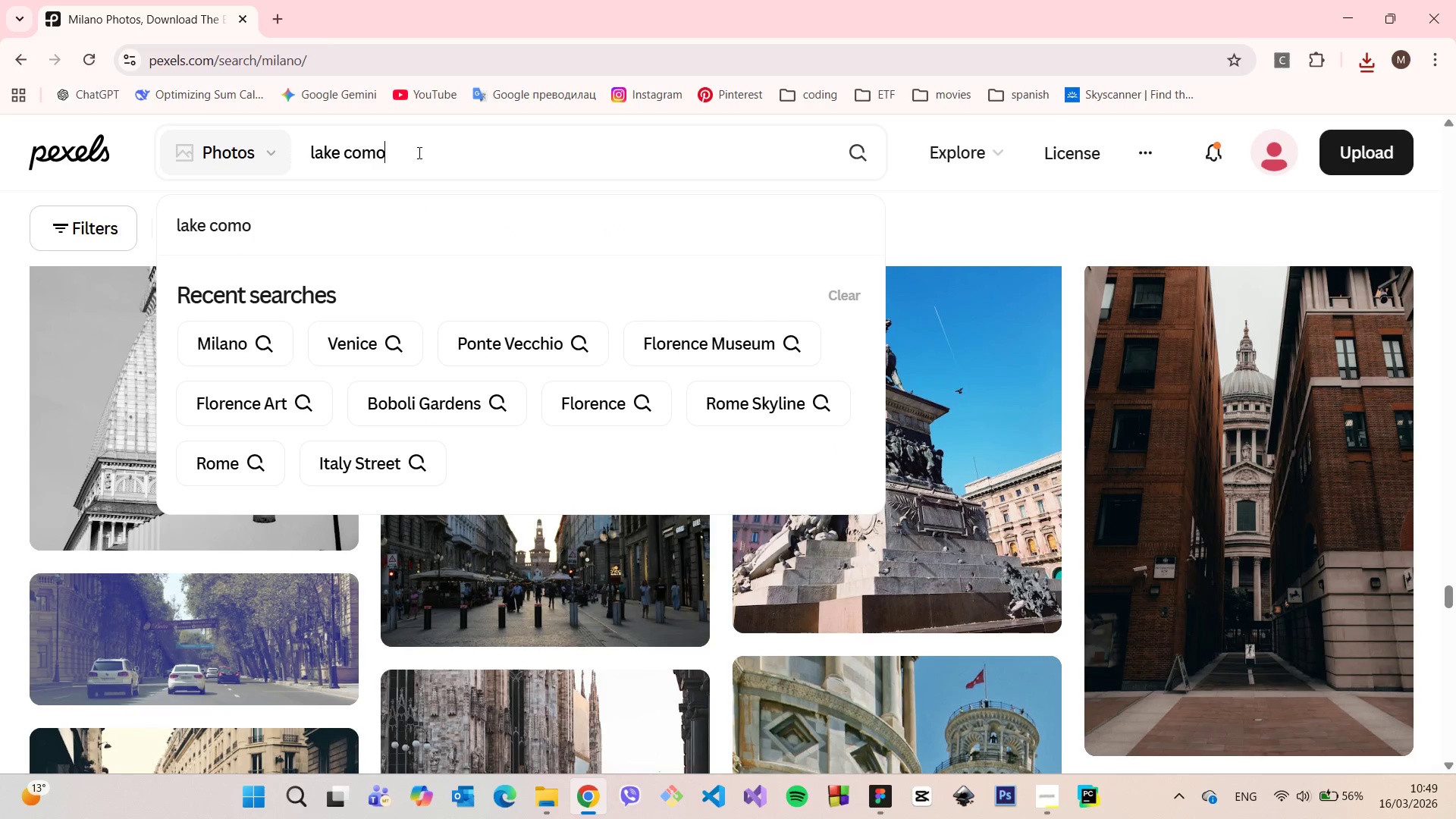 
key(Enter)
 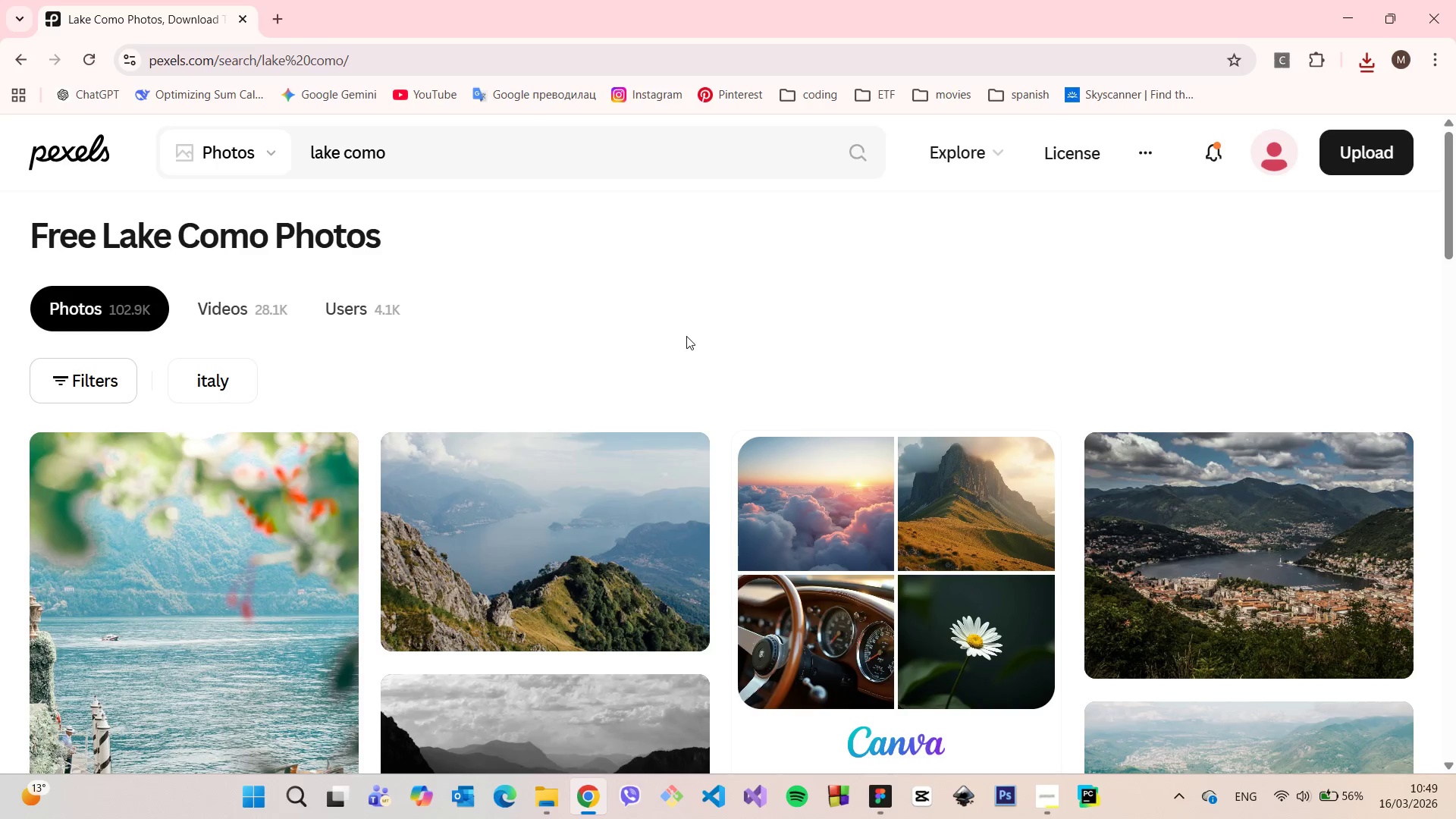 
scroll: coordinate [692, 344], scroll_direction: down, amount: 21.0
 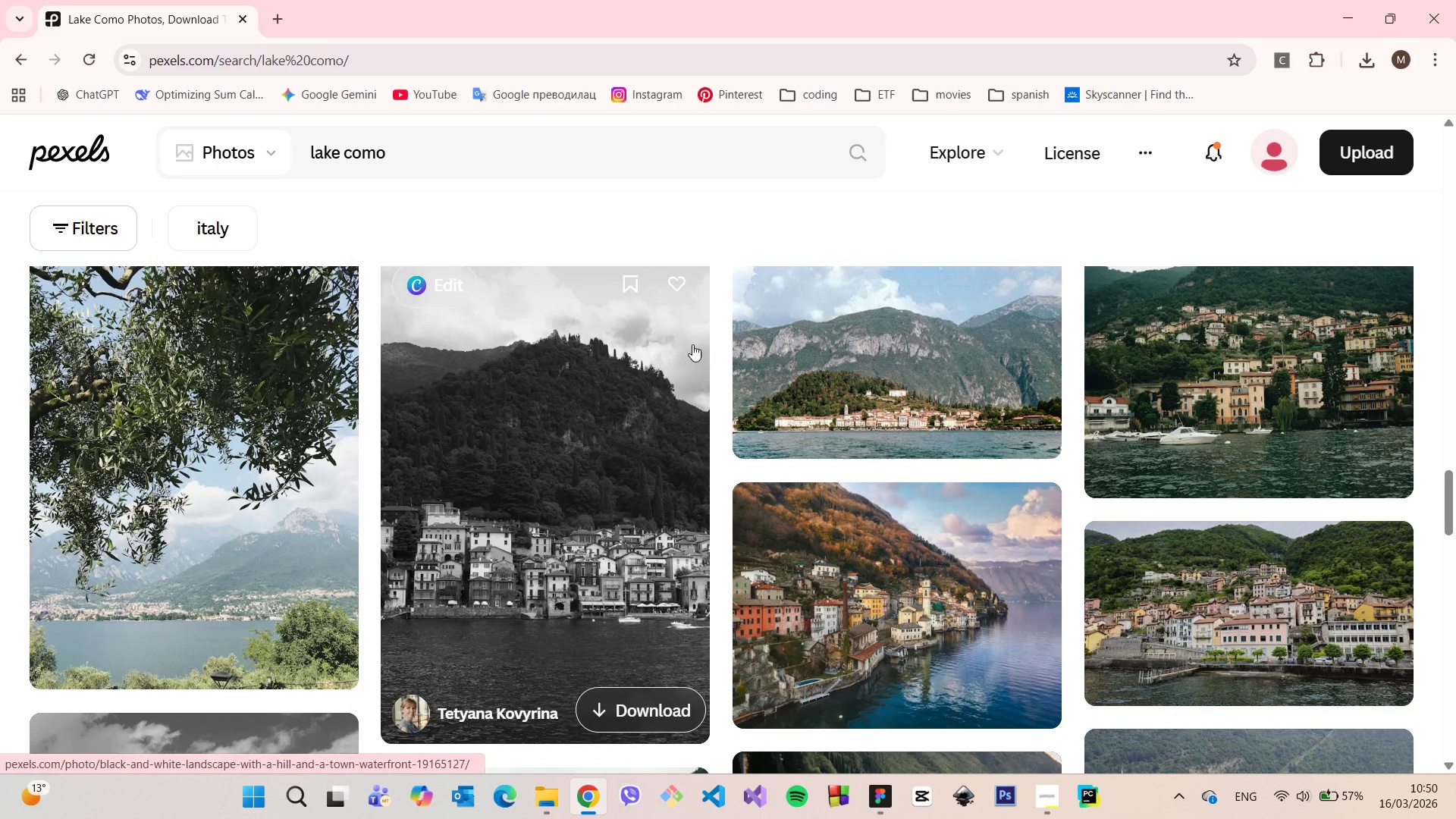 
scroll: coordinate [705, 347], scroll_direction: down, amount: 32.0
 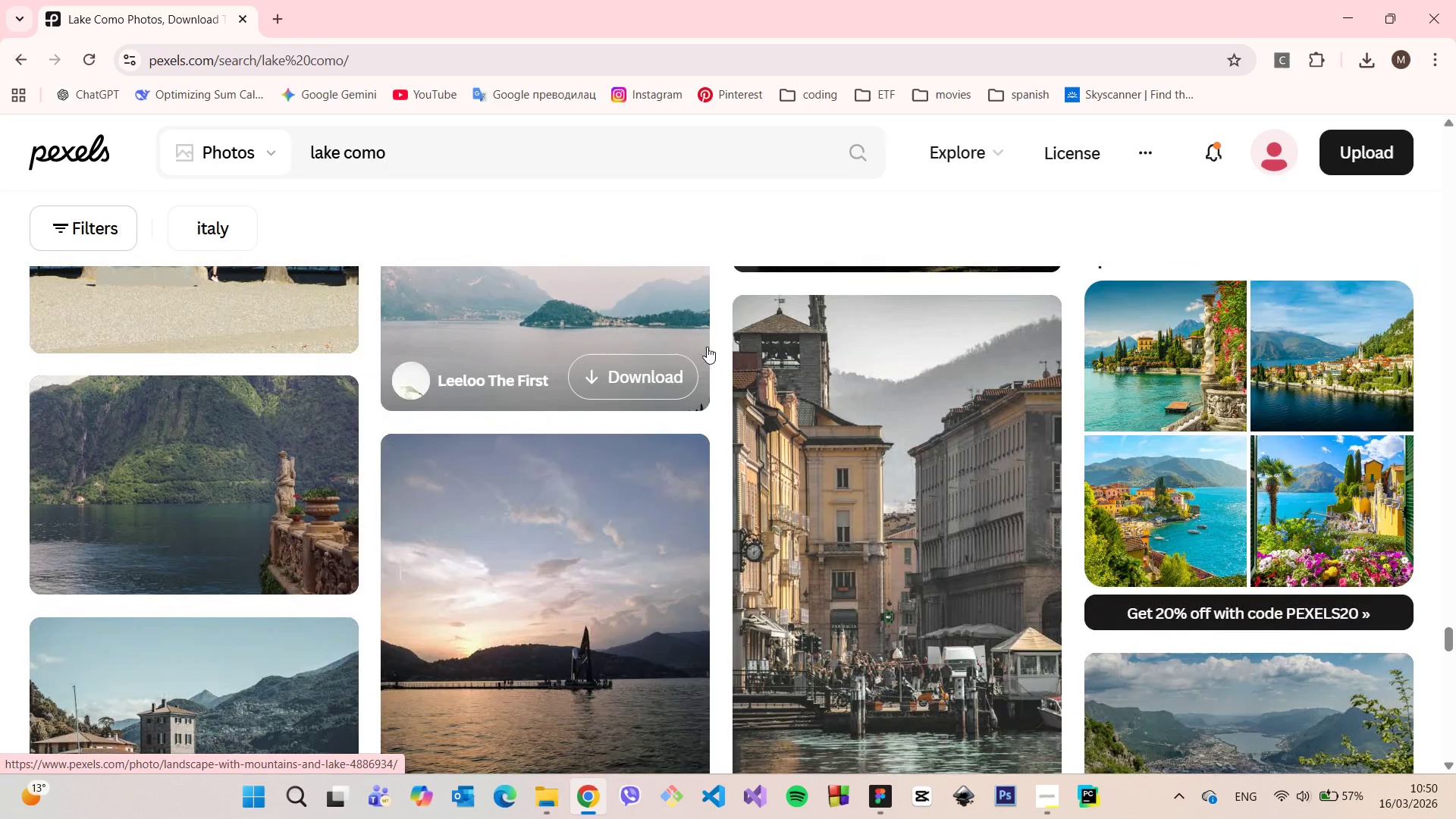 
scroll: coordinate [707, 348], scroll_direction: down, amount: 9.0
 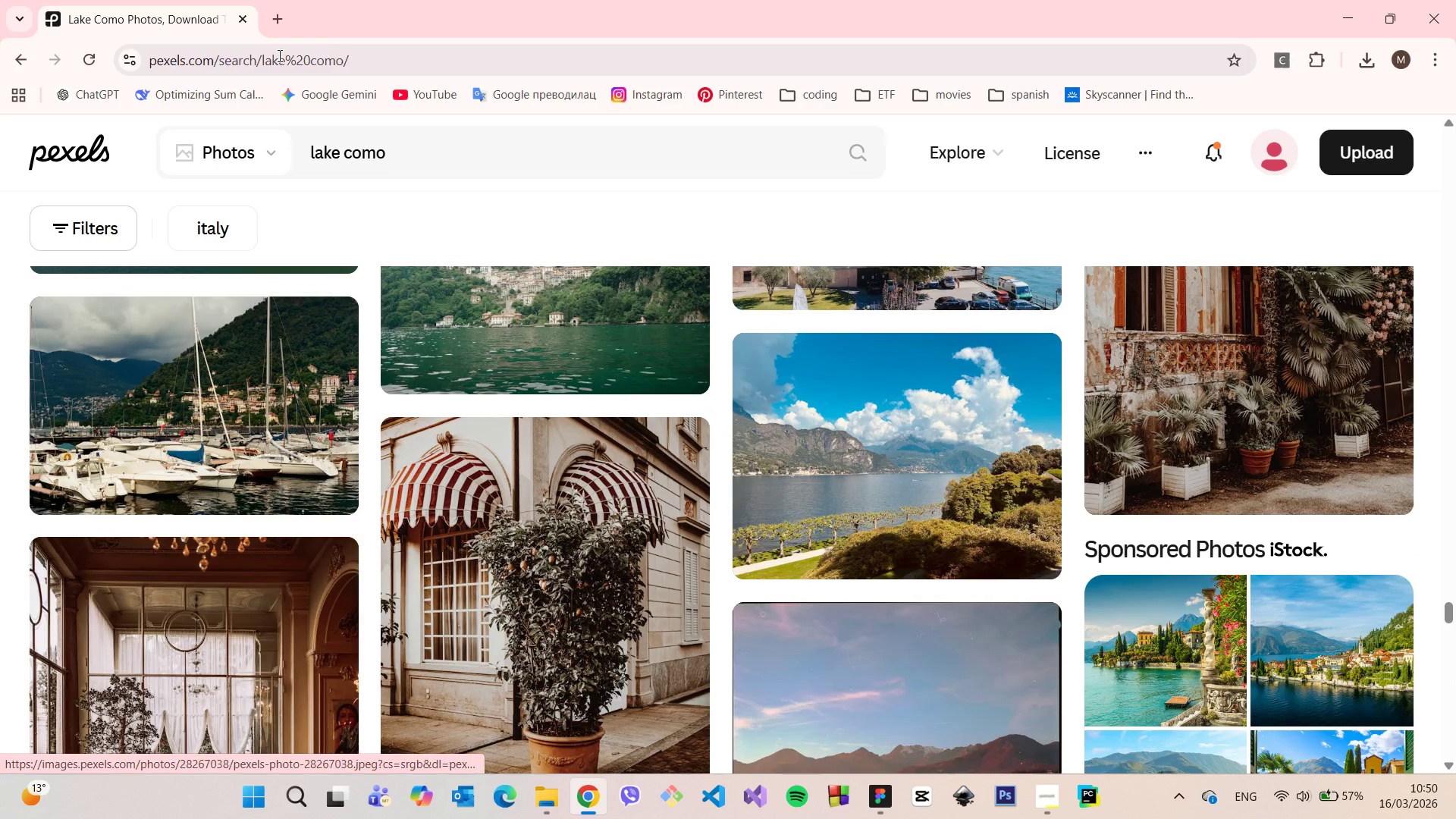 
left_click([277, 16])
 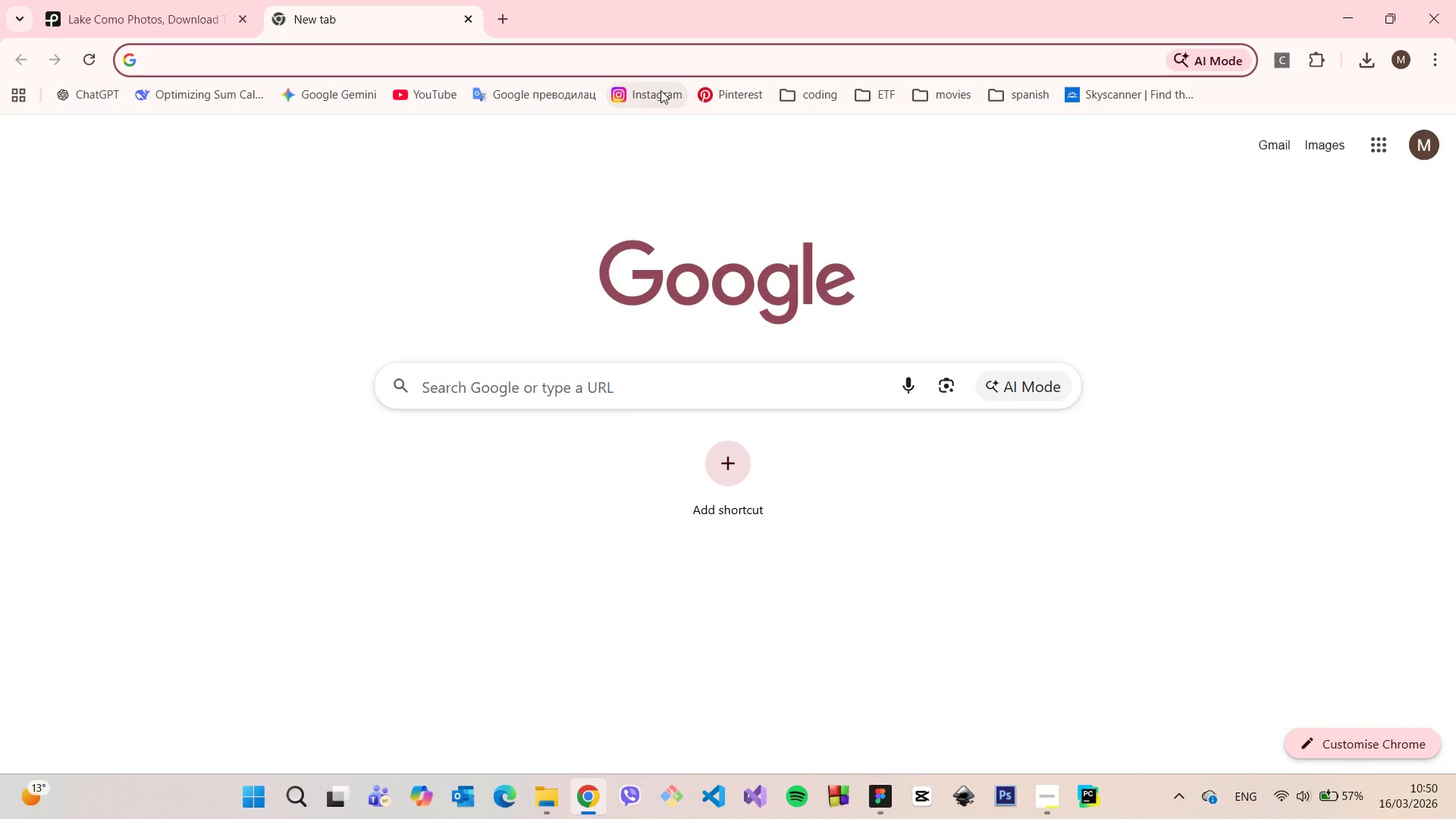 
left_click([708, 97])
 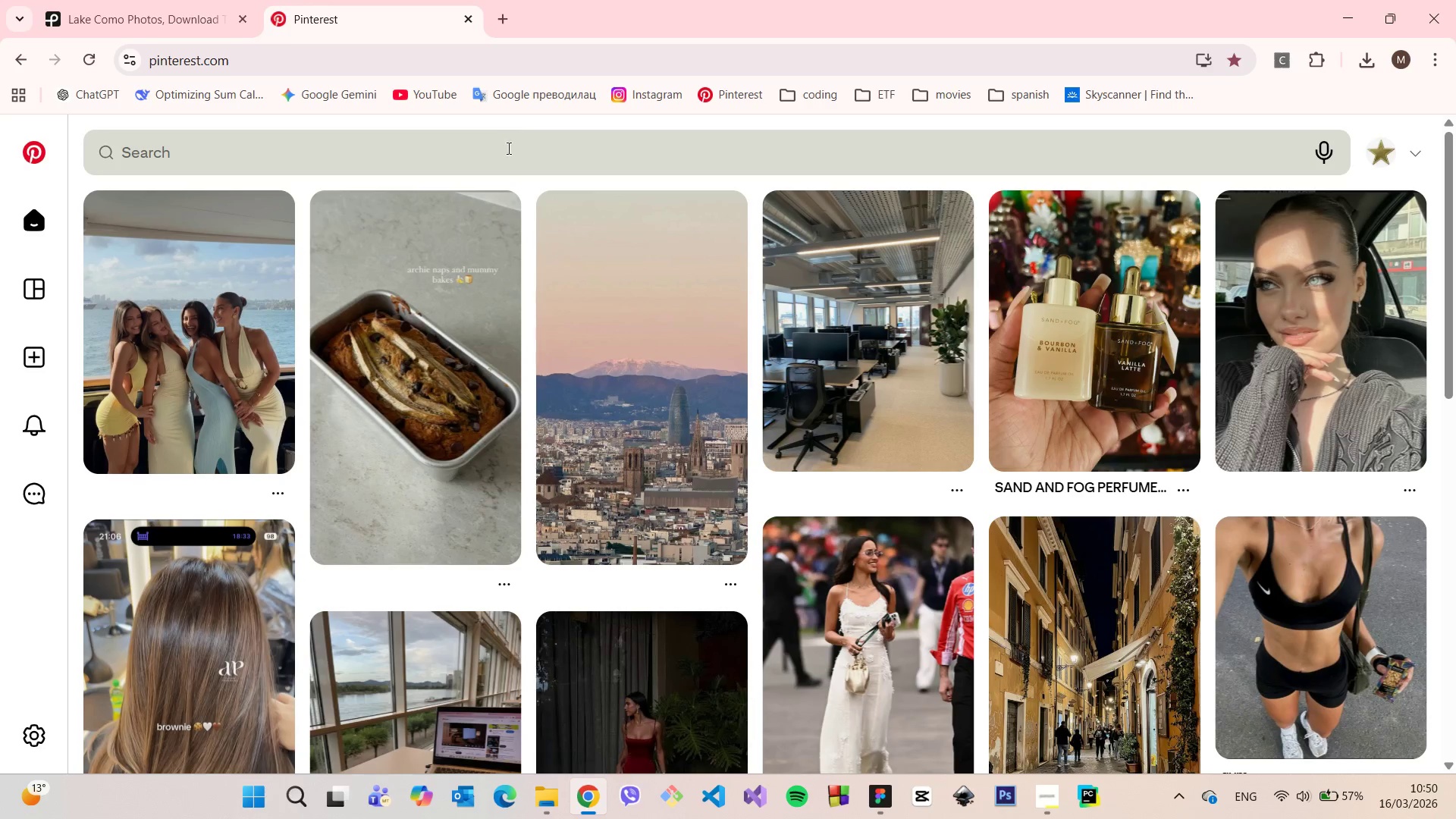 
left_click([475, 148])
 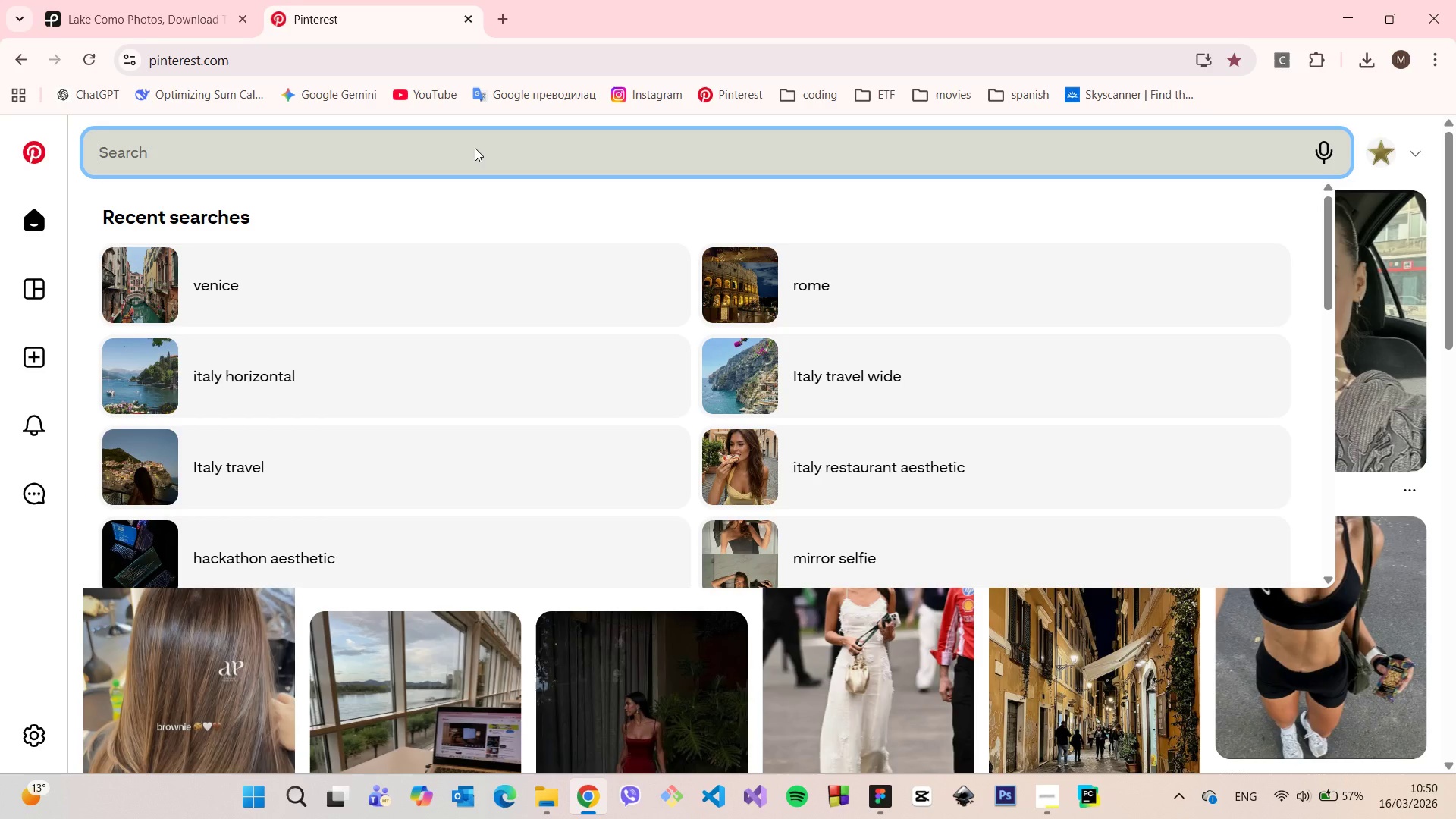 
type(lake como)
 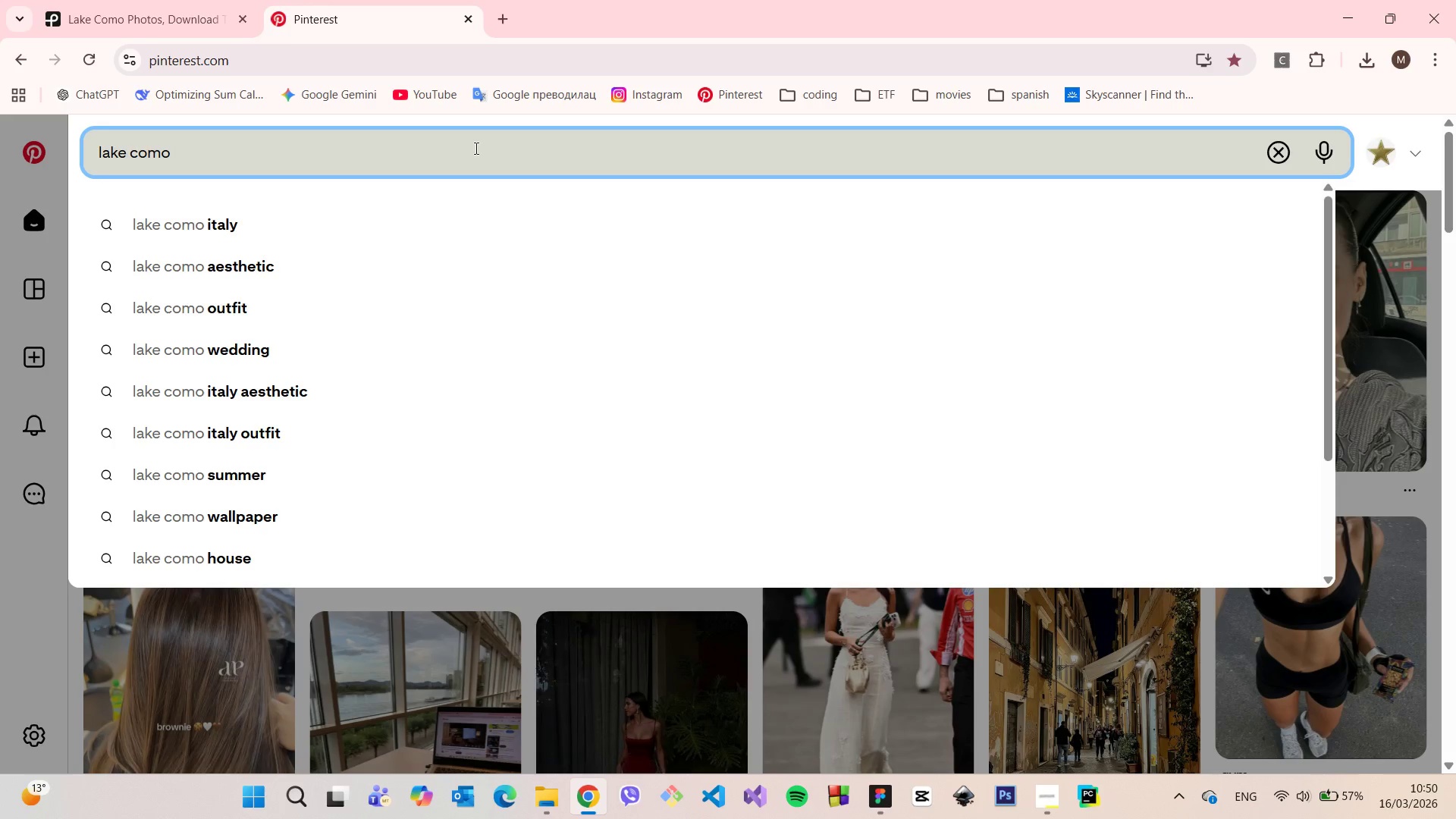 
wait(6.5)
 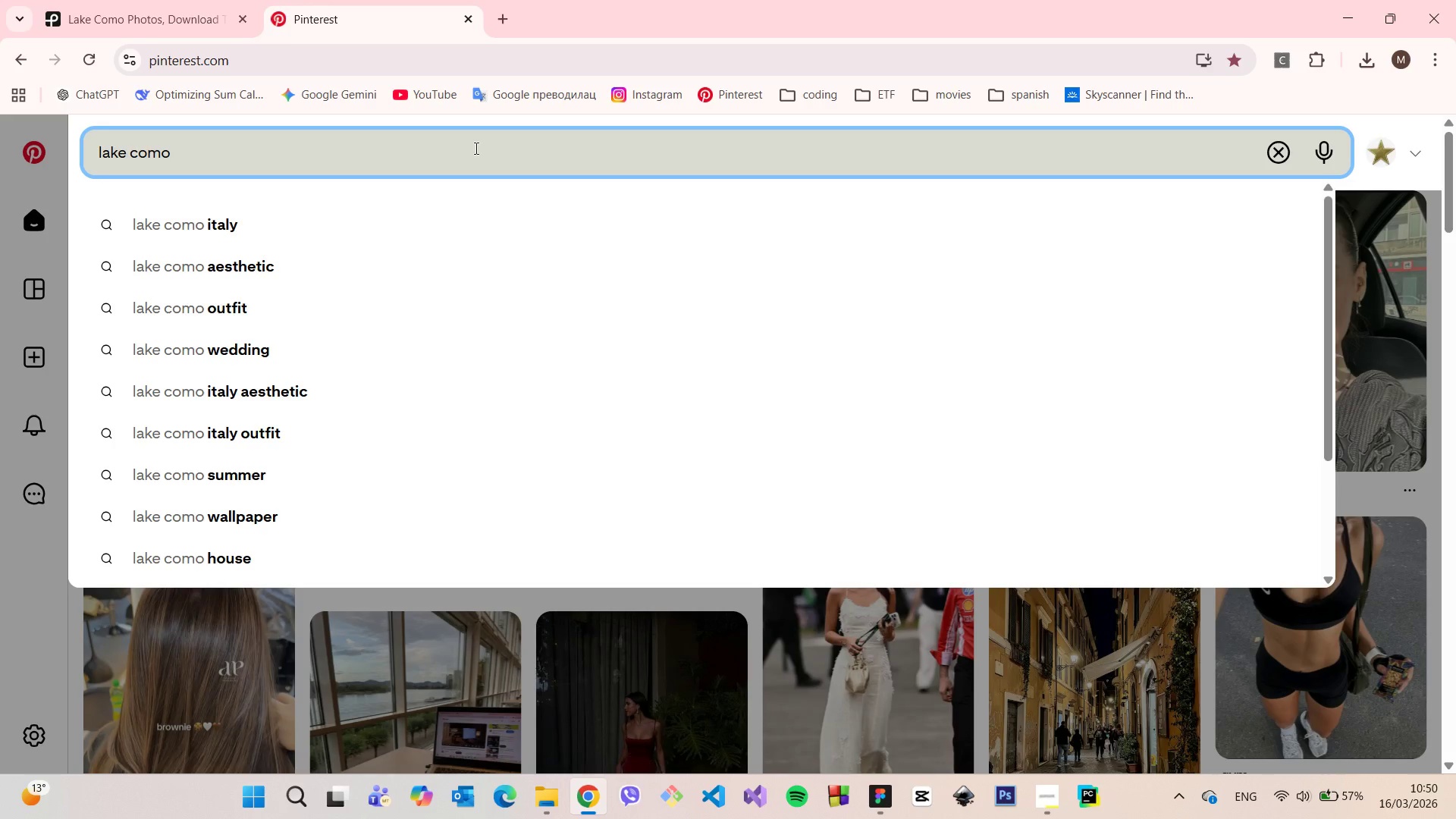 
key(Enter)
 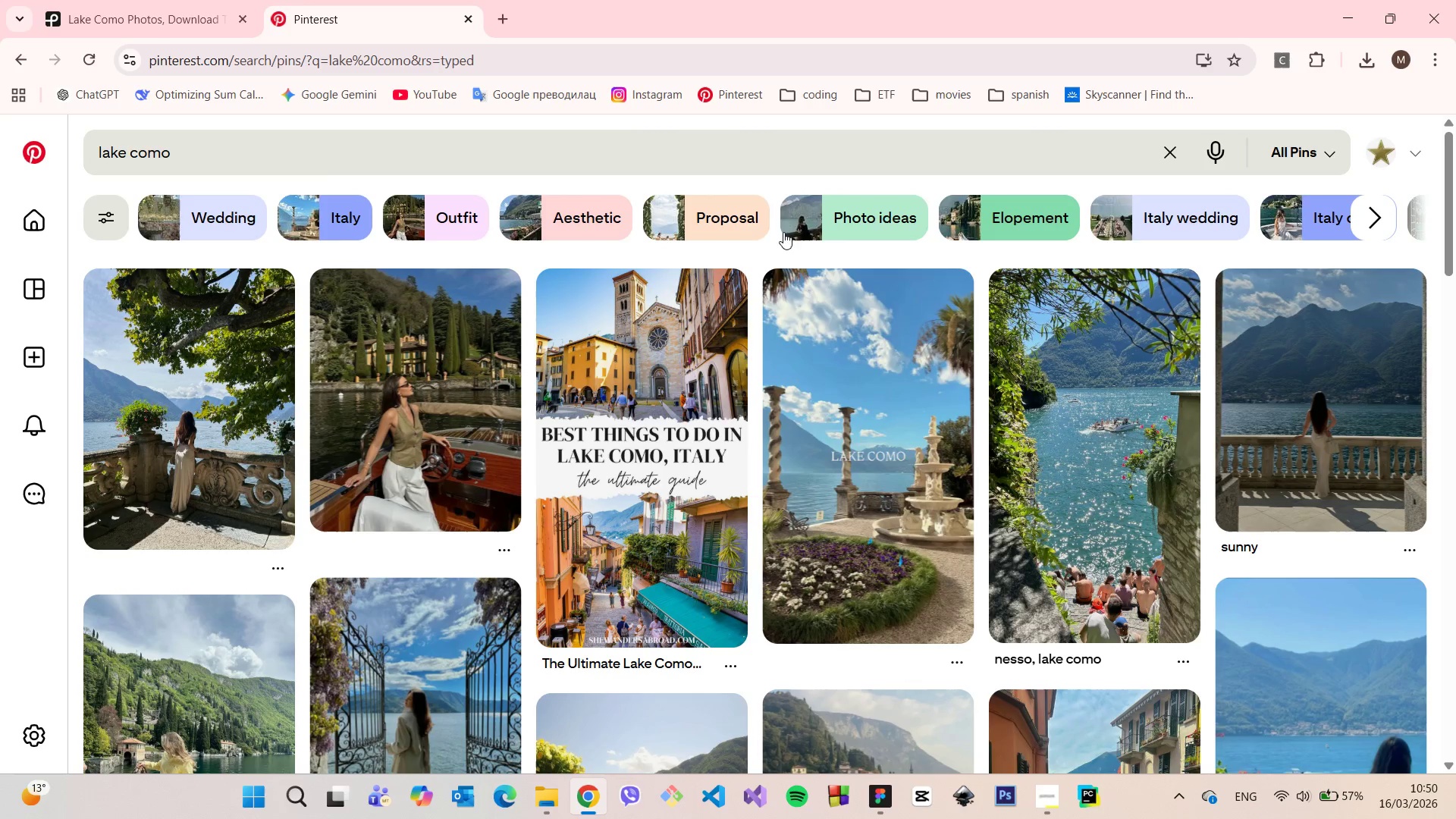 
wait(5.61)
 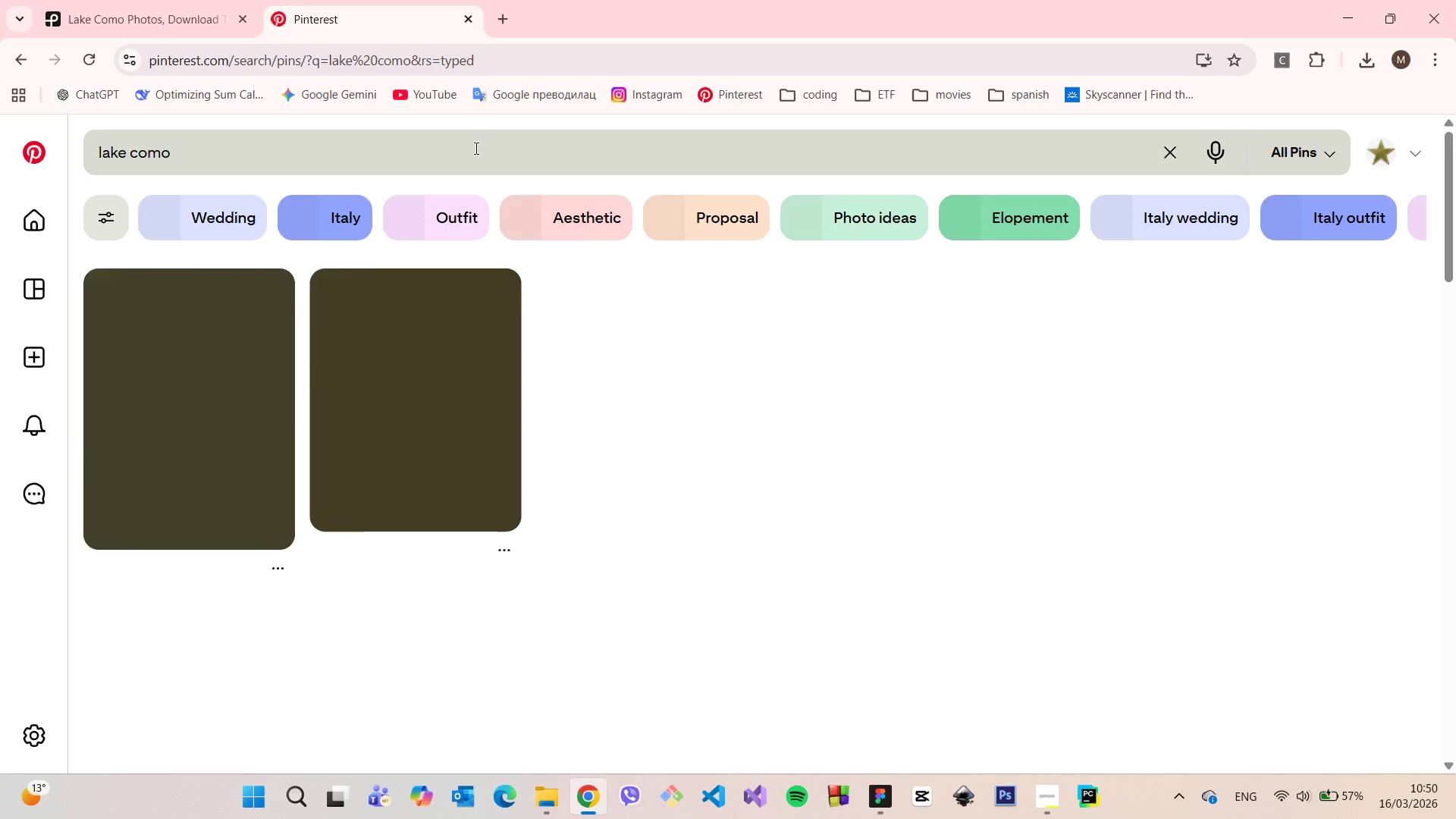 
scroll: coordinate [736, 263], scroll_direction: down, amount: 4.0
 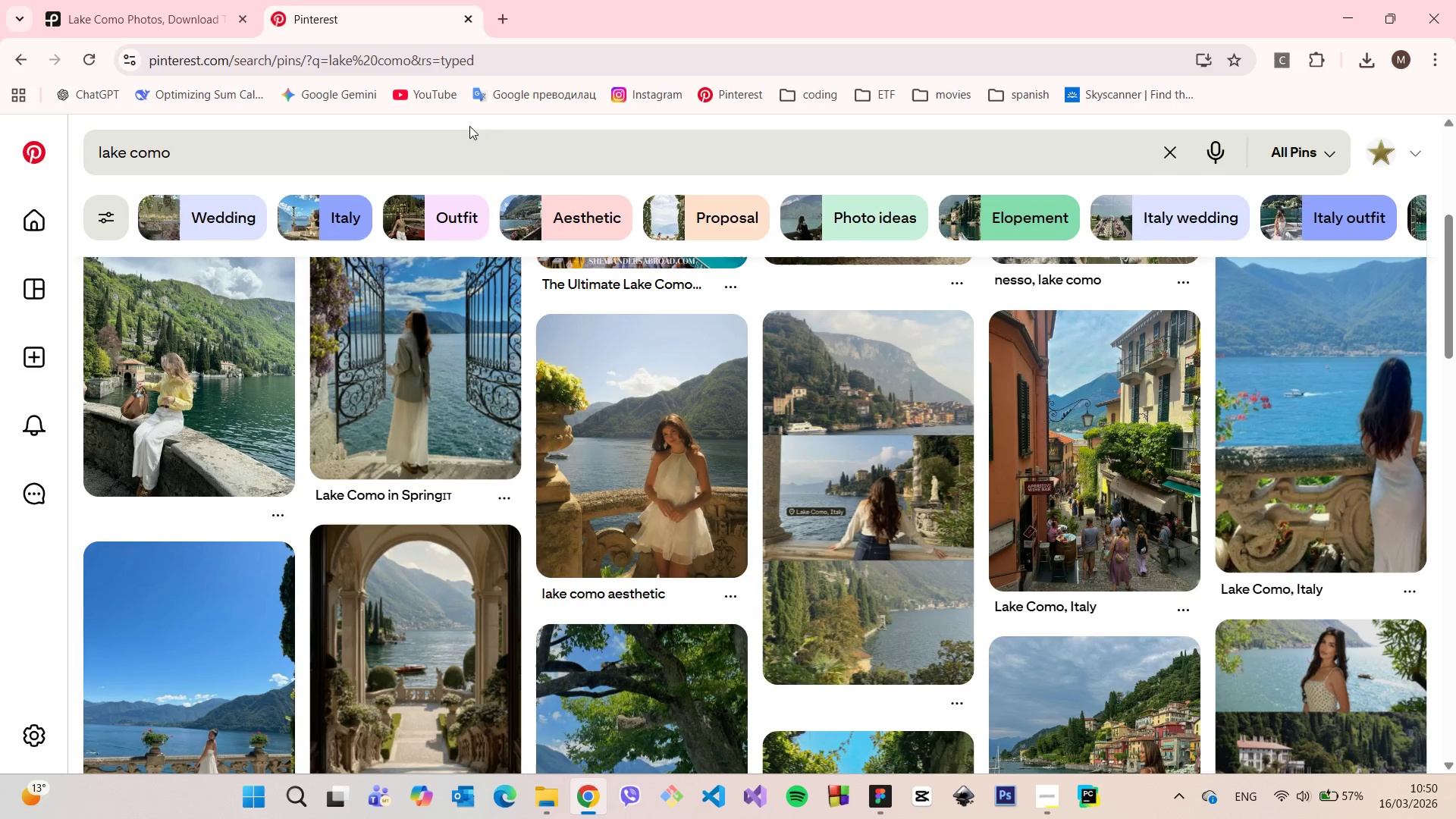 
left_click([527, 202])
 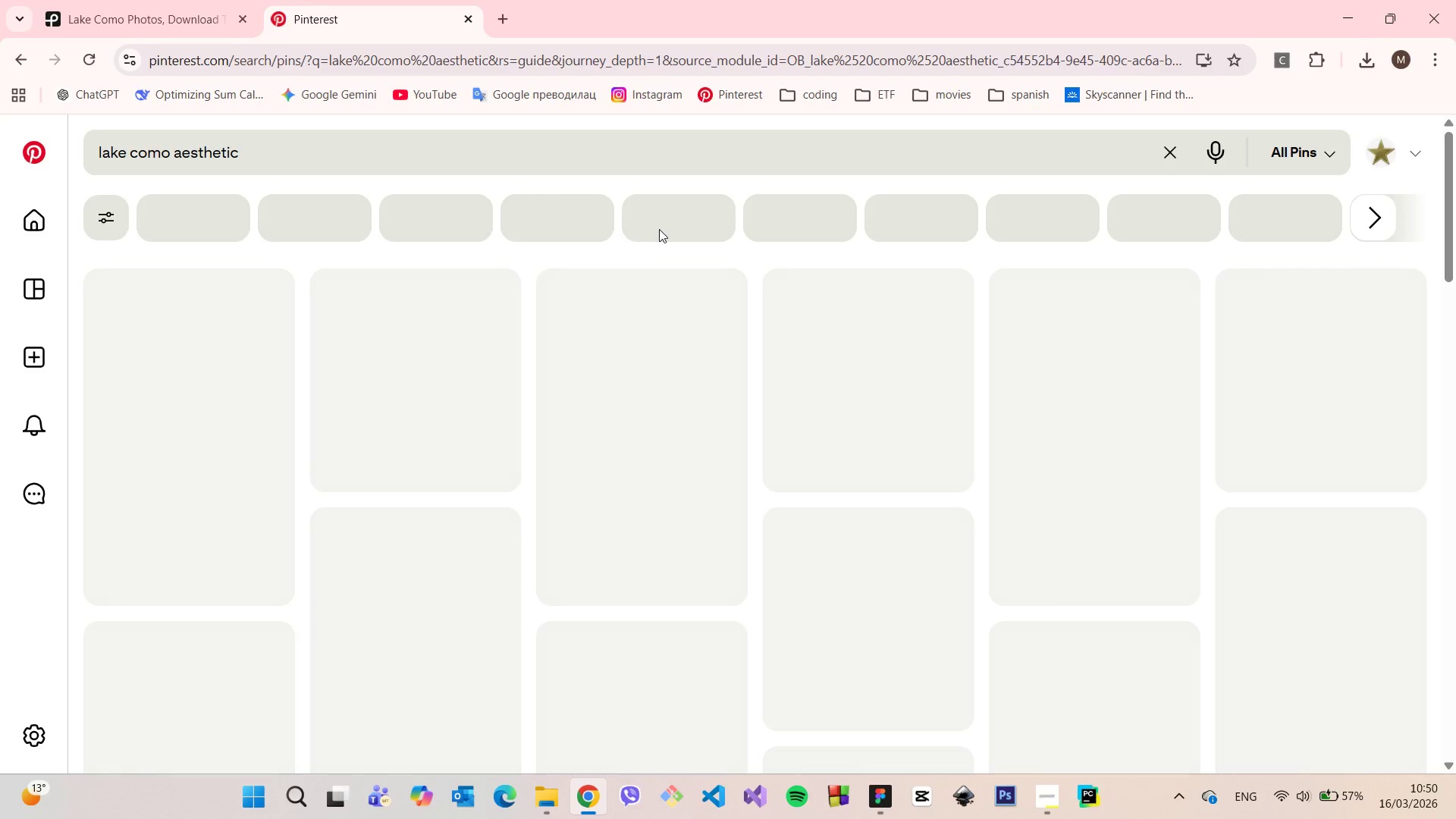 
mouse_move([680, 249])
 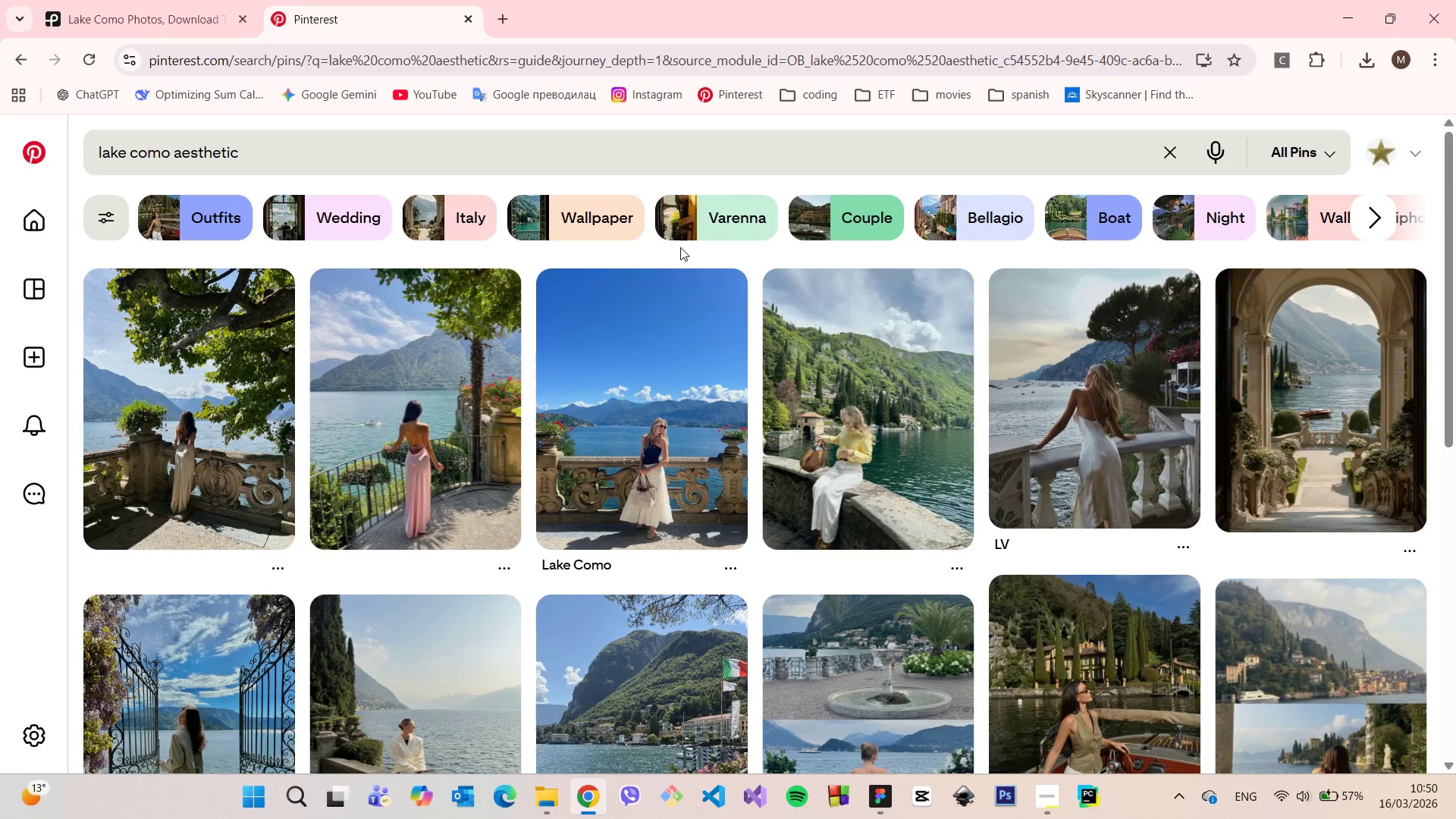 
scroll: coordinate [676, 250], scroll_direction: down, amount: 10.0
 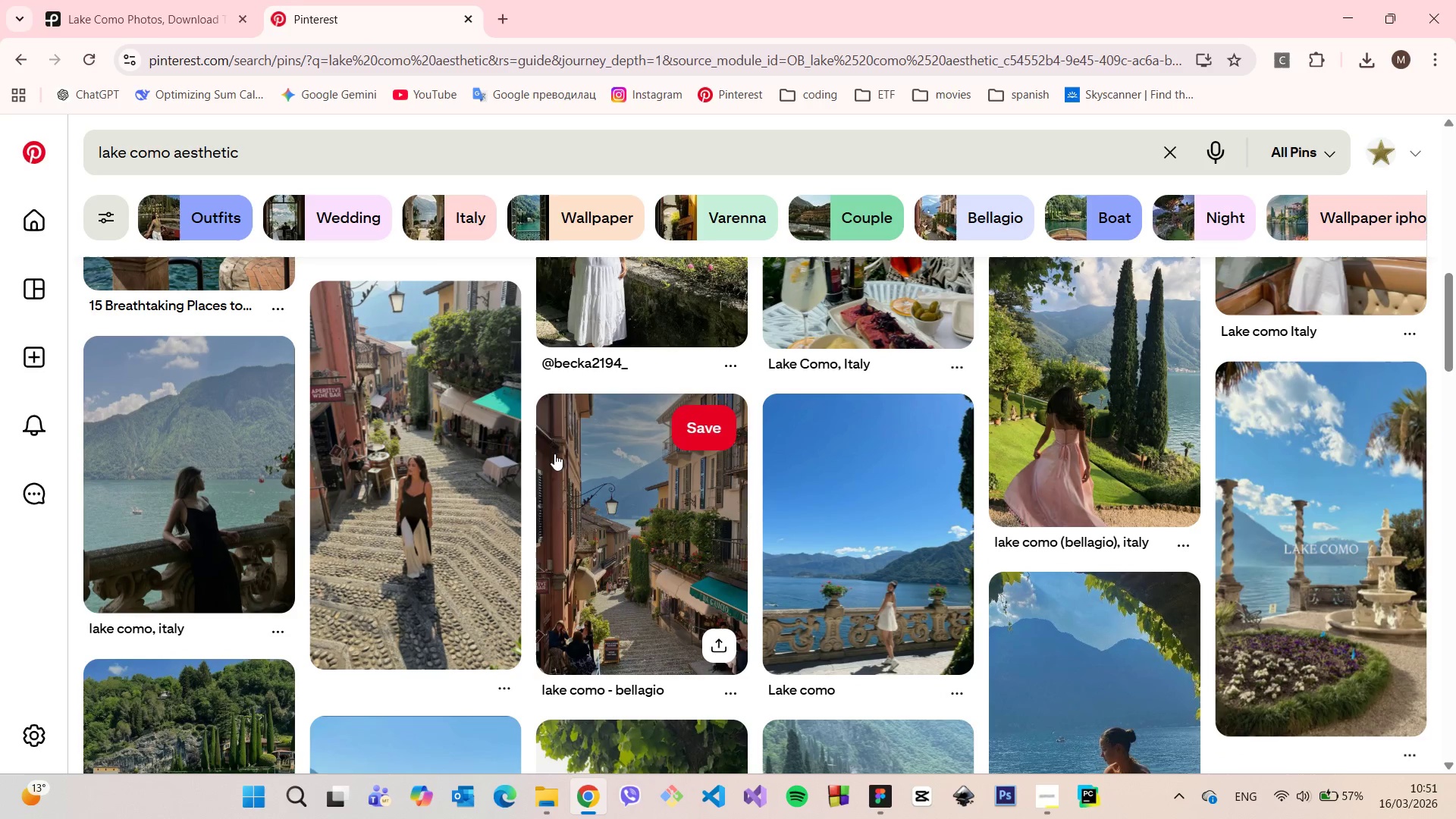 
left_click([626, 488])
 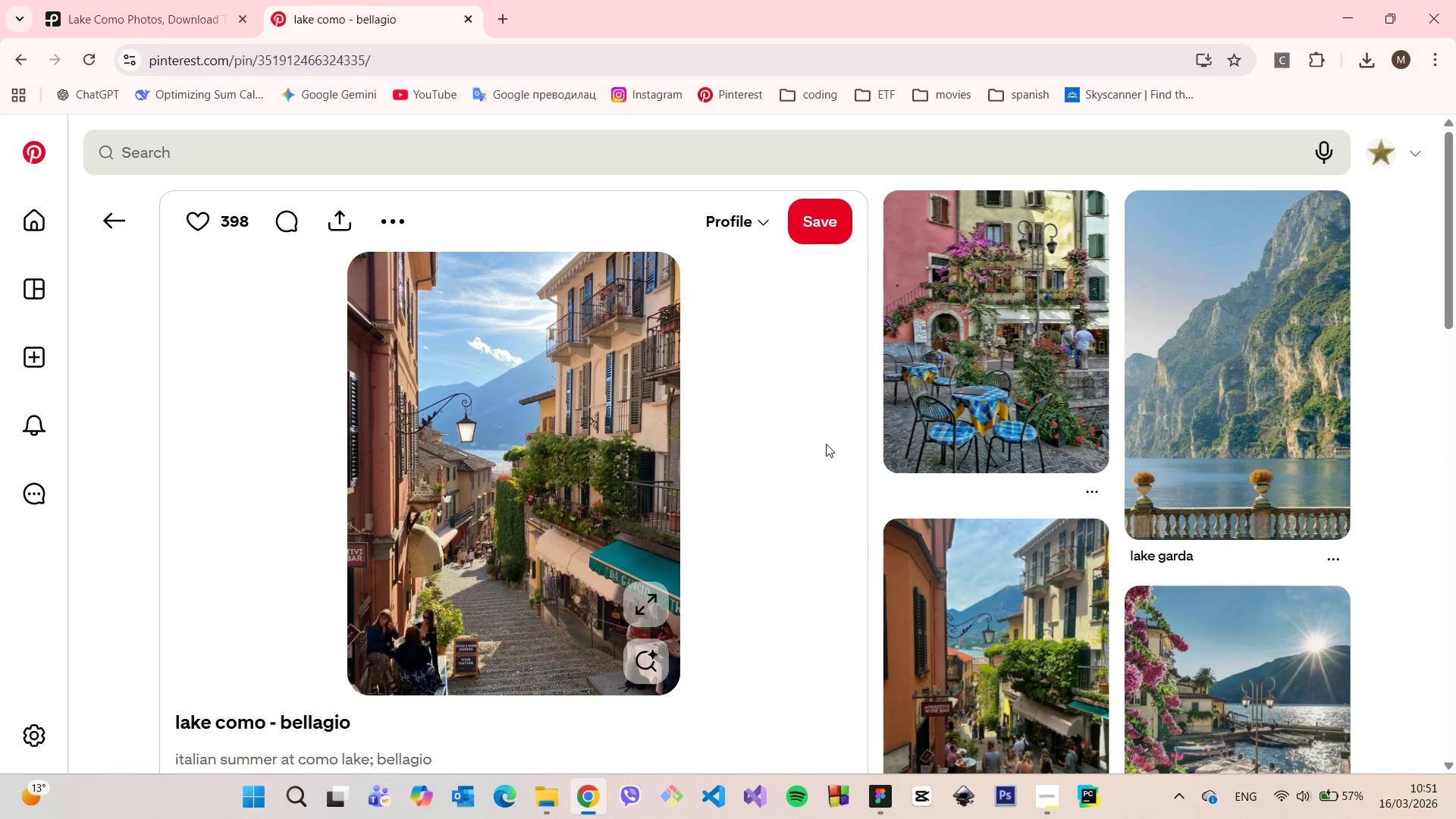 
scroll: coordinate [825, 447], scroll_direction: down, amount: 2.0
 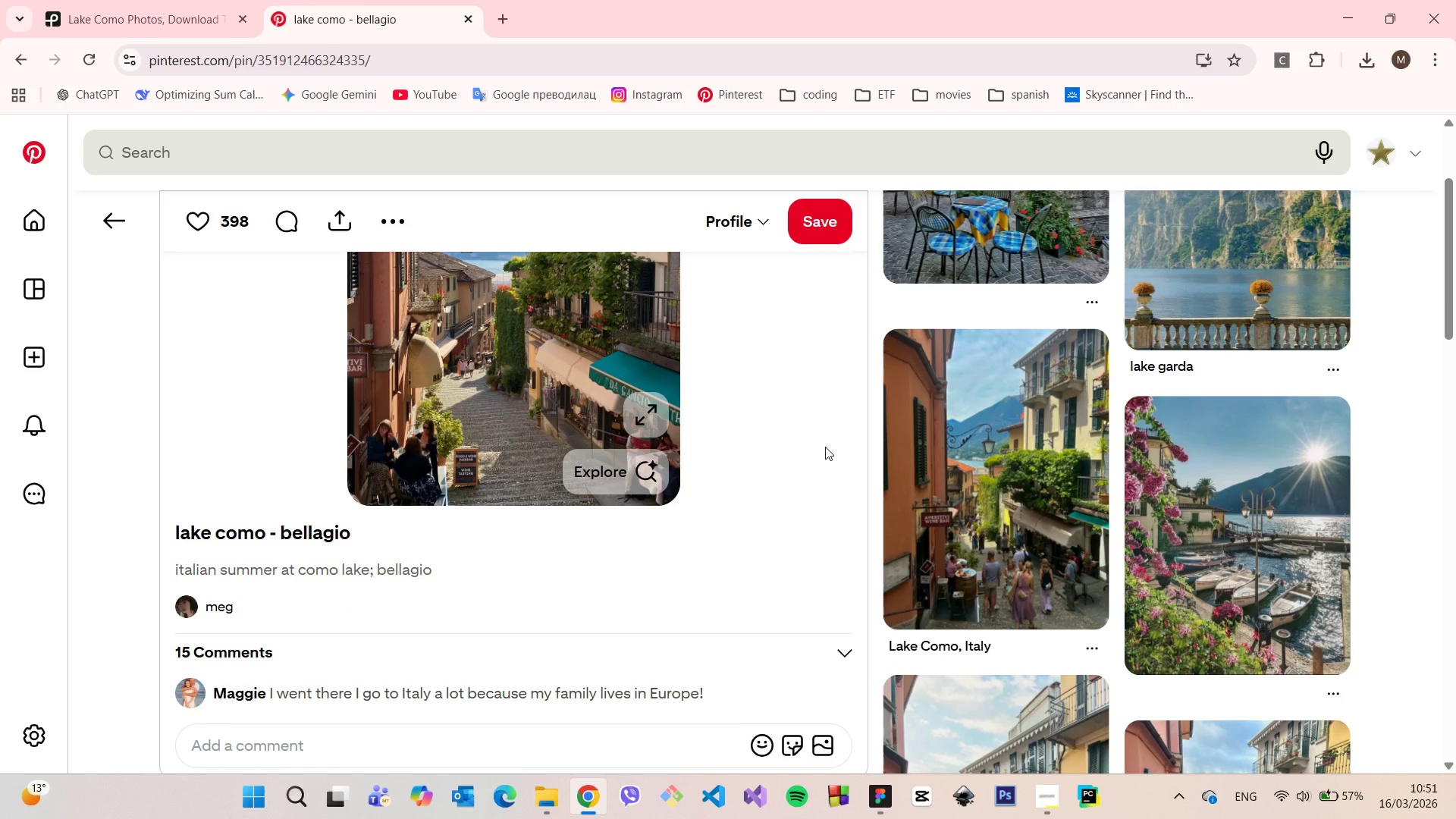 
scroll: coordinate [825, 447], scroll_direction: up, amount: 2.0
 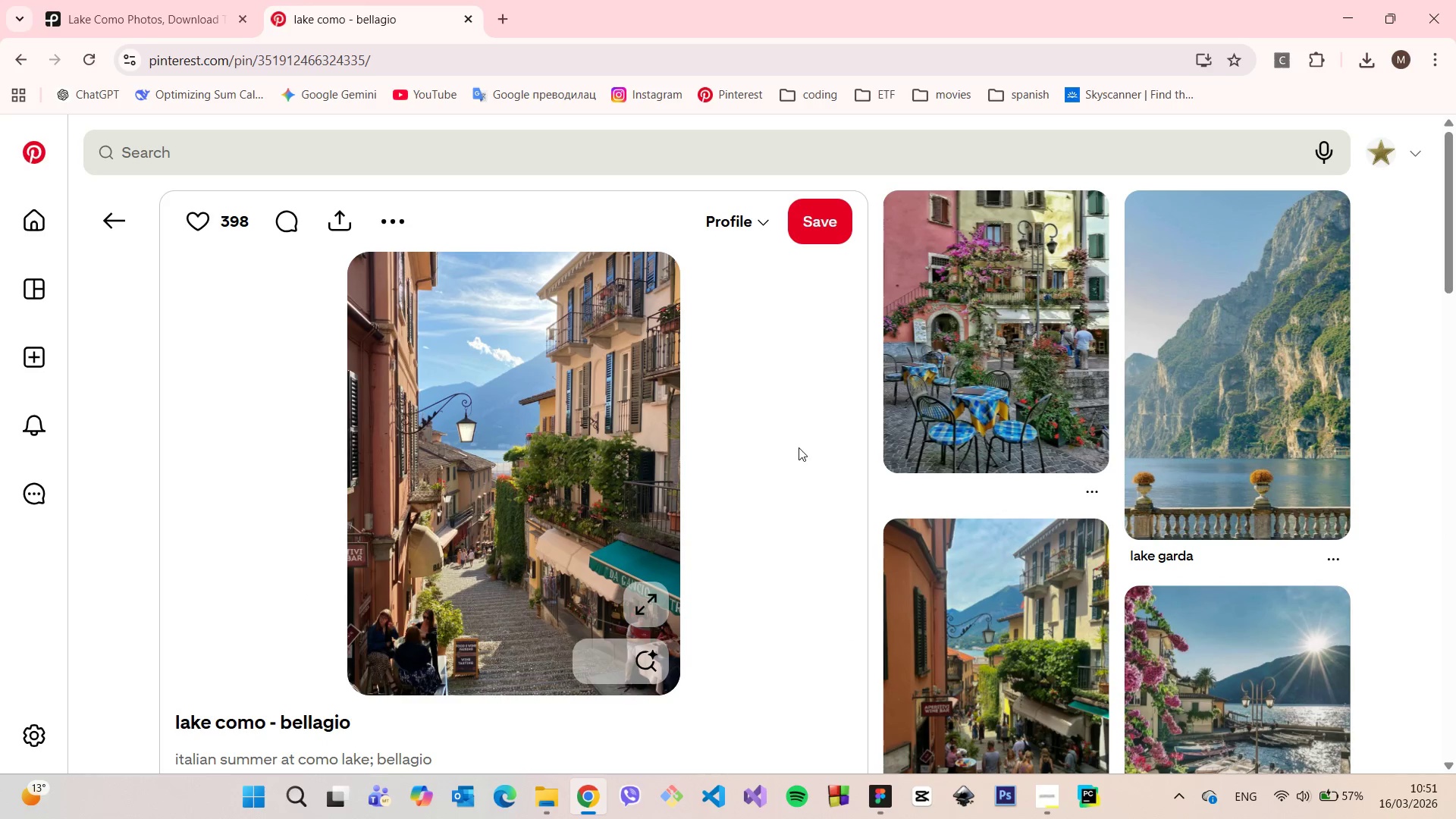 
scroll: coordinate [794, 447], scroll_direction: down, amount: 2.0
 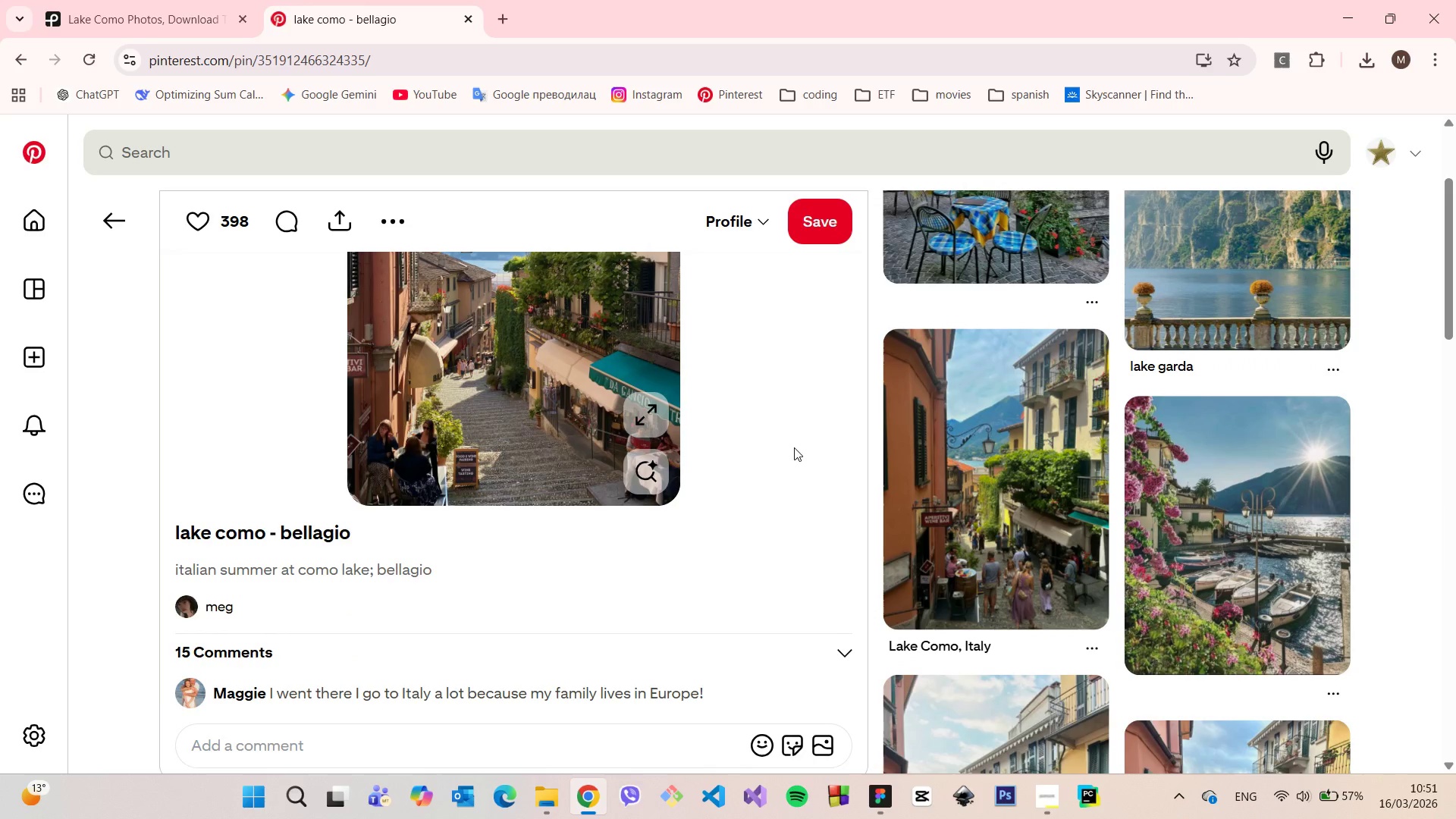 
scroll: coordinate [794, 447], scroll_direction: up, amount: 3.0
 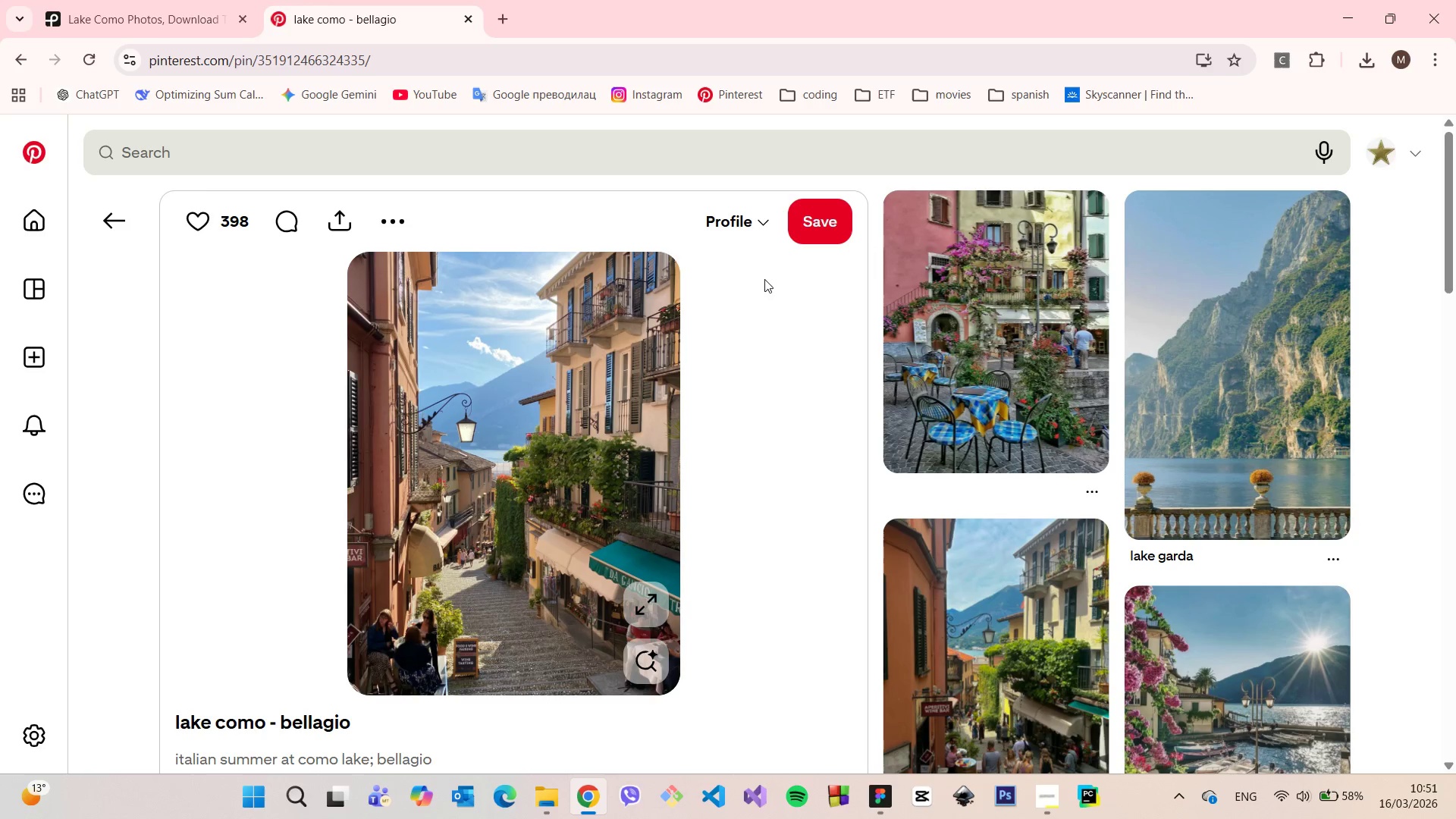 
right_click([569, 361])
 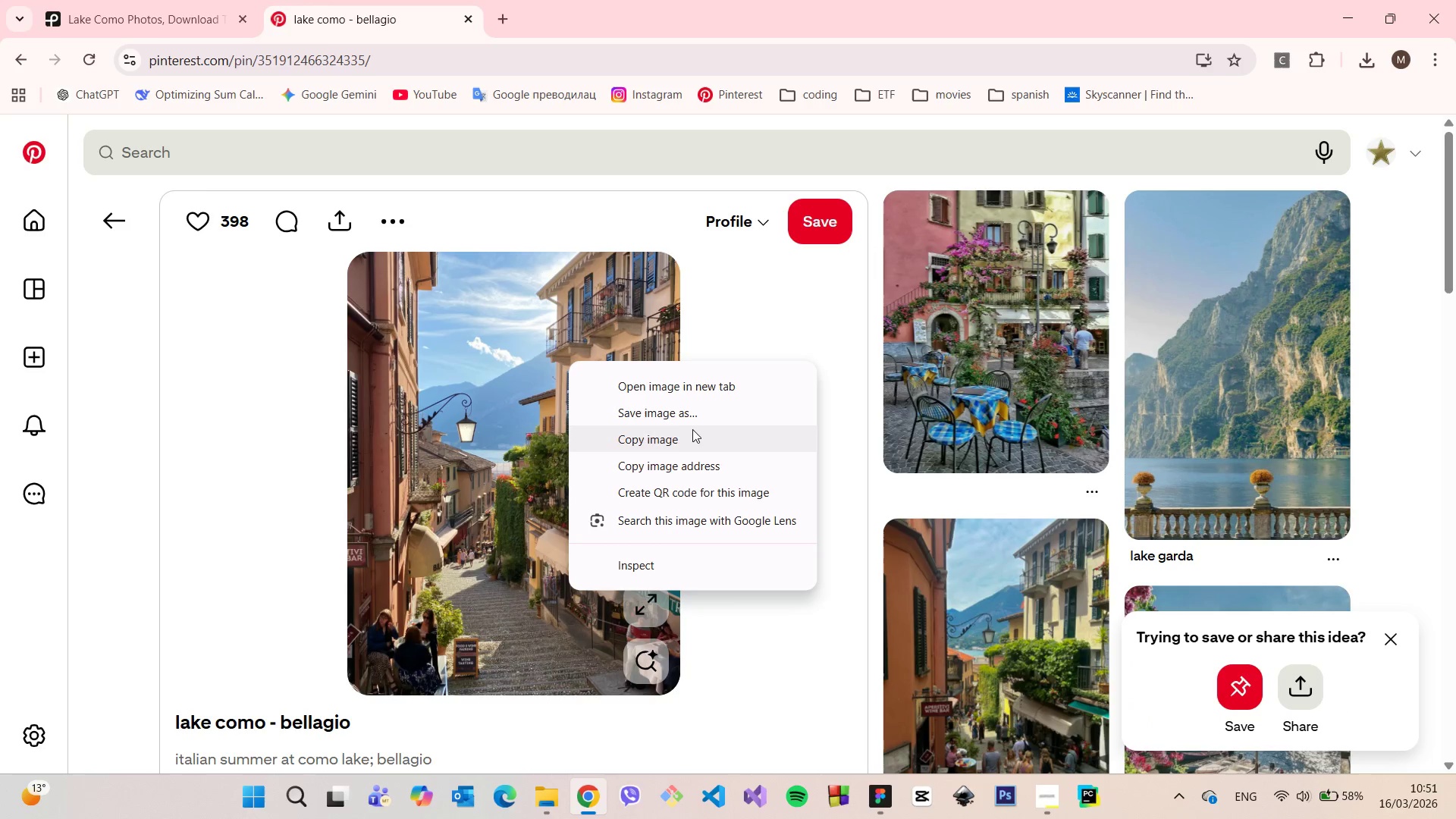 
left_click([691, 425])
 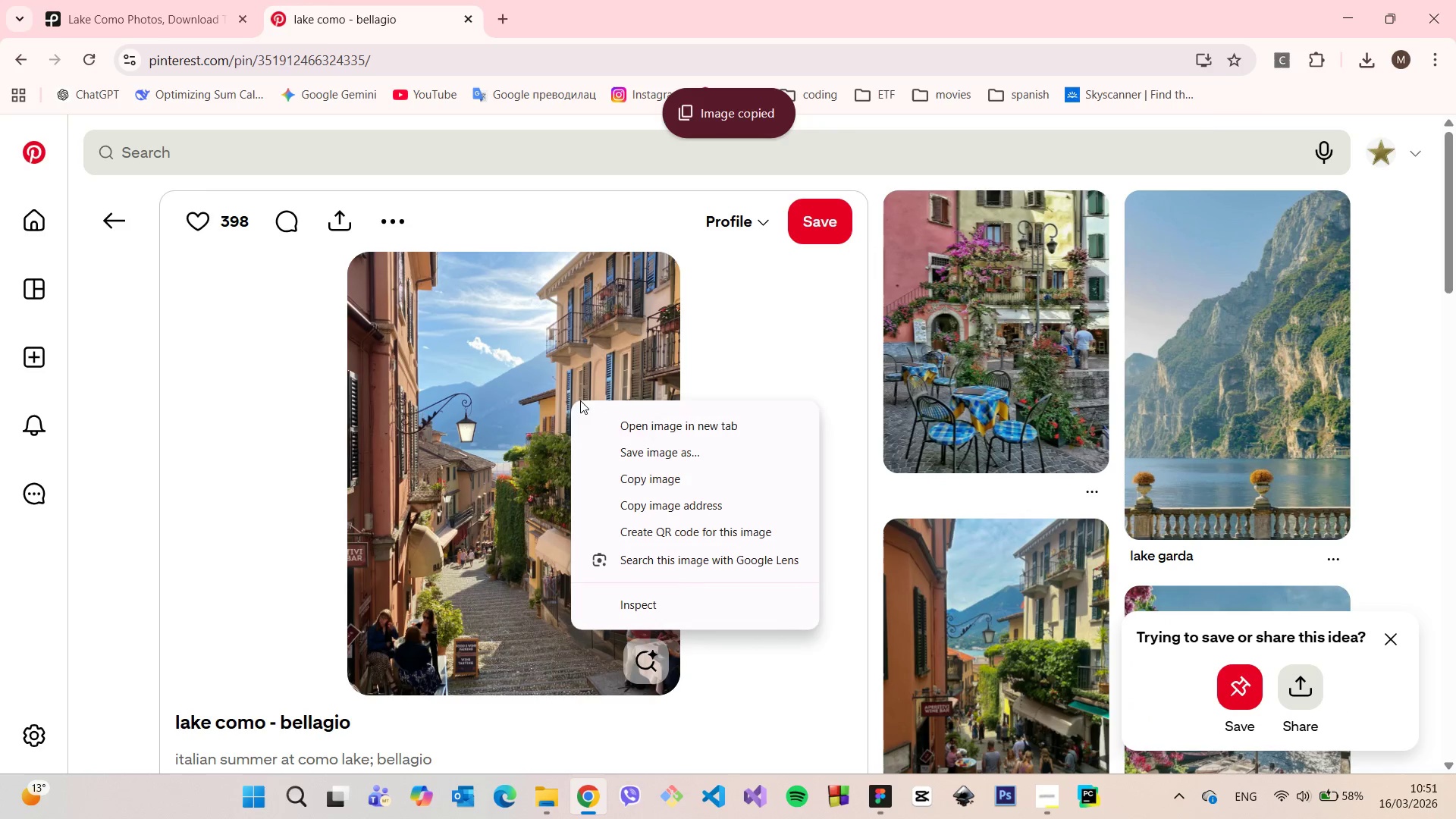 
left_click([641, 448])
 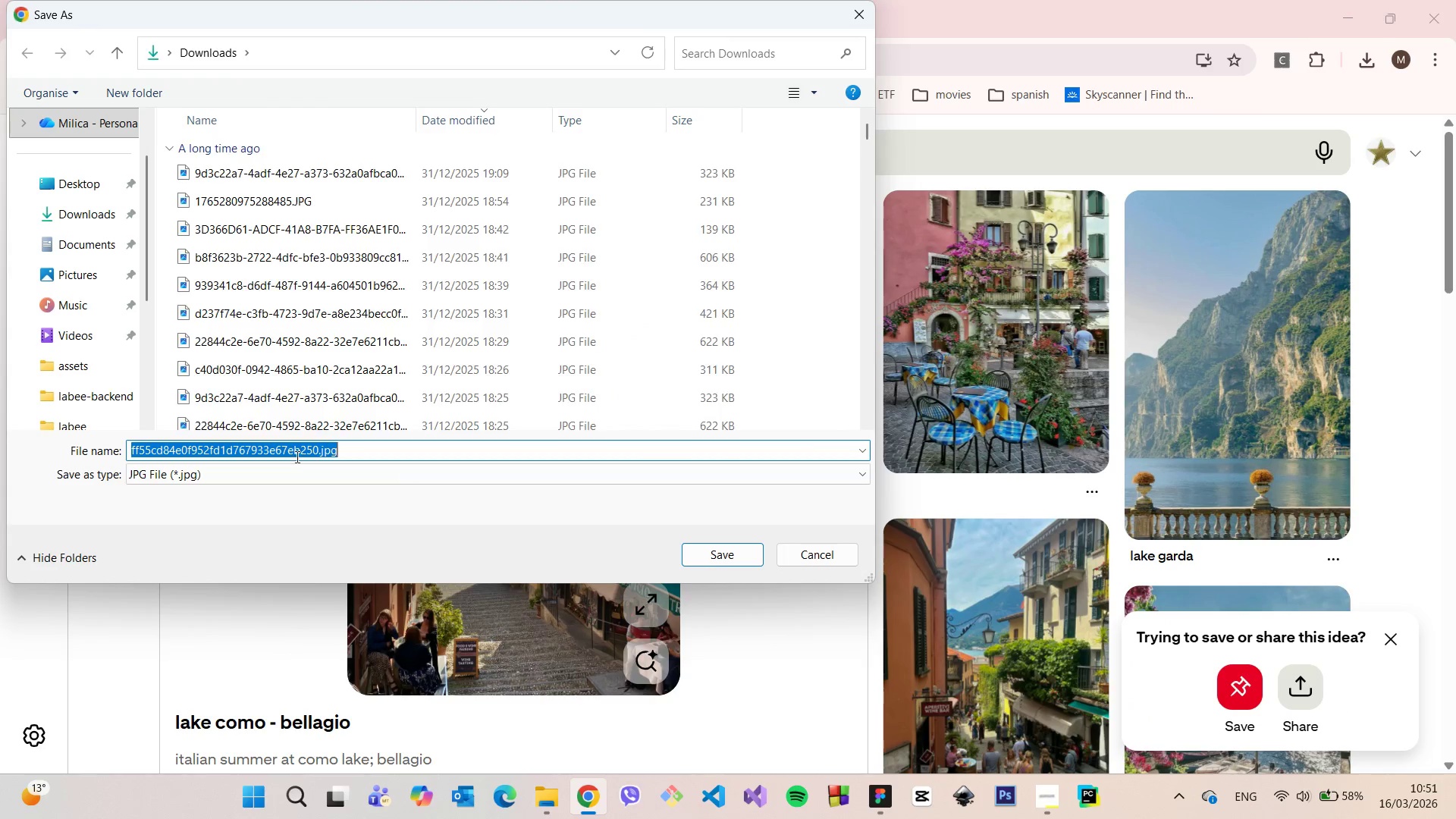 
left_click([264, 446])
 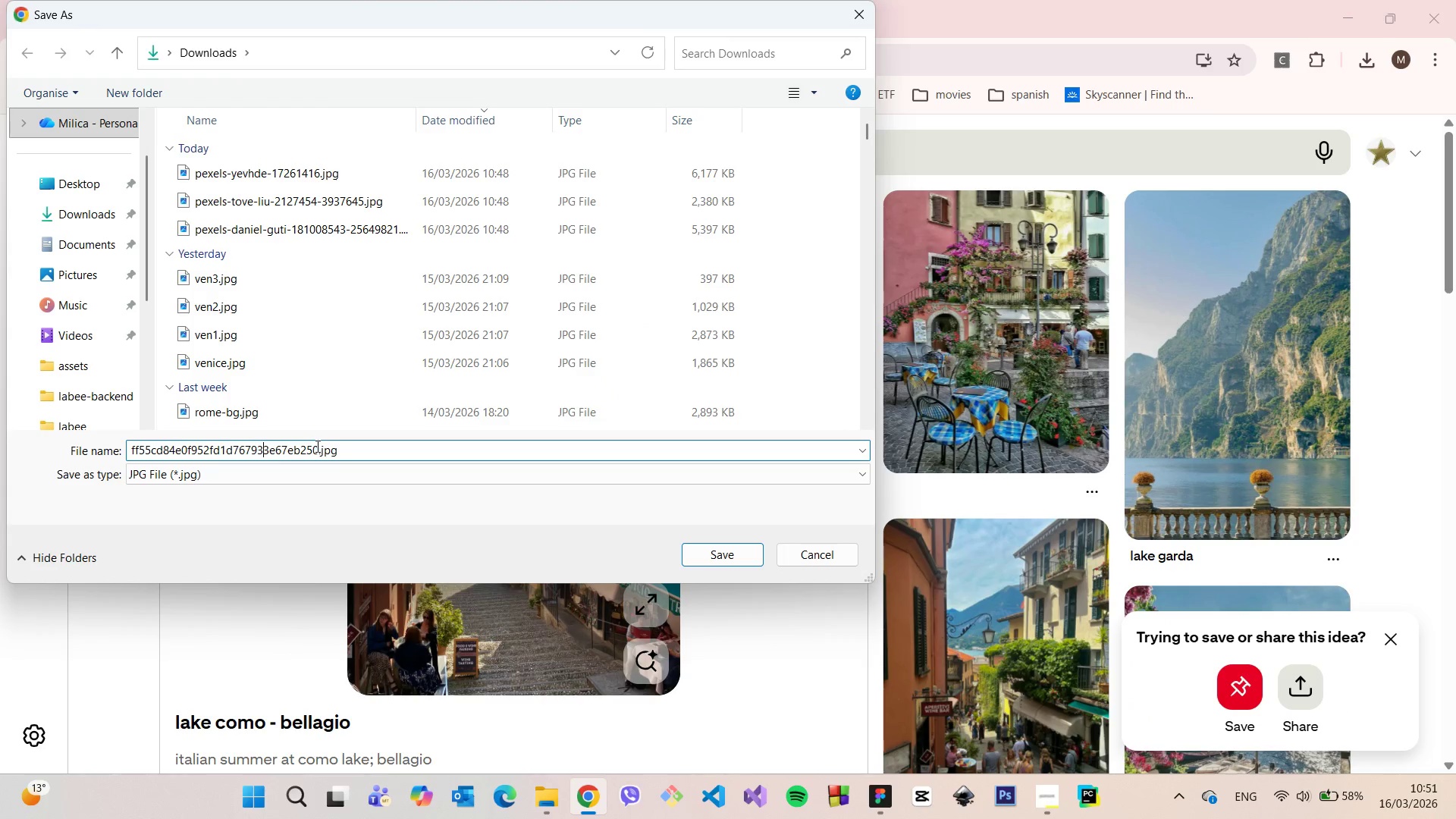 
left_click_drag(start_coordinate=[316, 447], to_coordinate=[114, 443])
 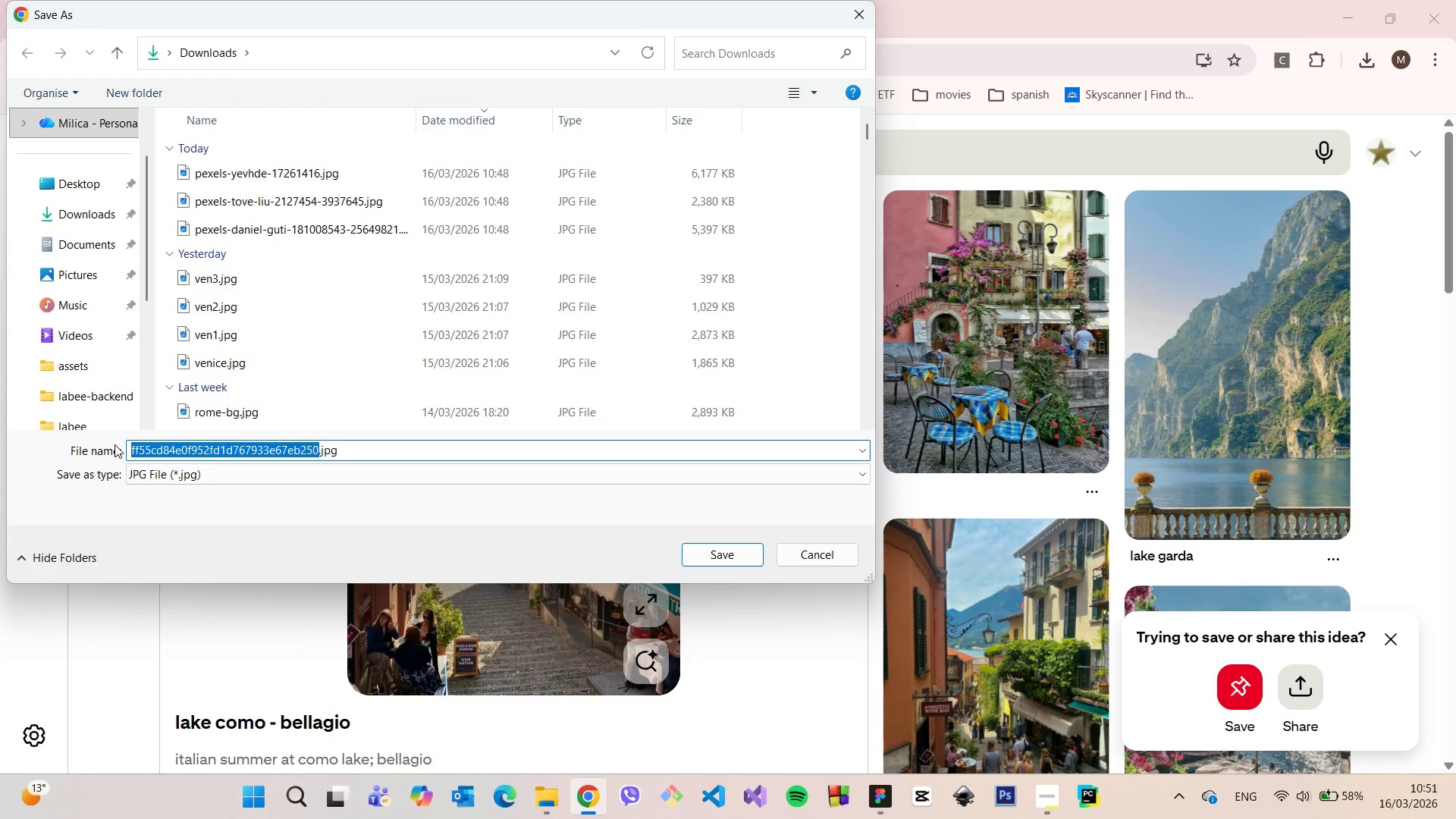 
type(mil3)
 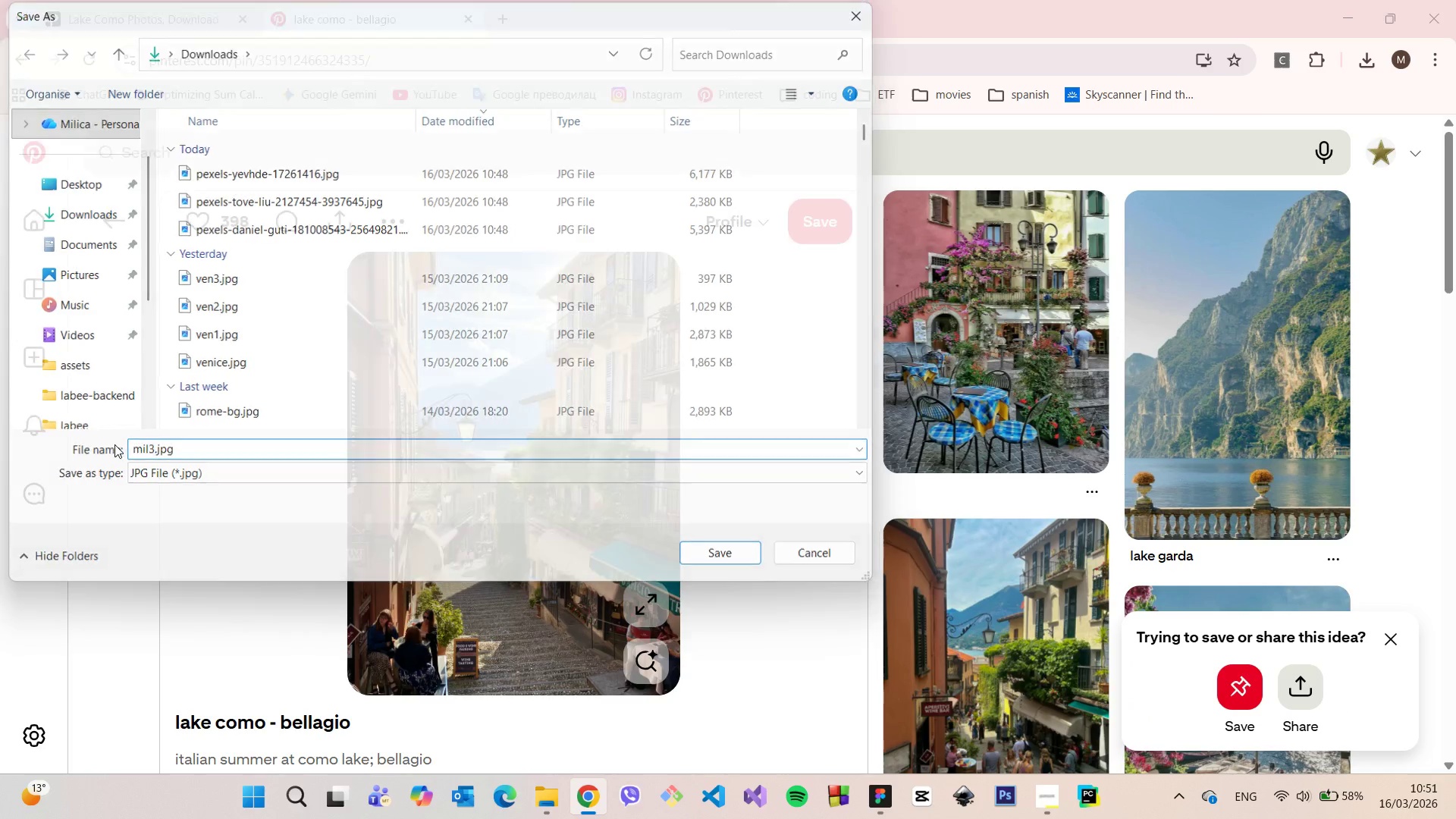 
key(Enter)
 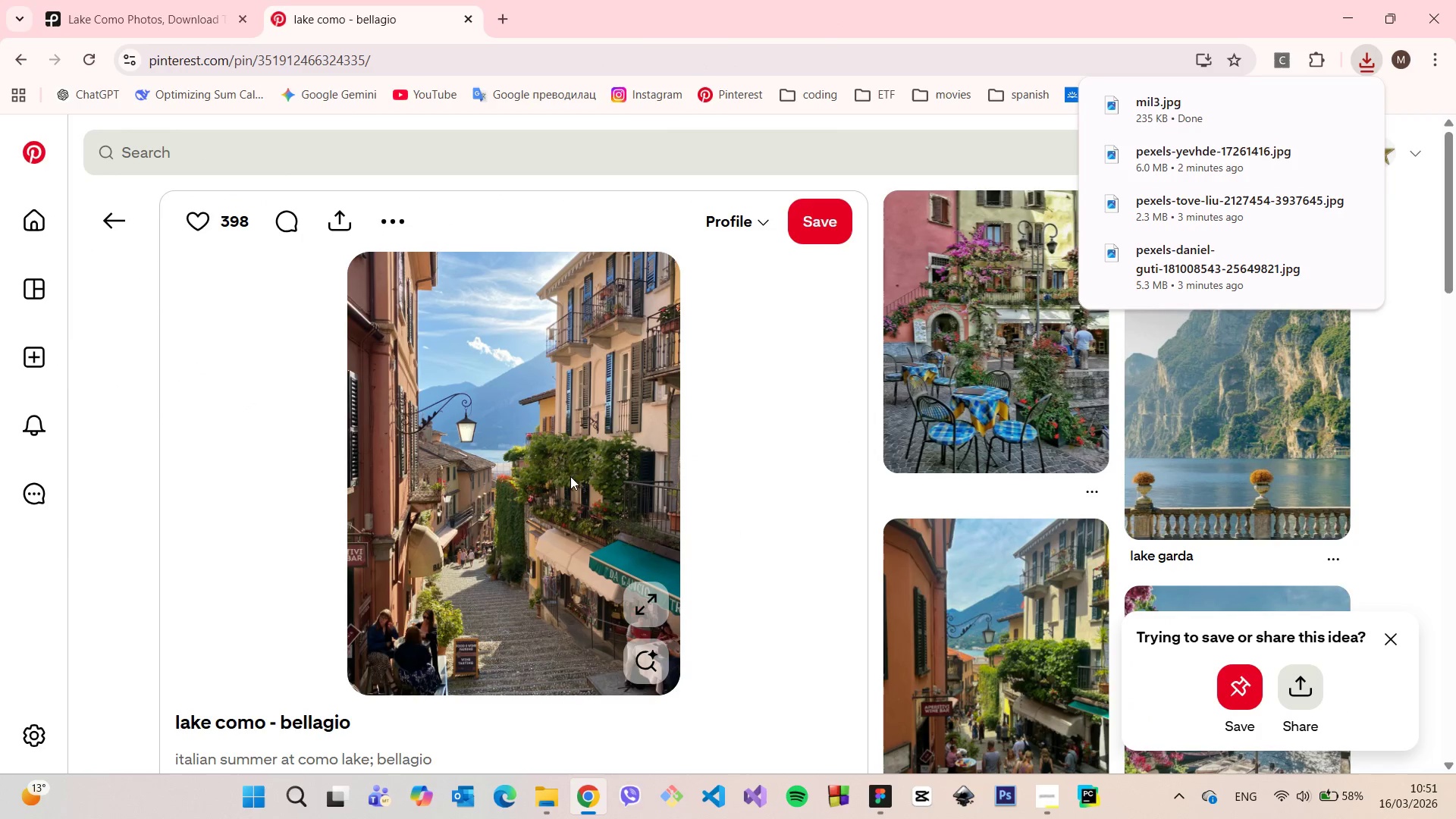 
scroll: coordinate [814, 512], scroll_direction: down, amount: 6.0
 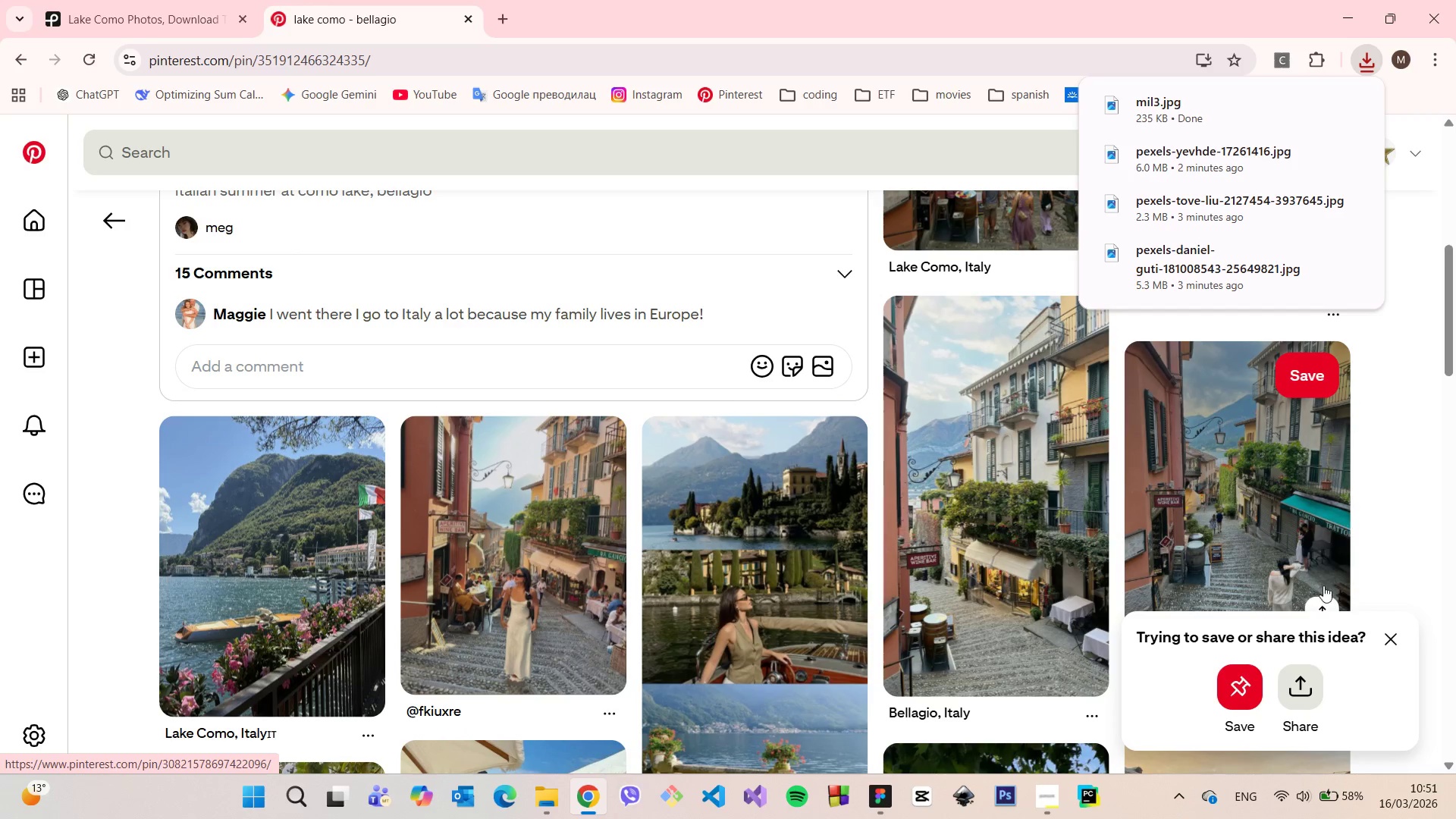 
left_click([1398, 643])
 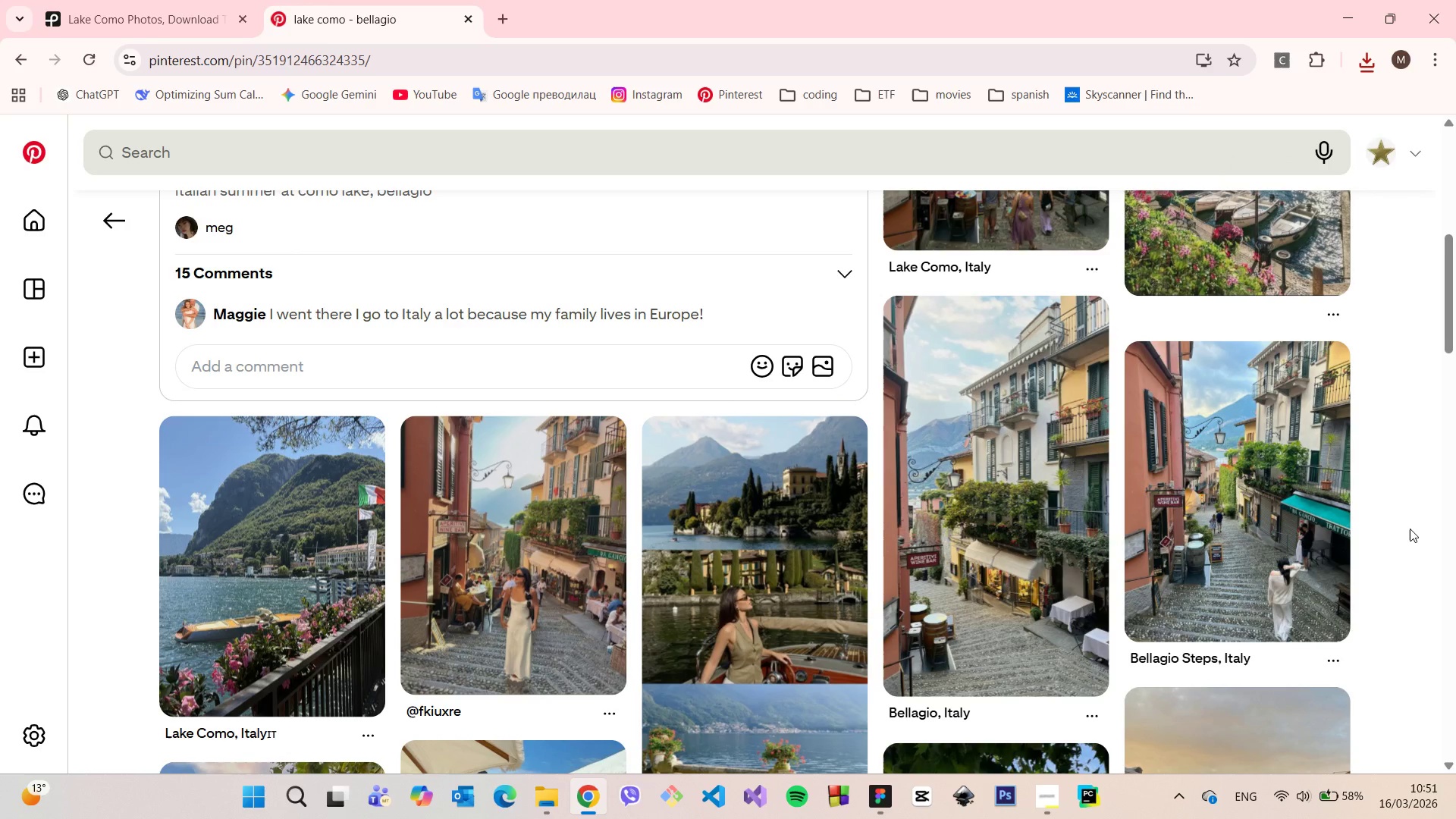 
scroll: coordinate [1409, 527], scroll_direction: up, amount: 2.0
 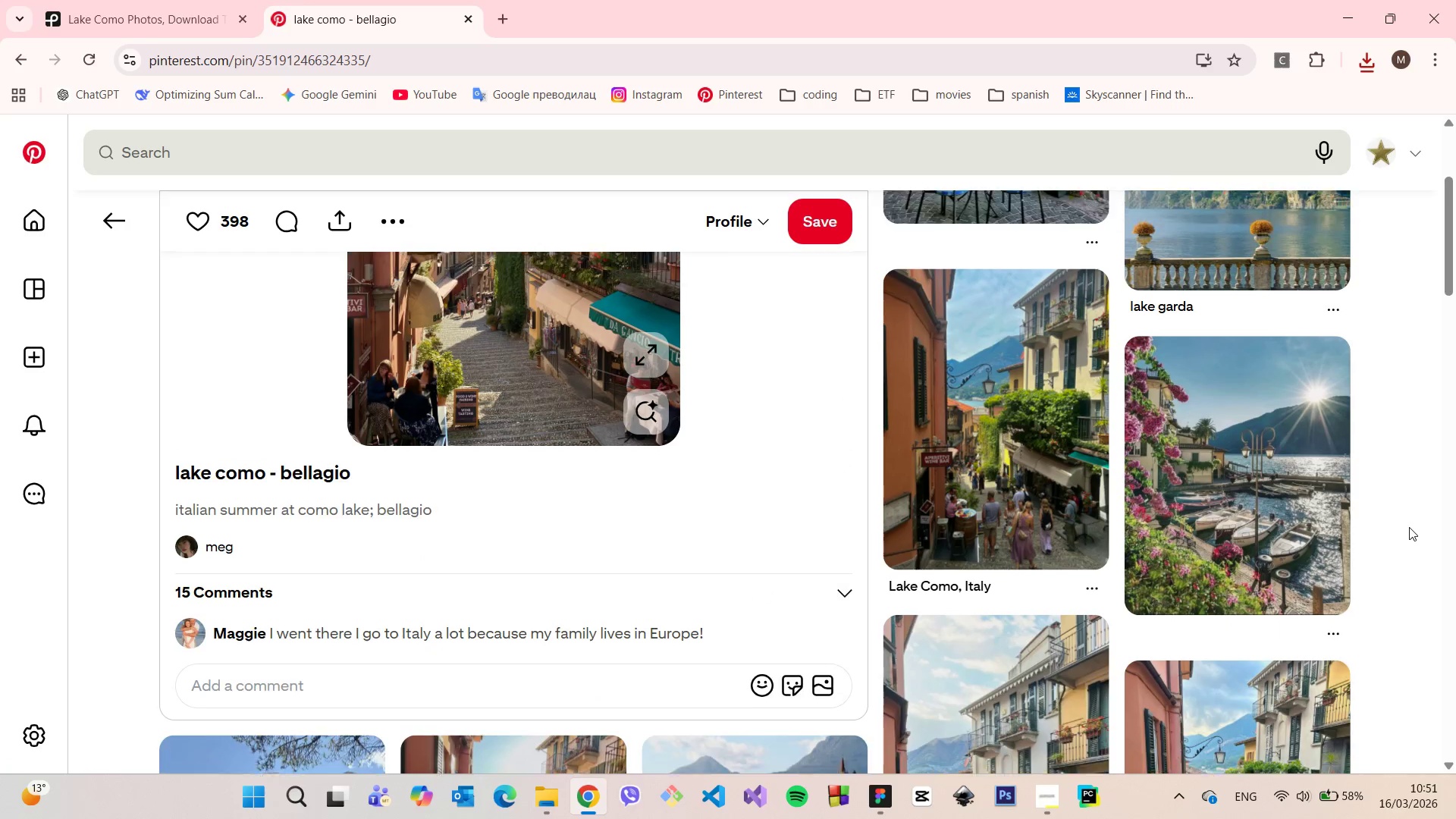 
scroll: coordinate [1409, 527], scroll_direction: down, amount: 6.0
 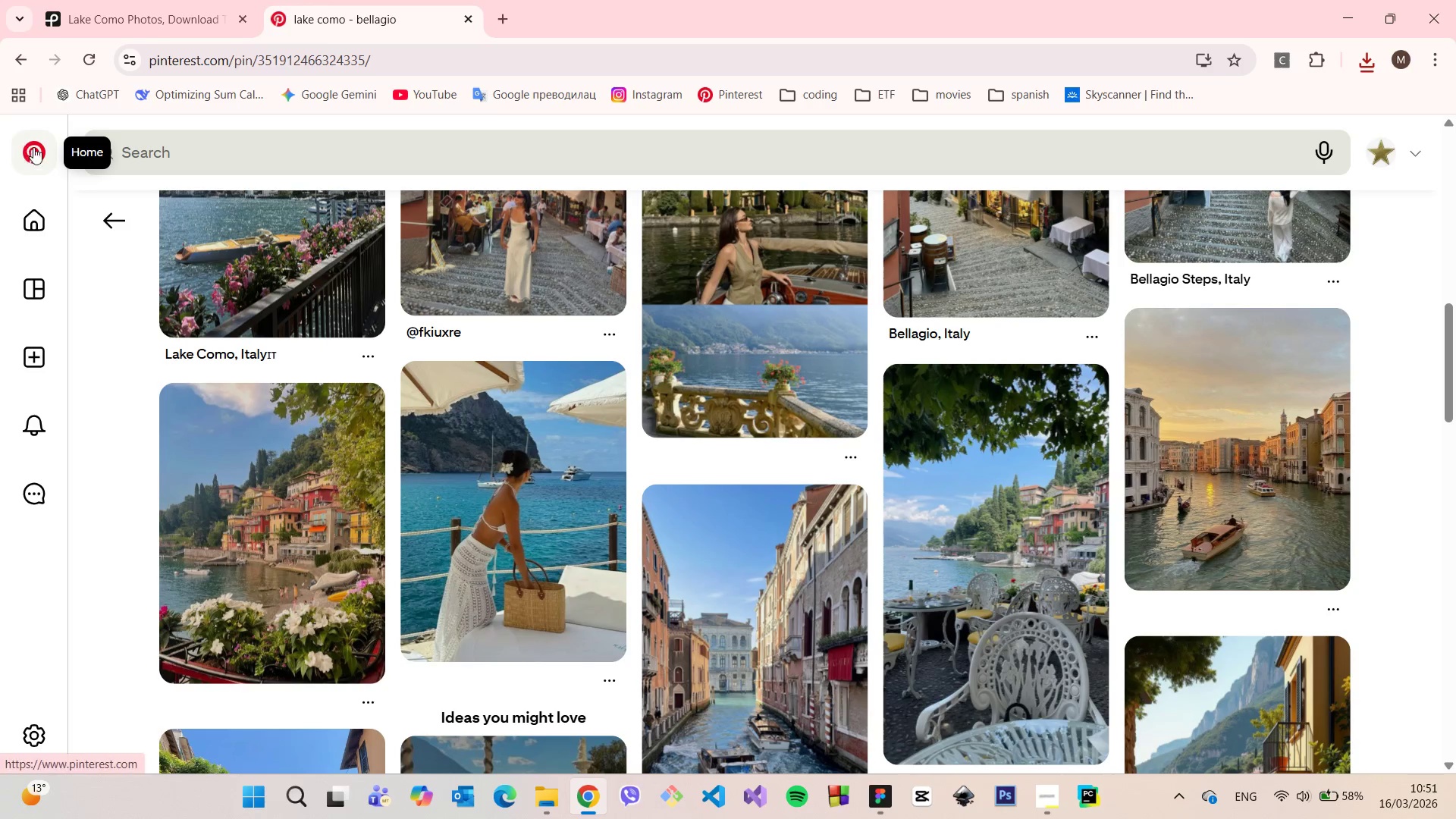 
left_click([256, 435])
 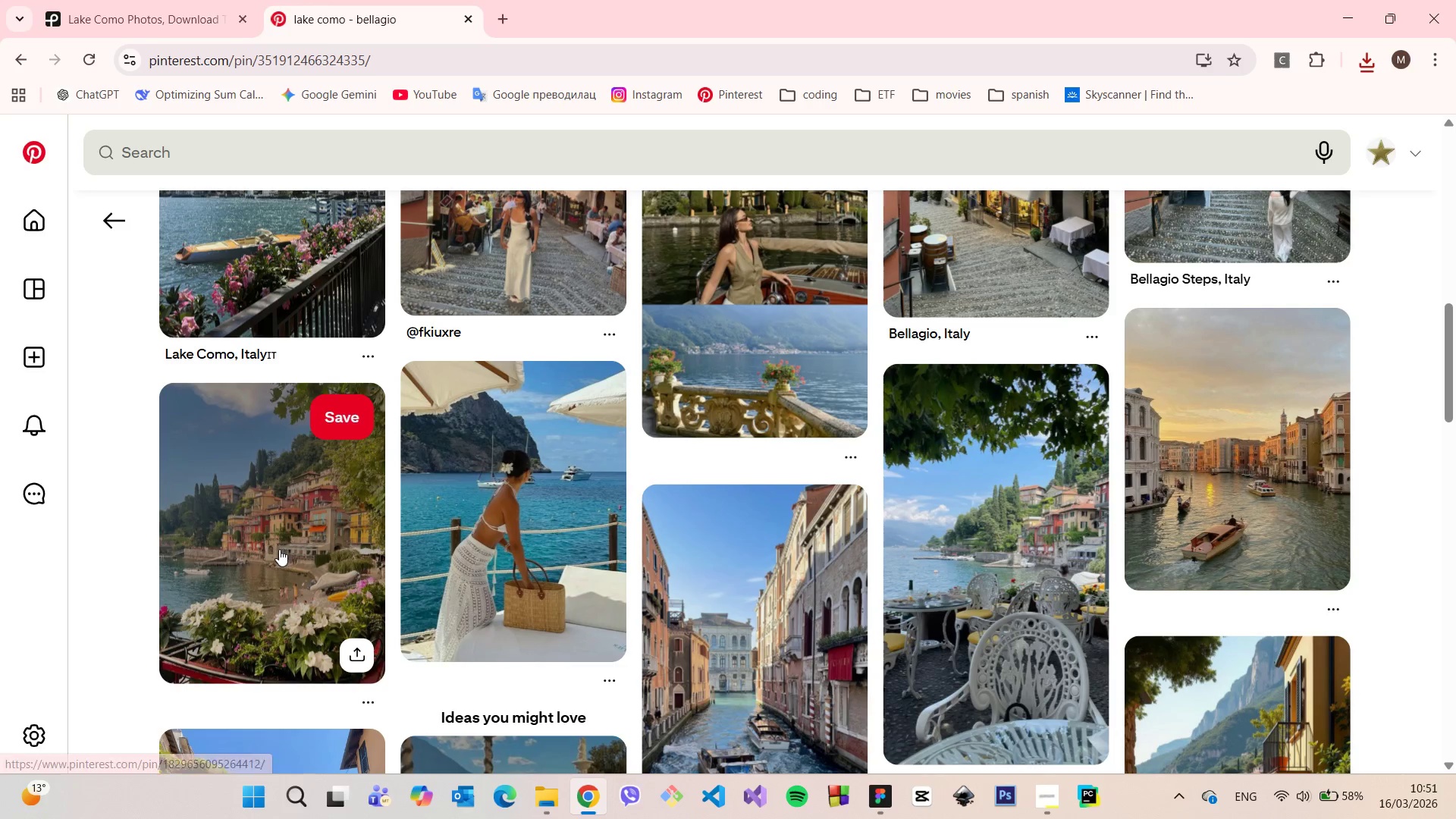 
scroll: coordinate [283, 522], scroll_direction: down, amount: 2.0
 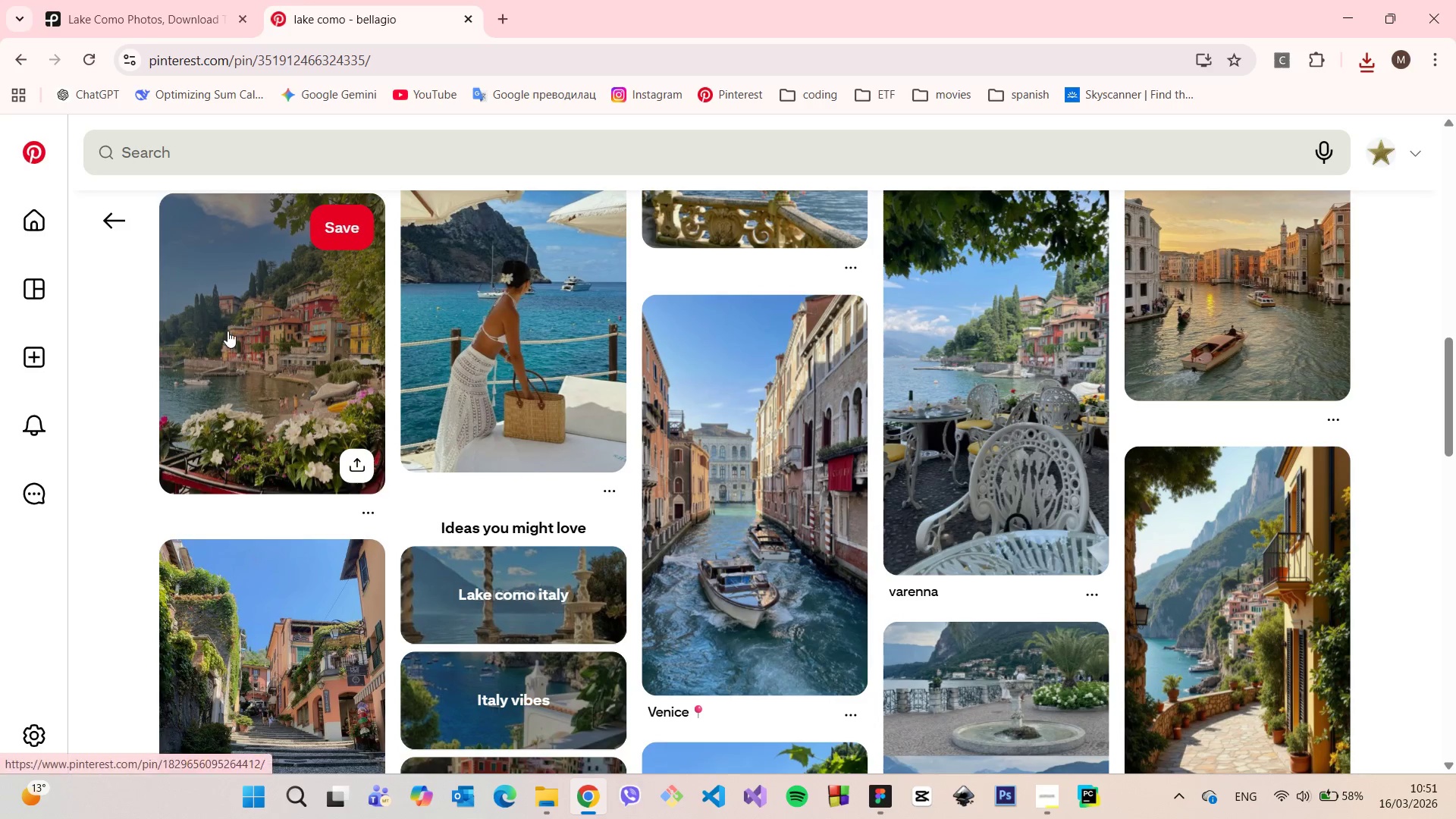 
double_click([231, 333])
 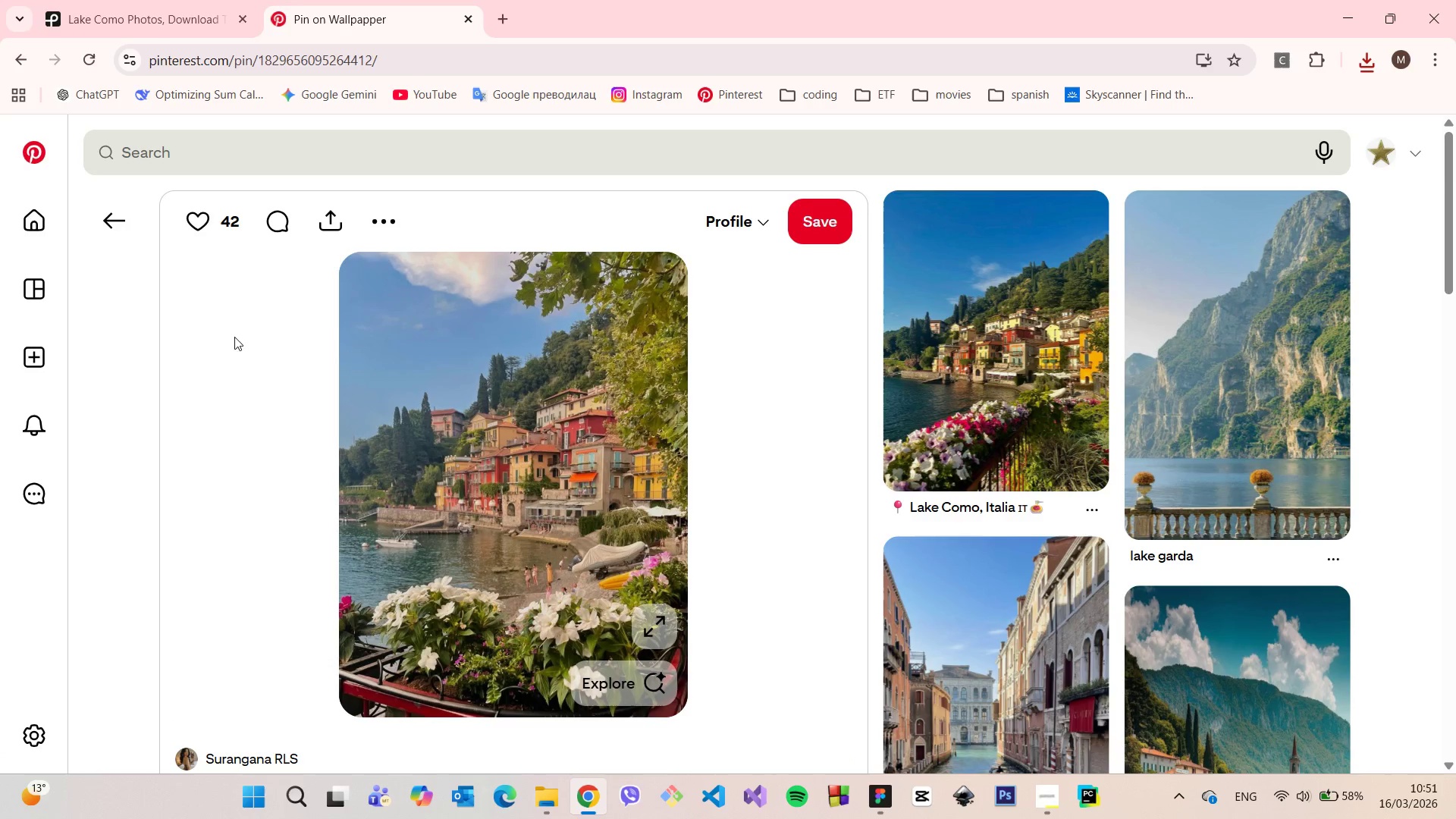 
left_click([940, 343])
 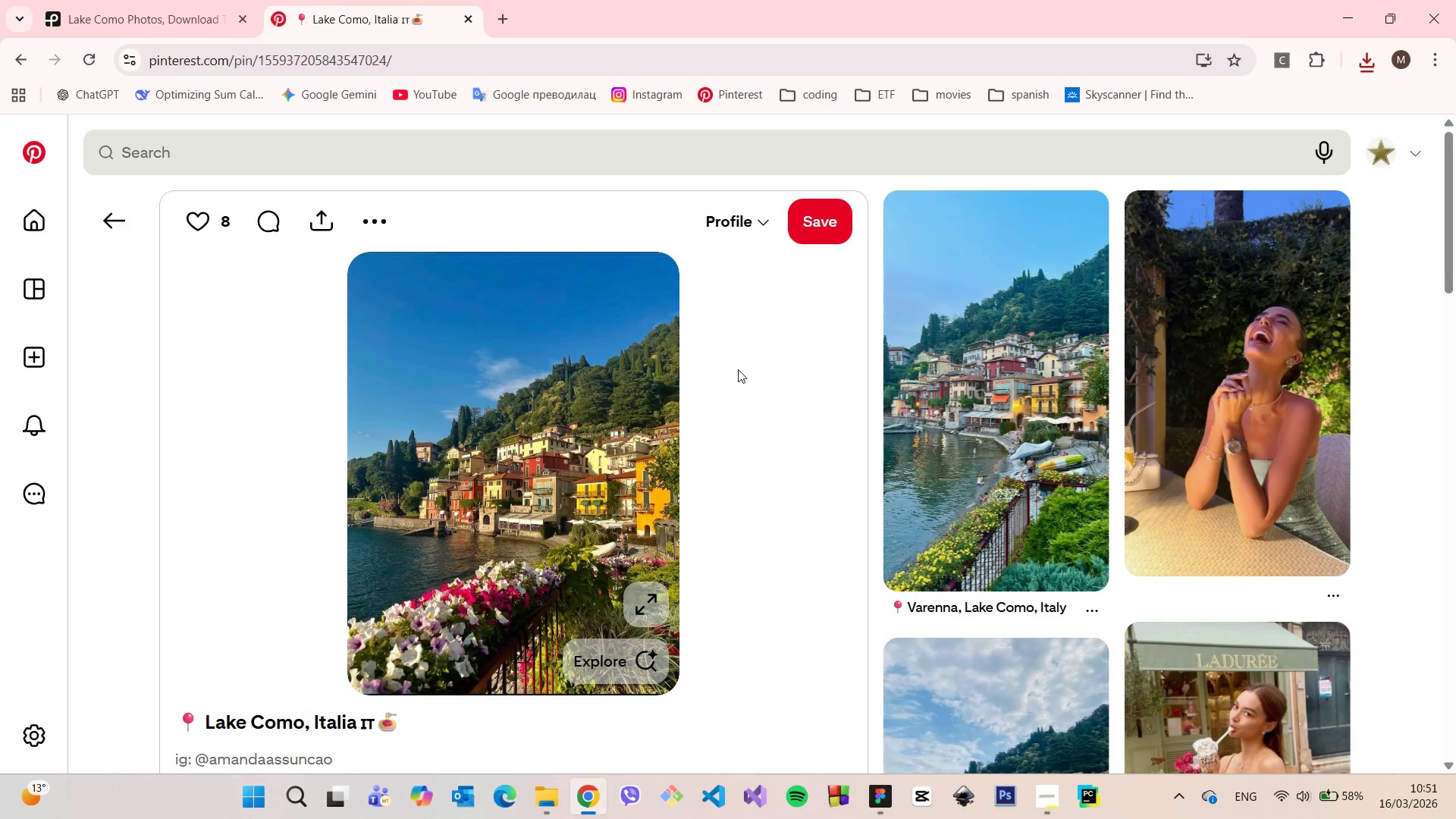 
wait(5.55)
 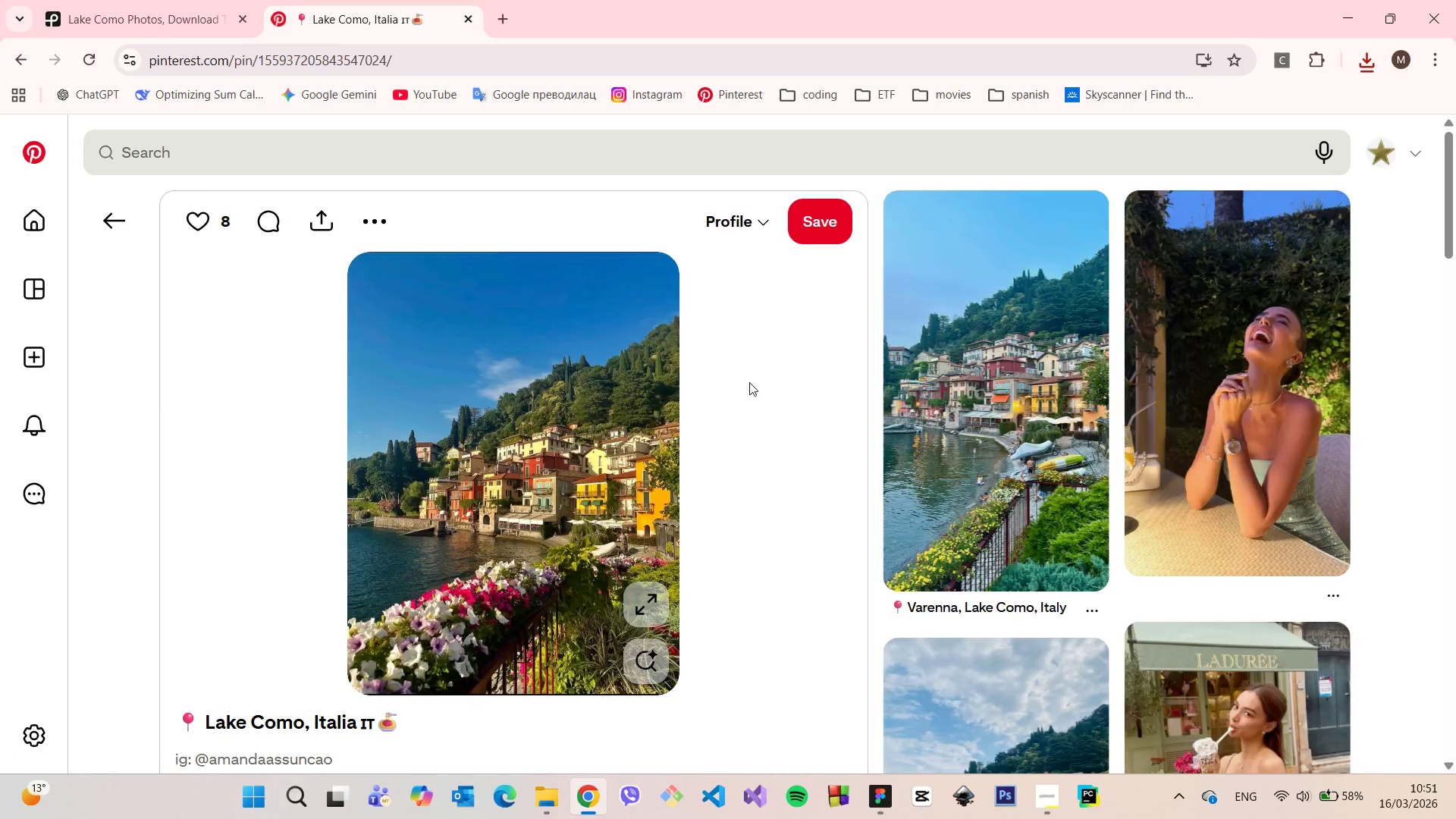 
right_click([525, 406])
 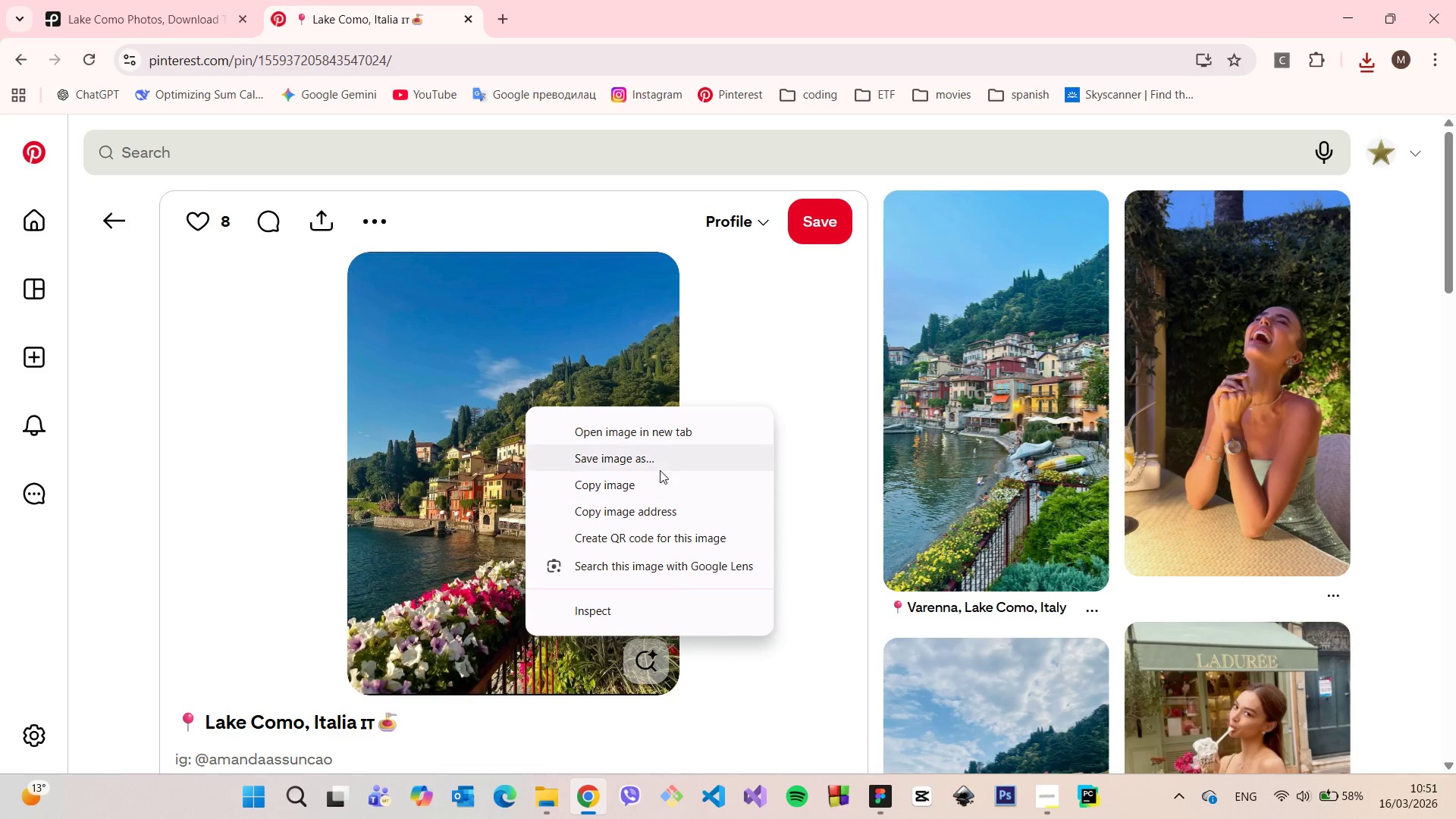 
left_click([660, 468])
 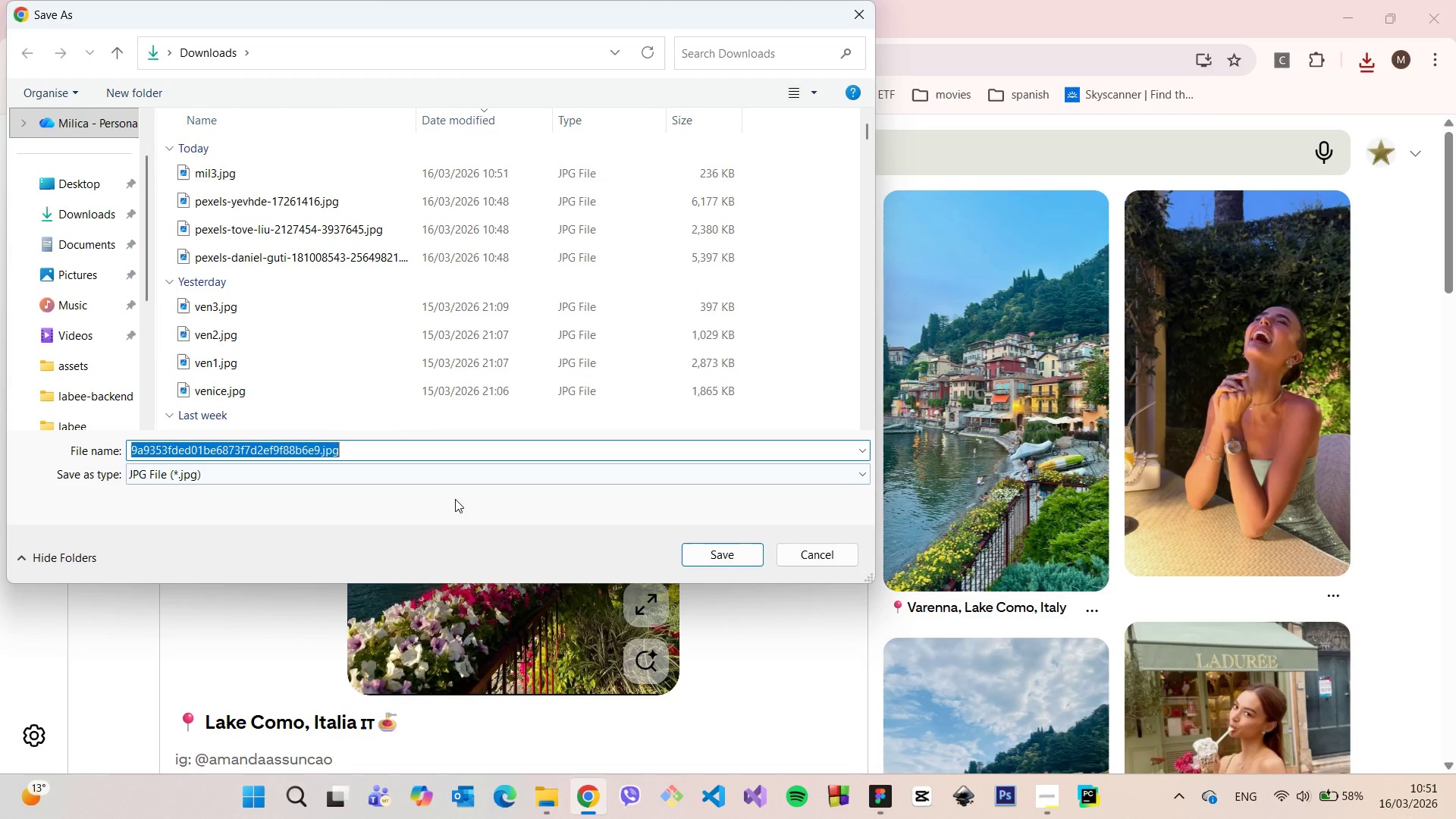 
left_click_drag(start_coordinate=[317, 447], to_coordinate=[0, 447])
 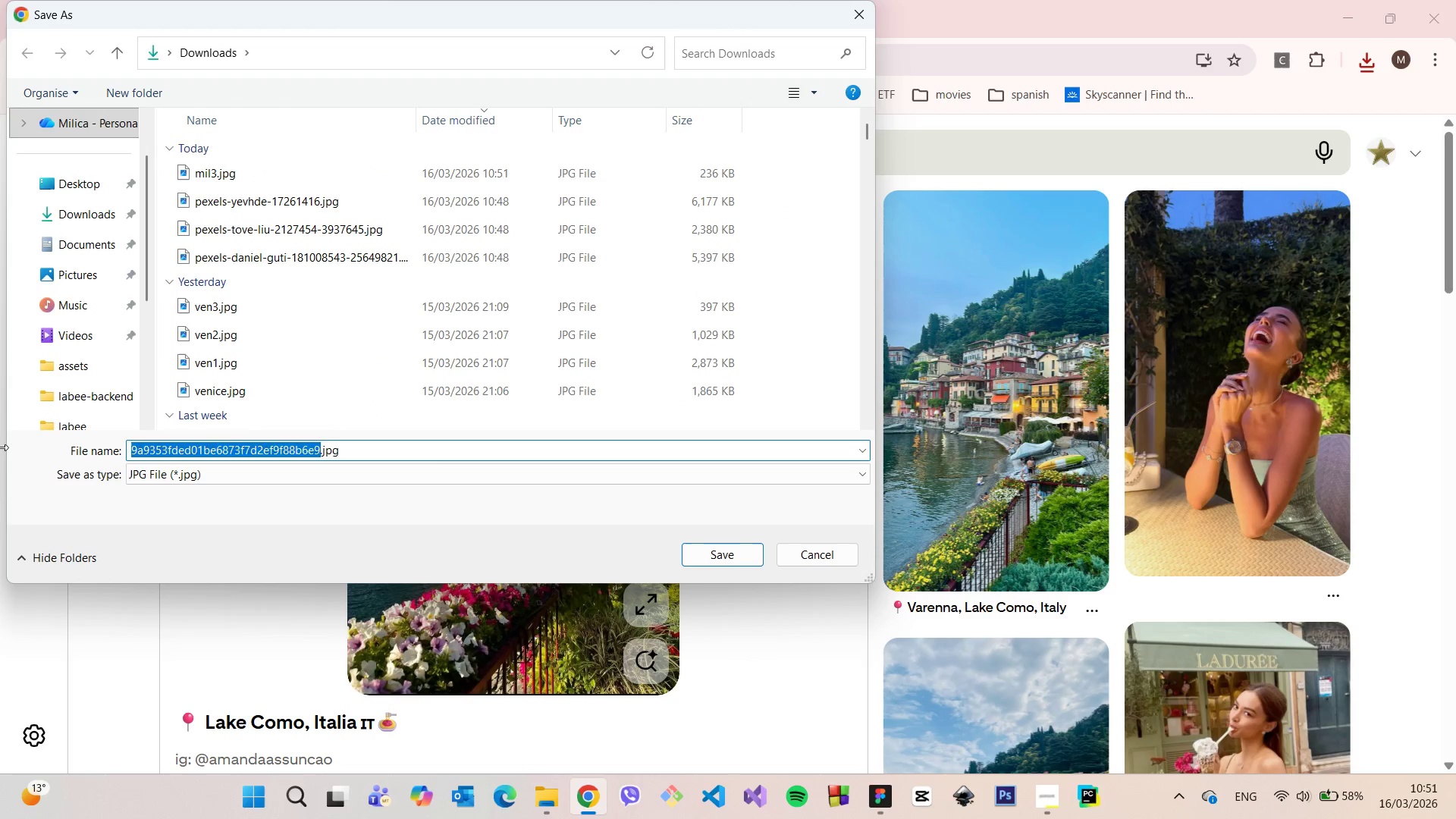 
type(mil4)
 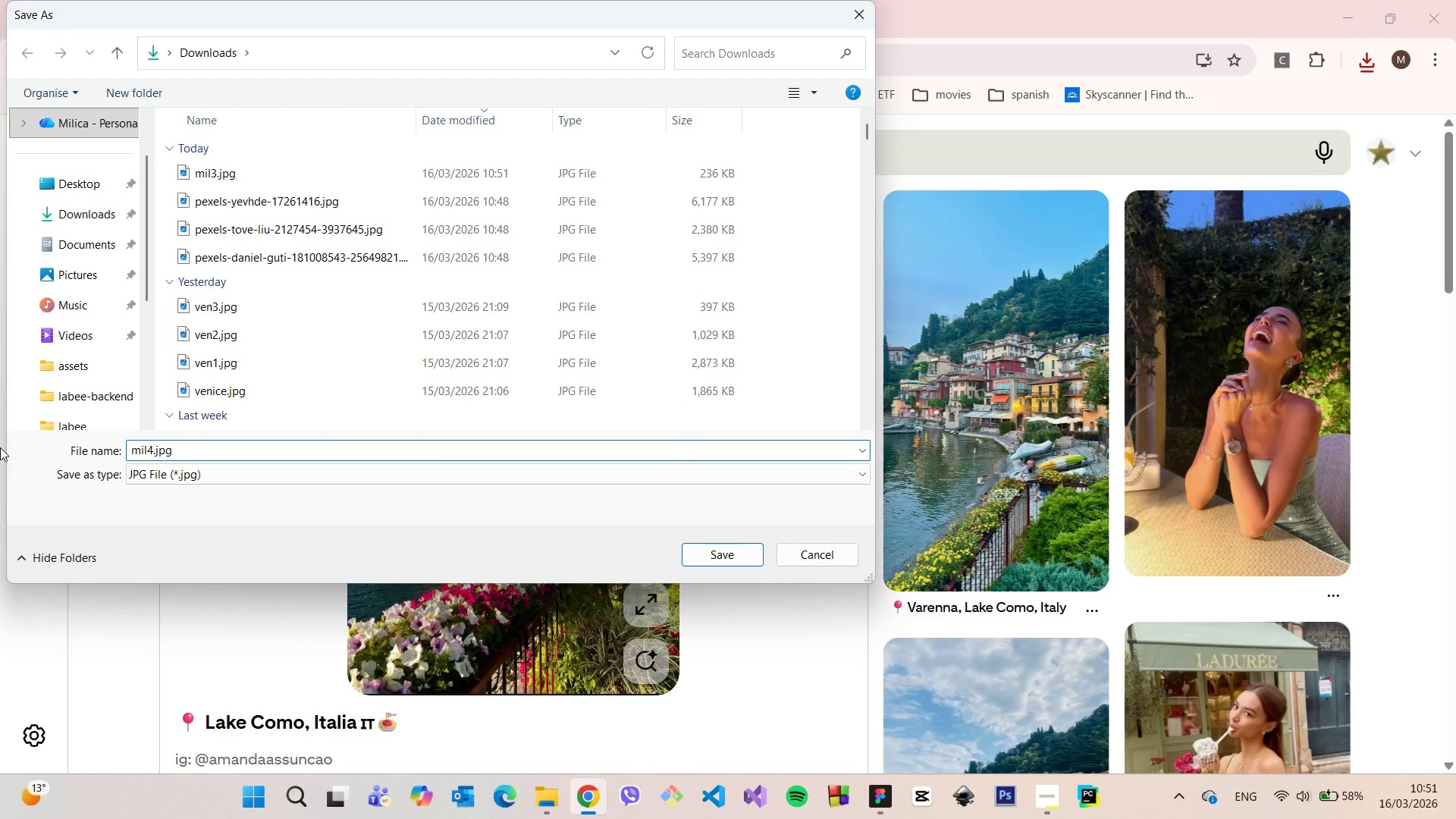 
key(Enter)
 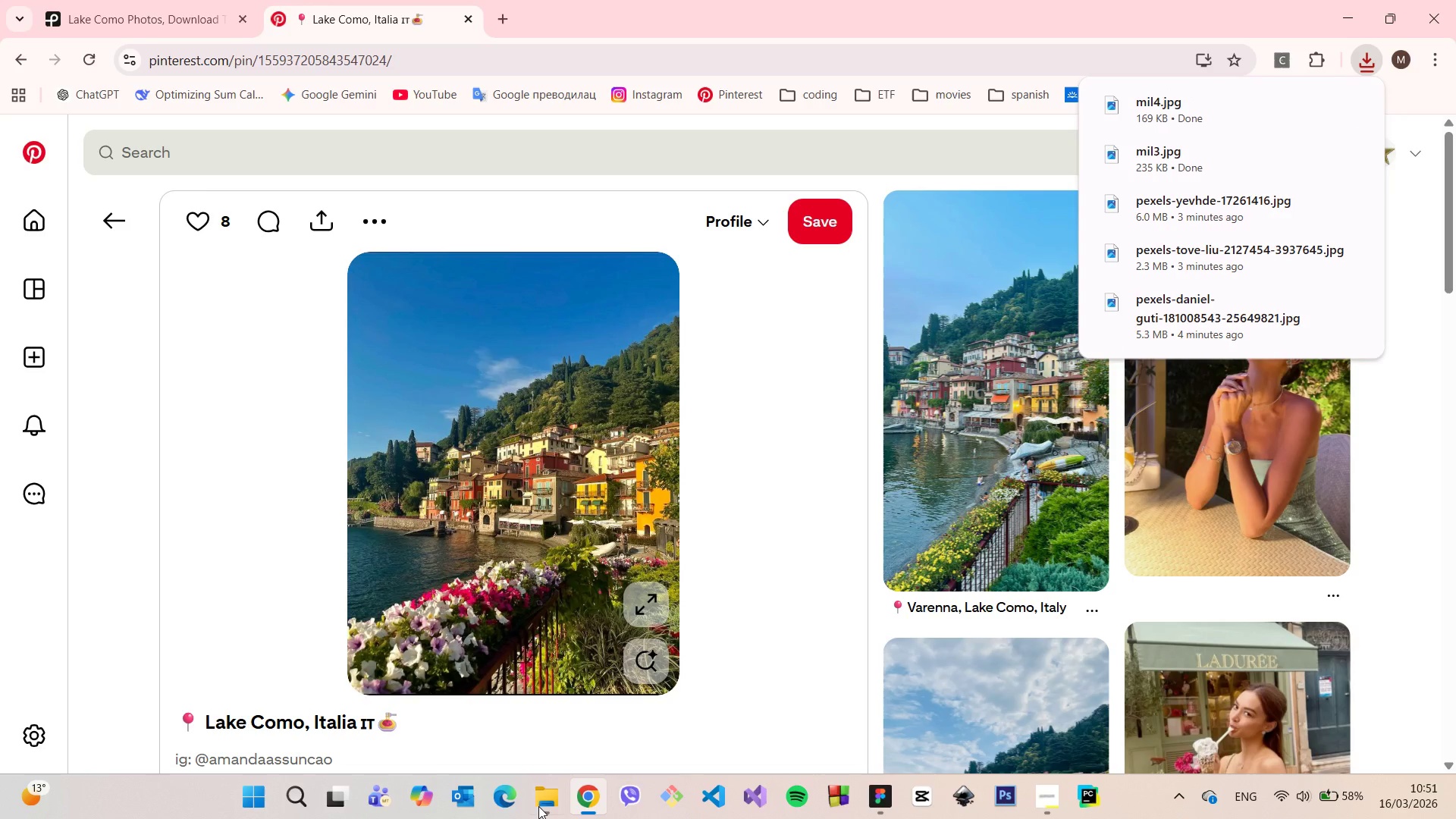 
left_click([546, 809])
 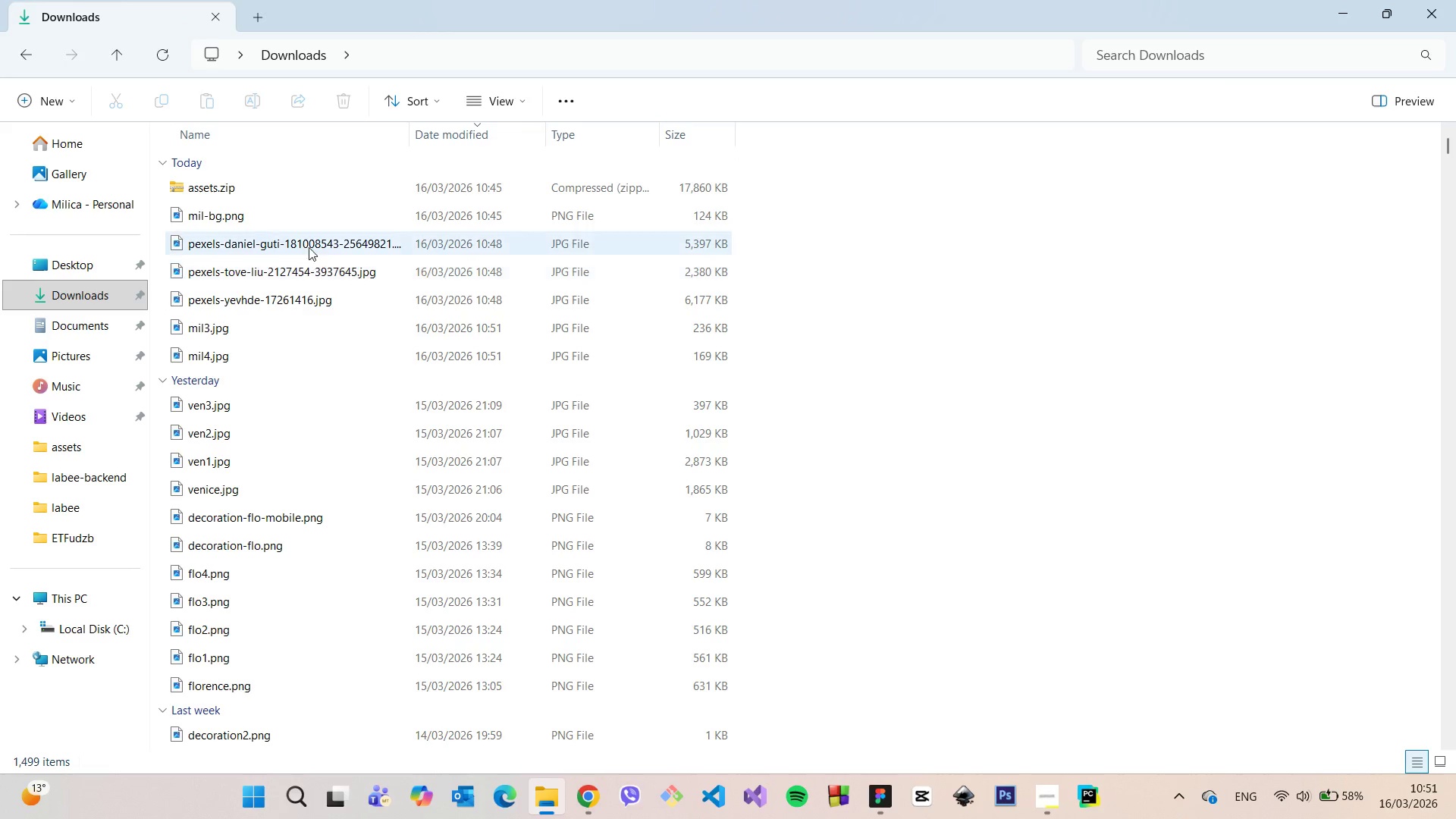 
left_click([307, 241])
 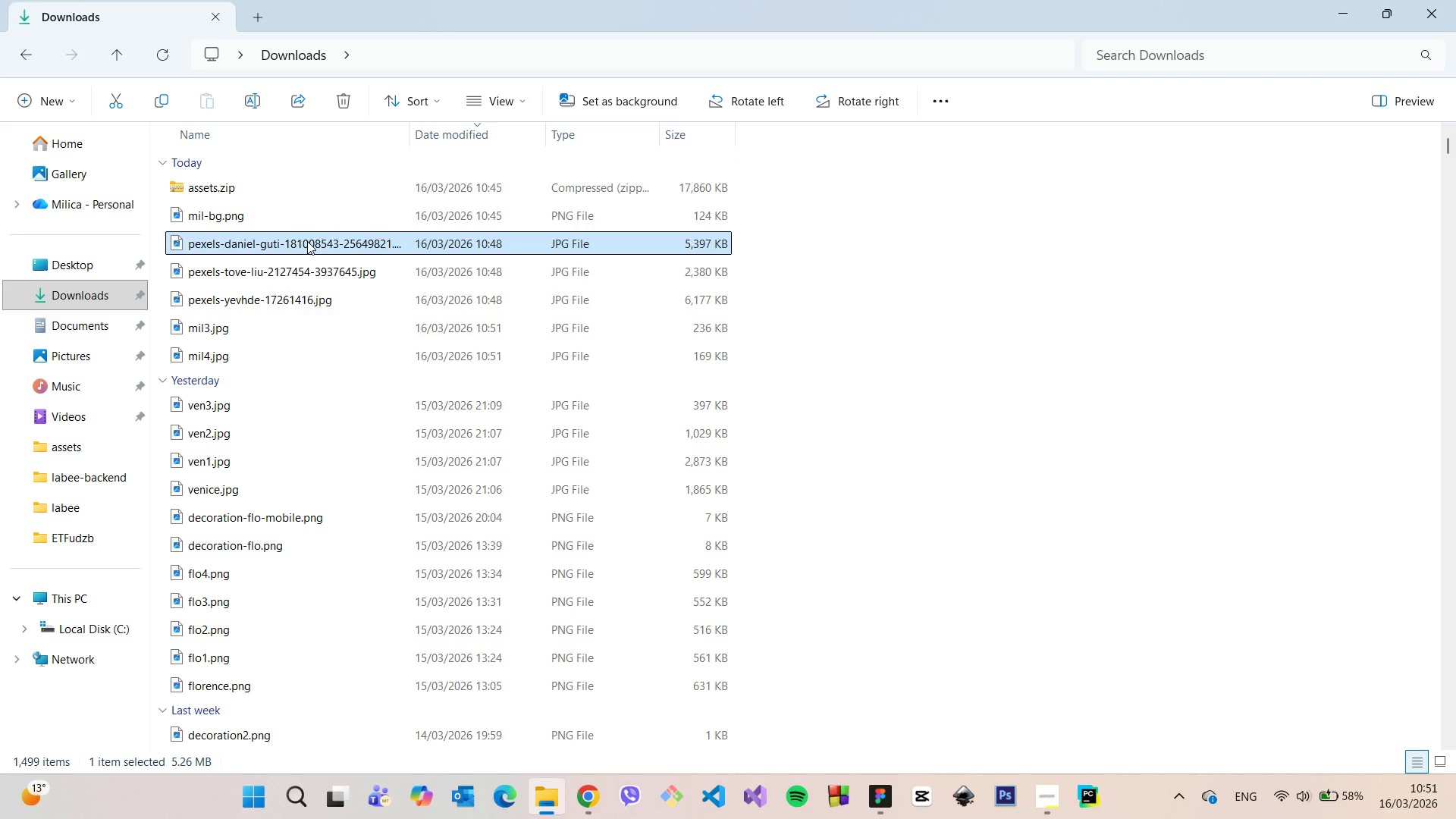 
double_click([307, 241])
 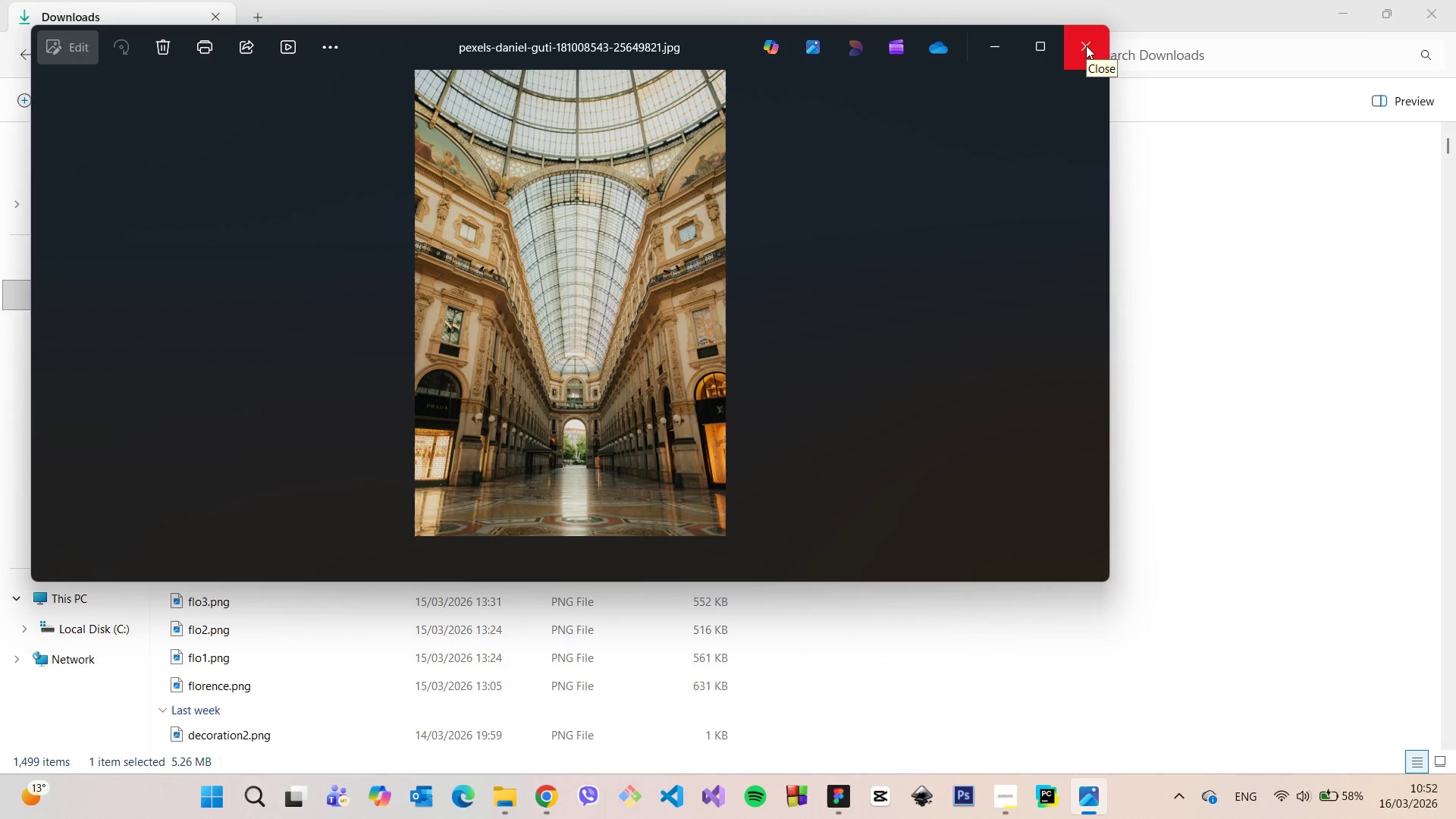 
wait(5.69)
 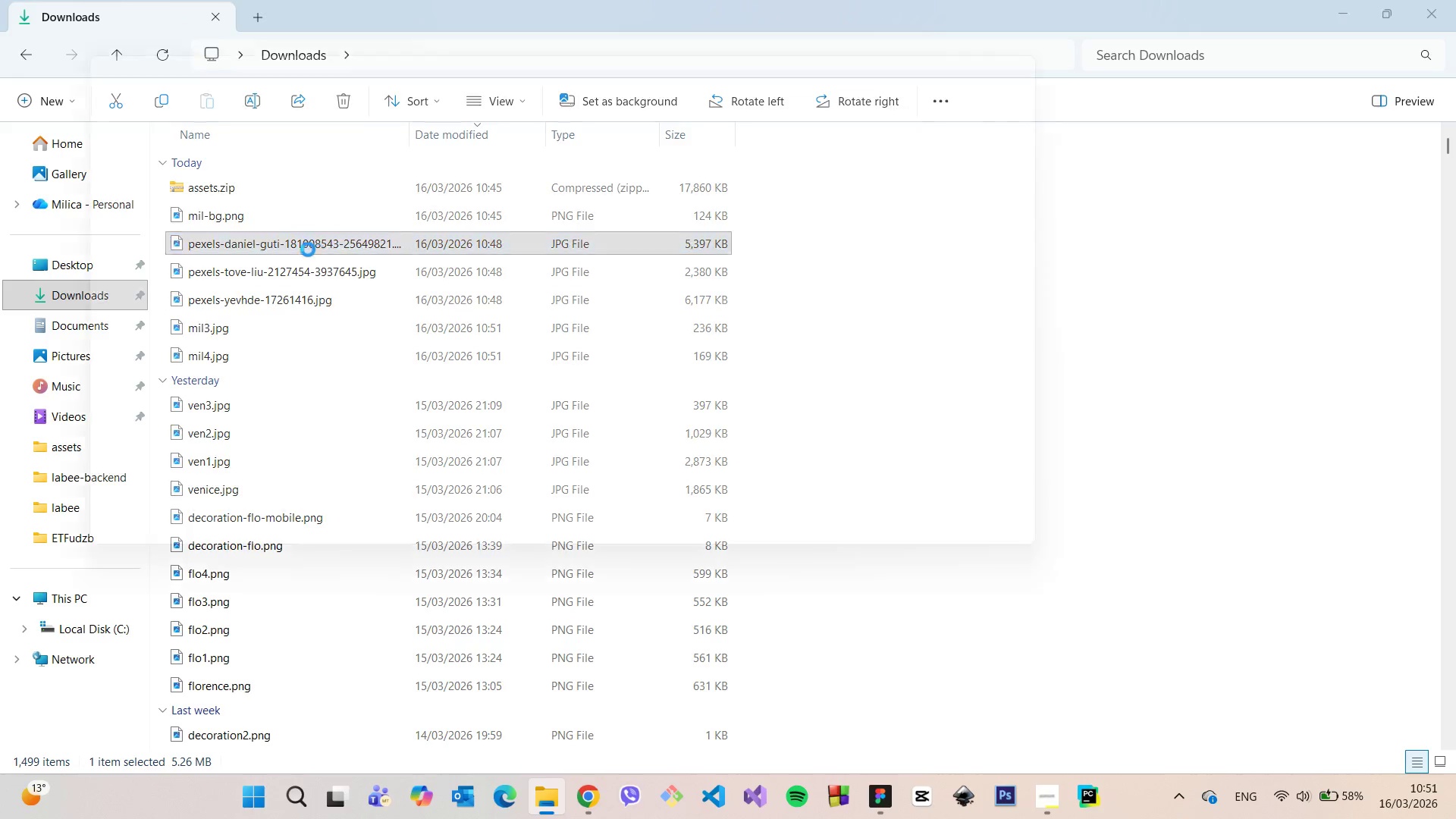 
left_click([1086, 46])
 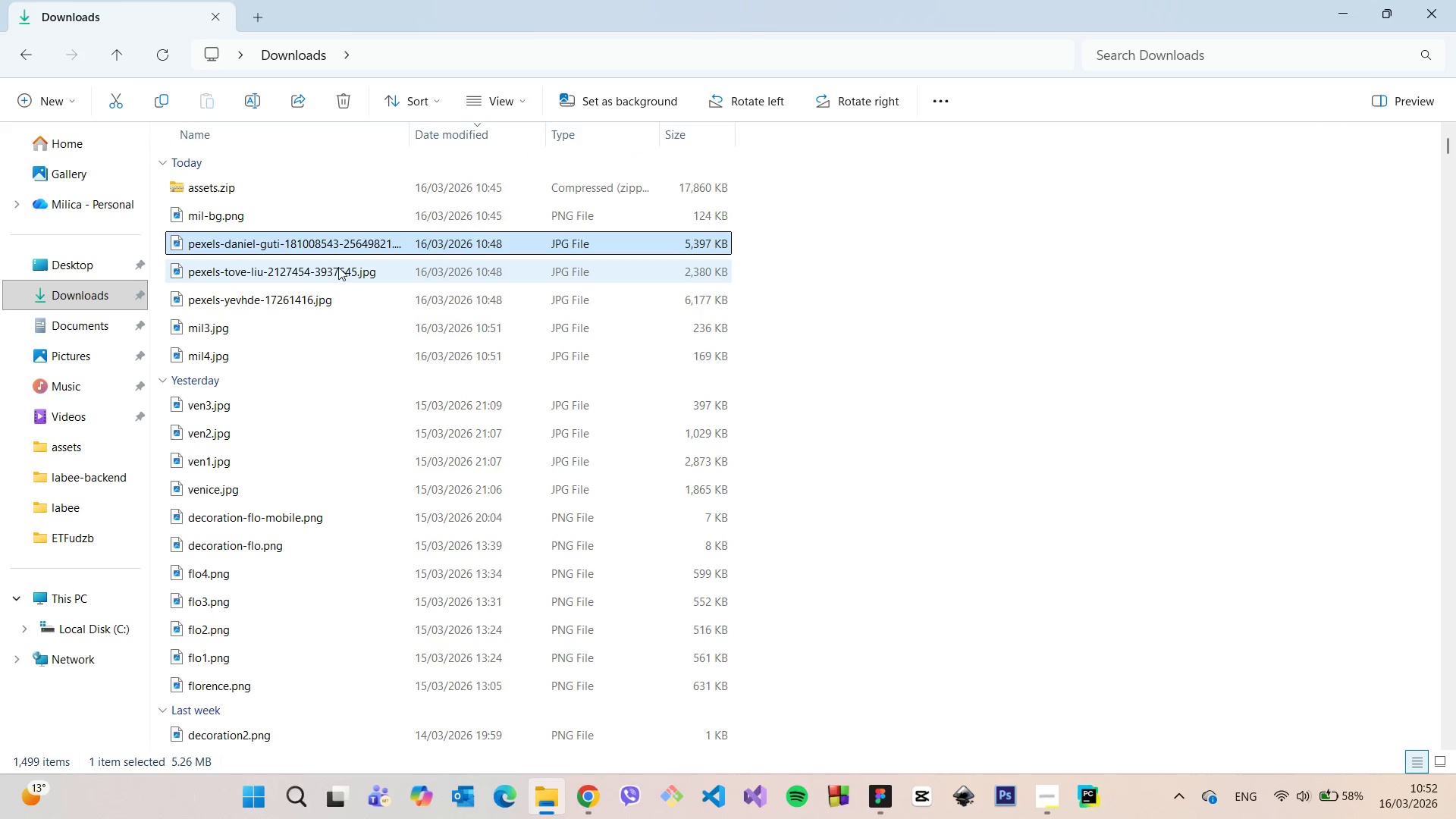 
double_click([338, 267])
 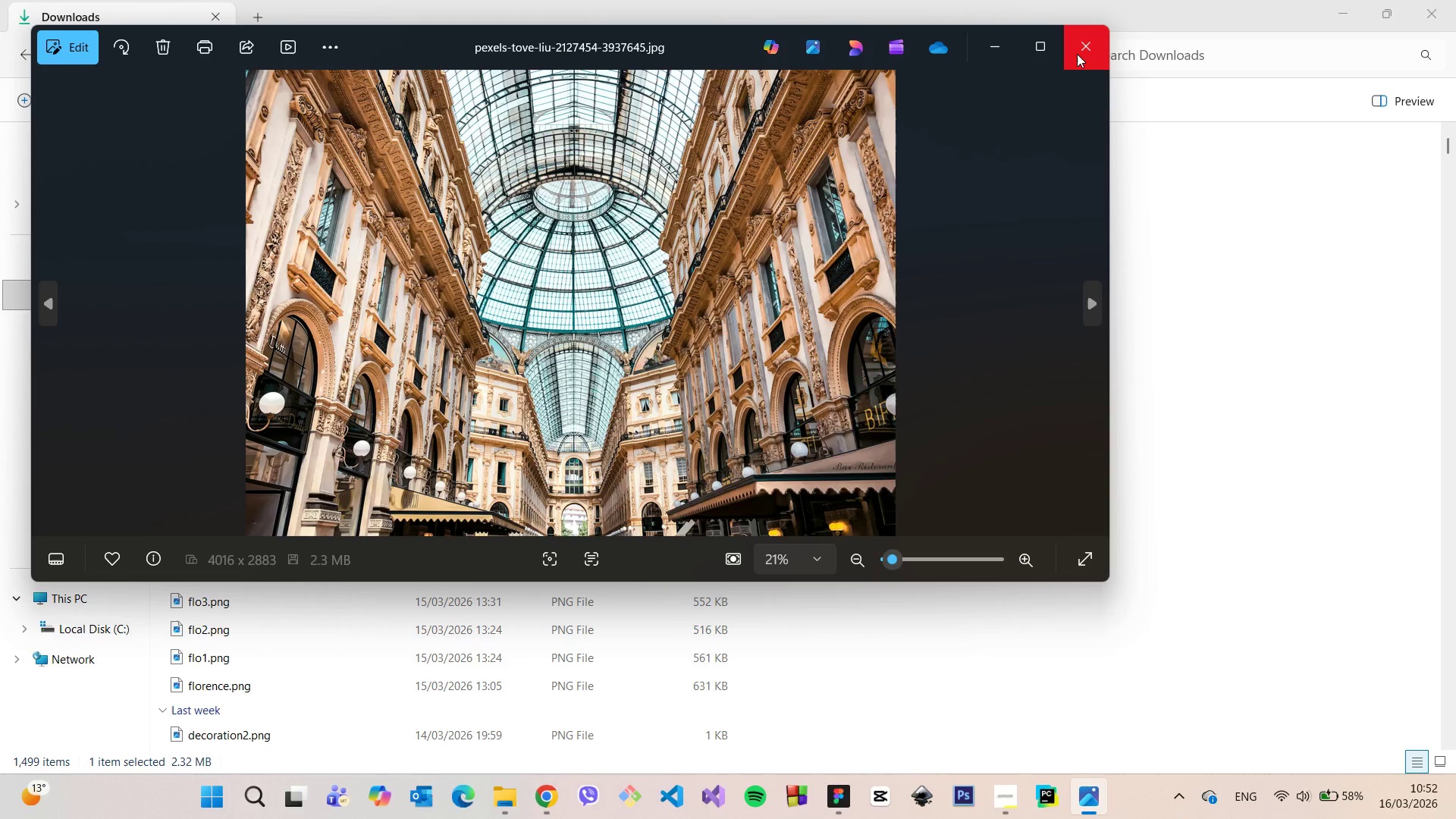 
left_click([1077, 54])
 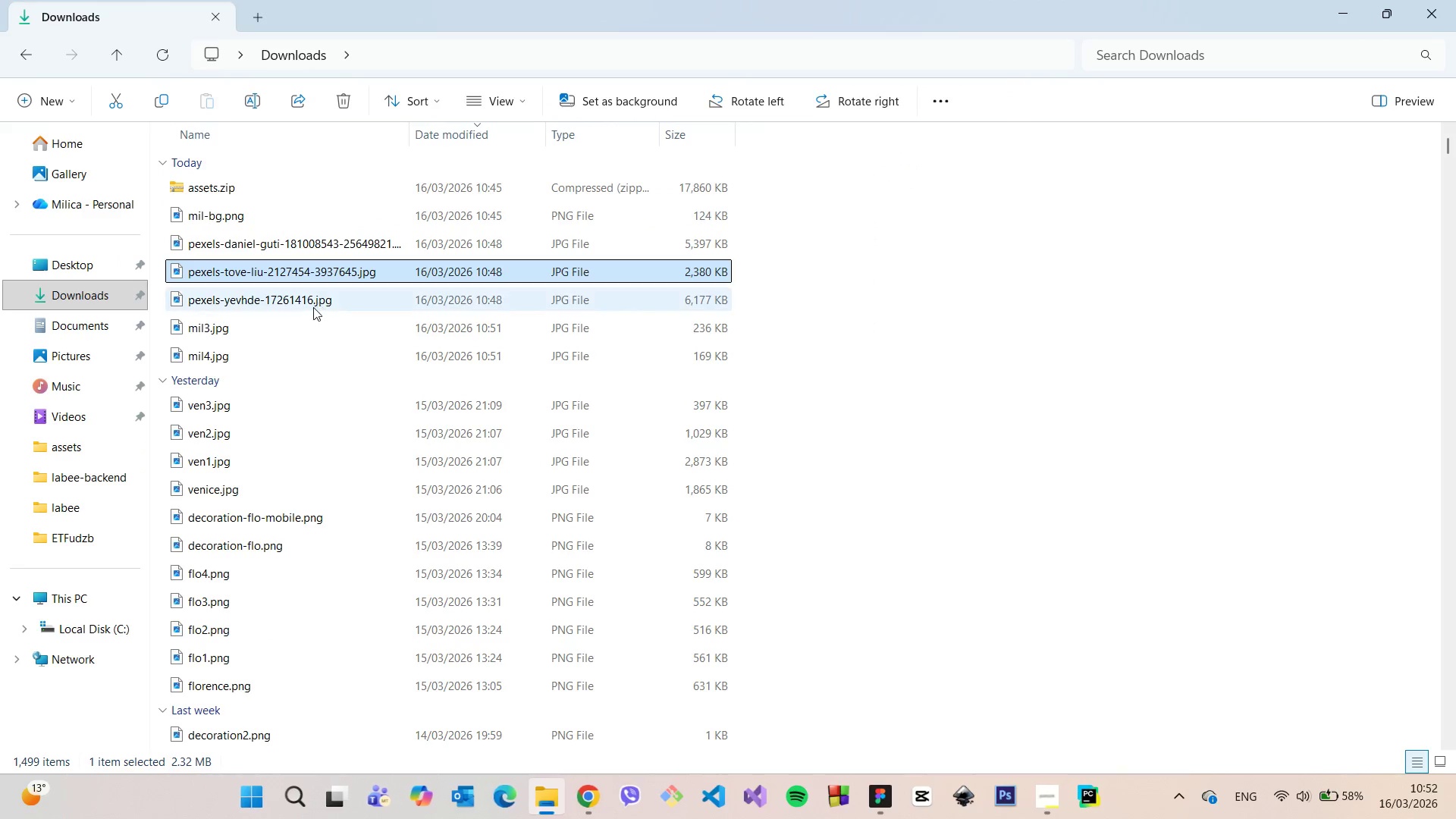 
double_click([313, 307])
 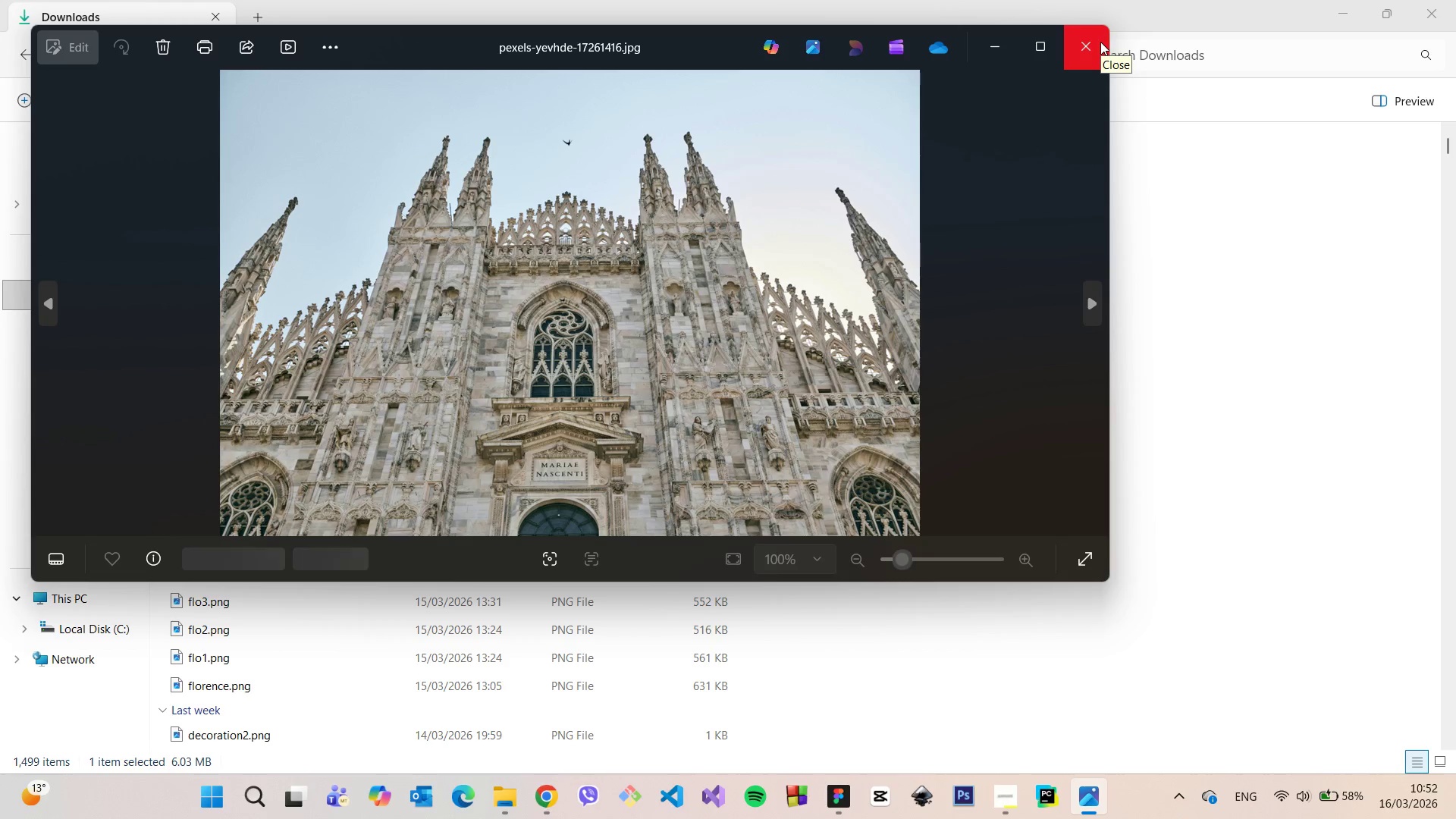 
wait(10.11)
 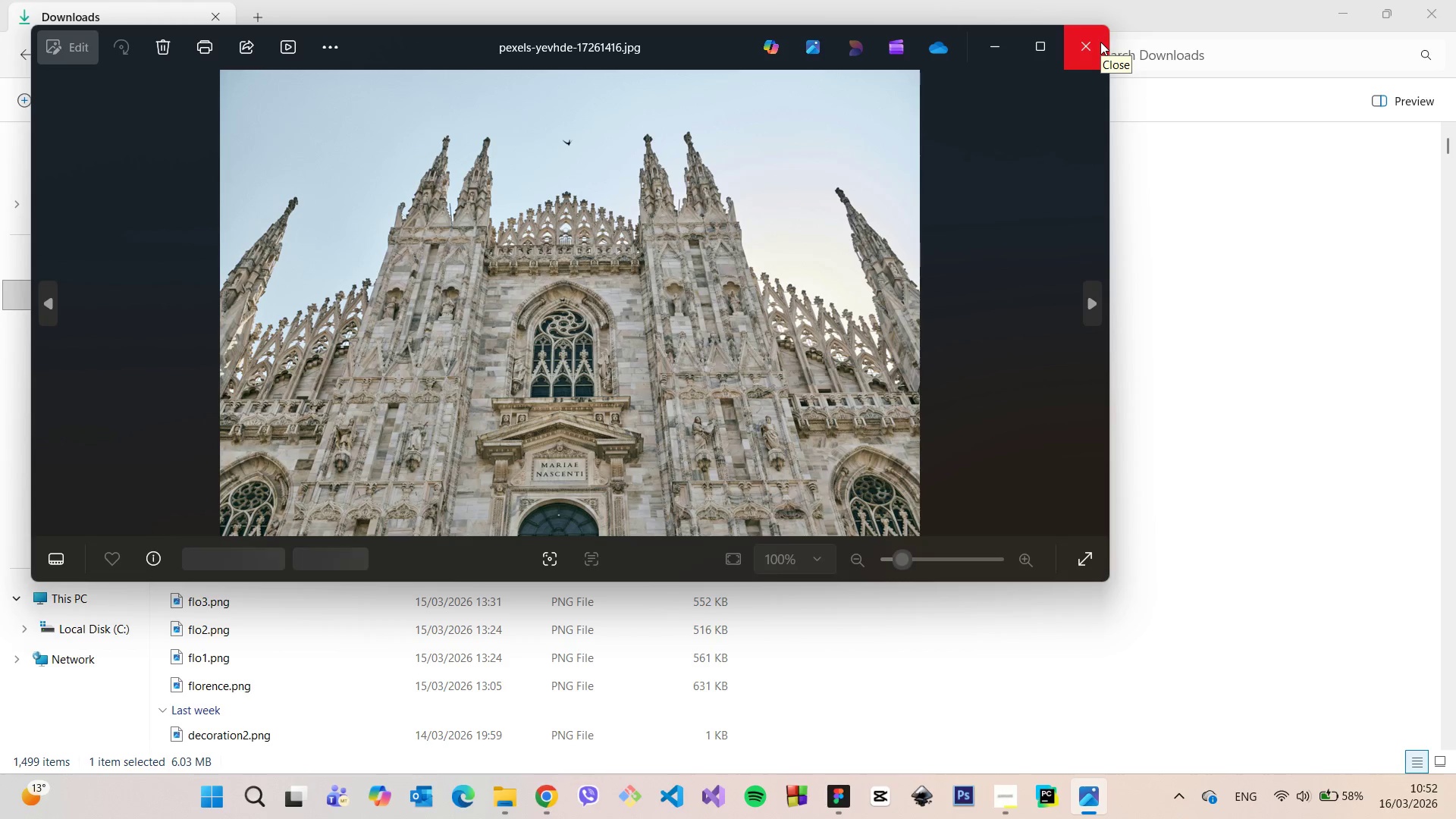 
left_click([1100, 42])
 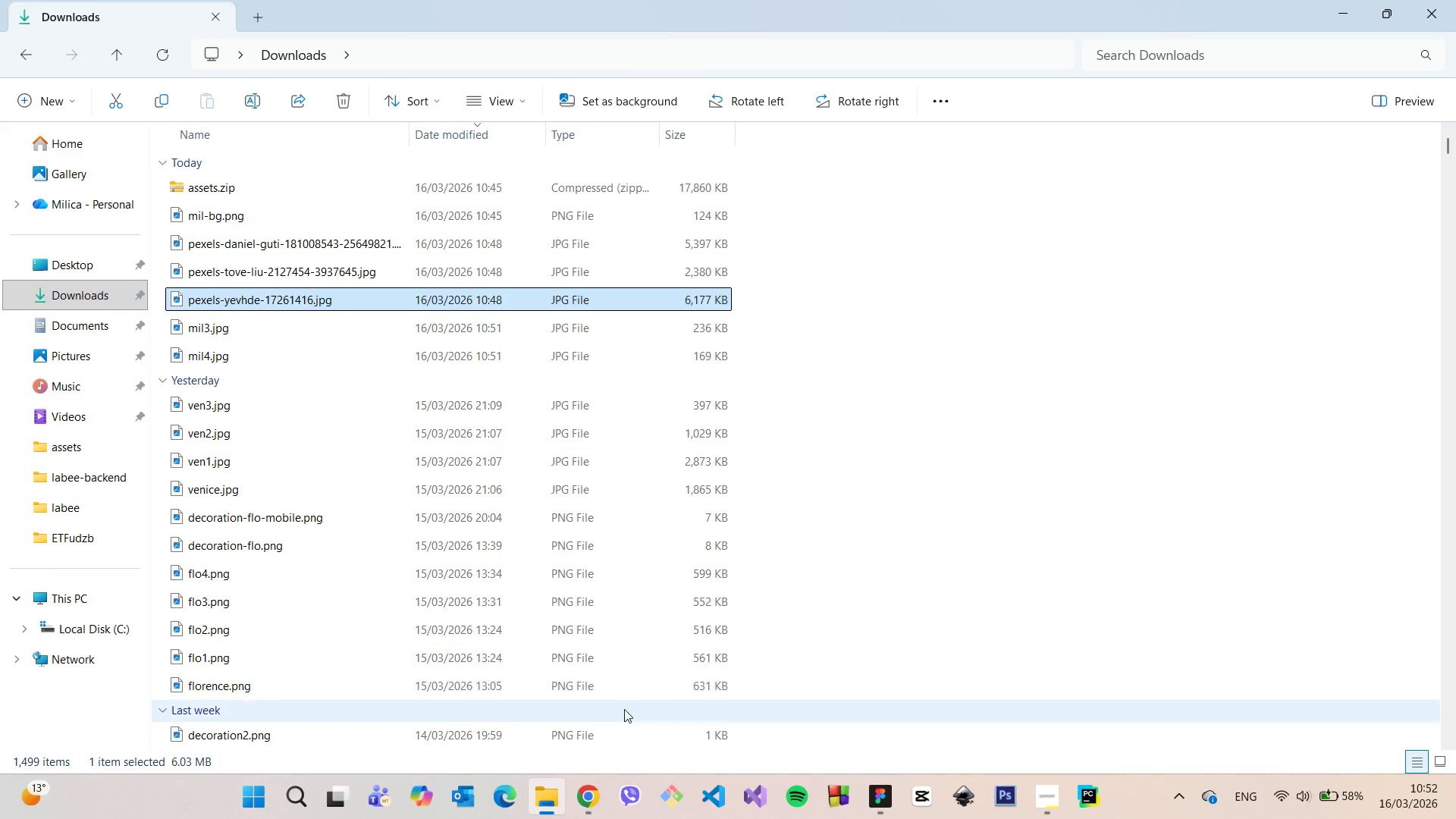 
left_click([595, 792])
 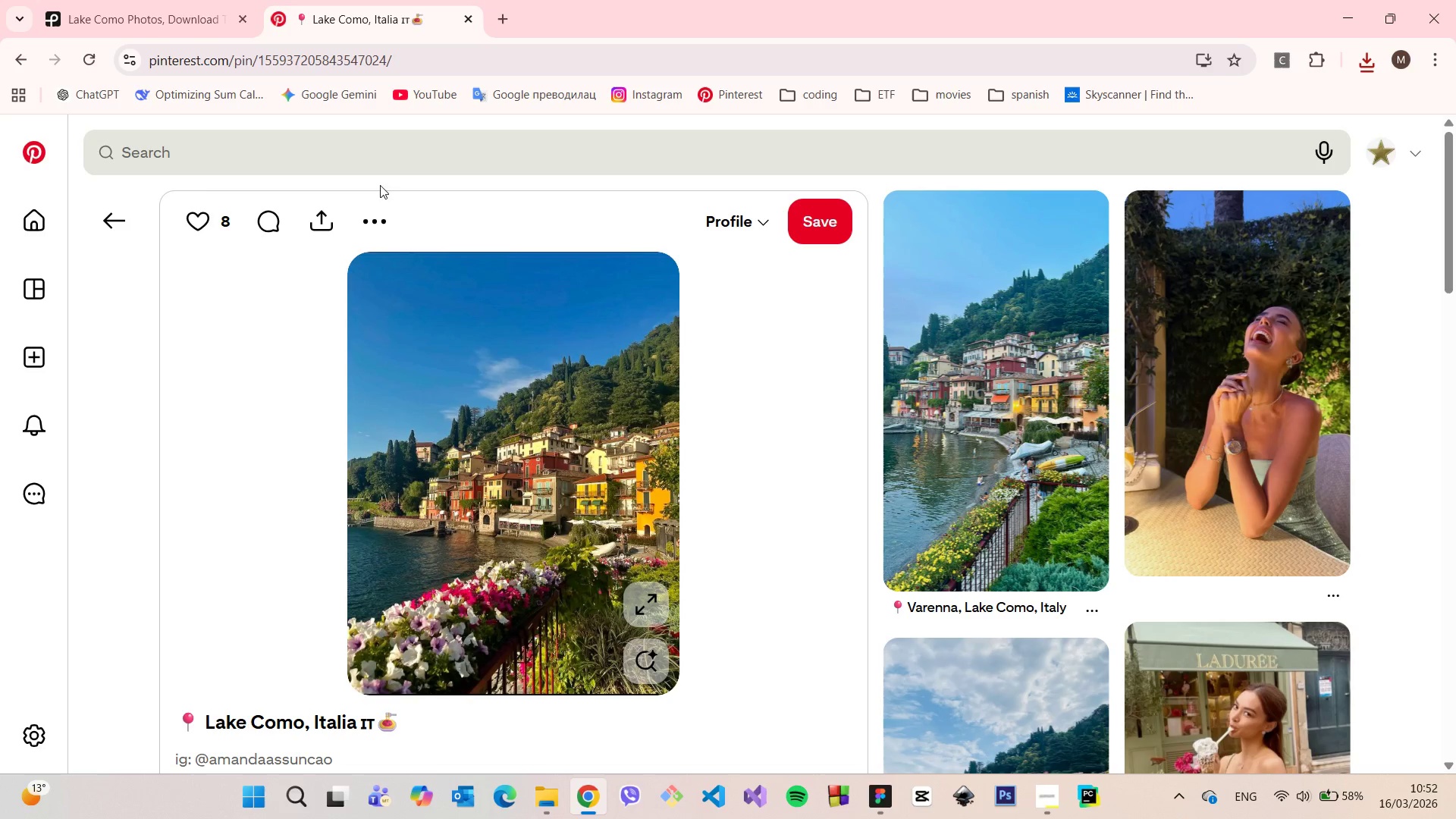 
left_click([161, 18])
 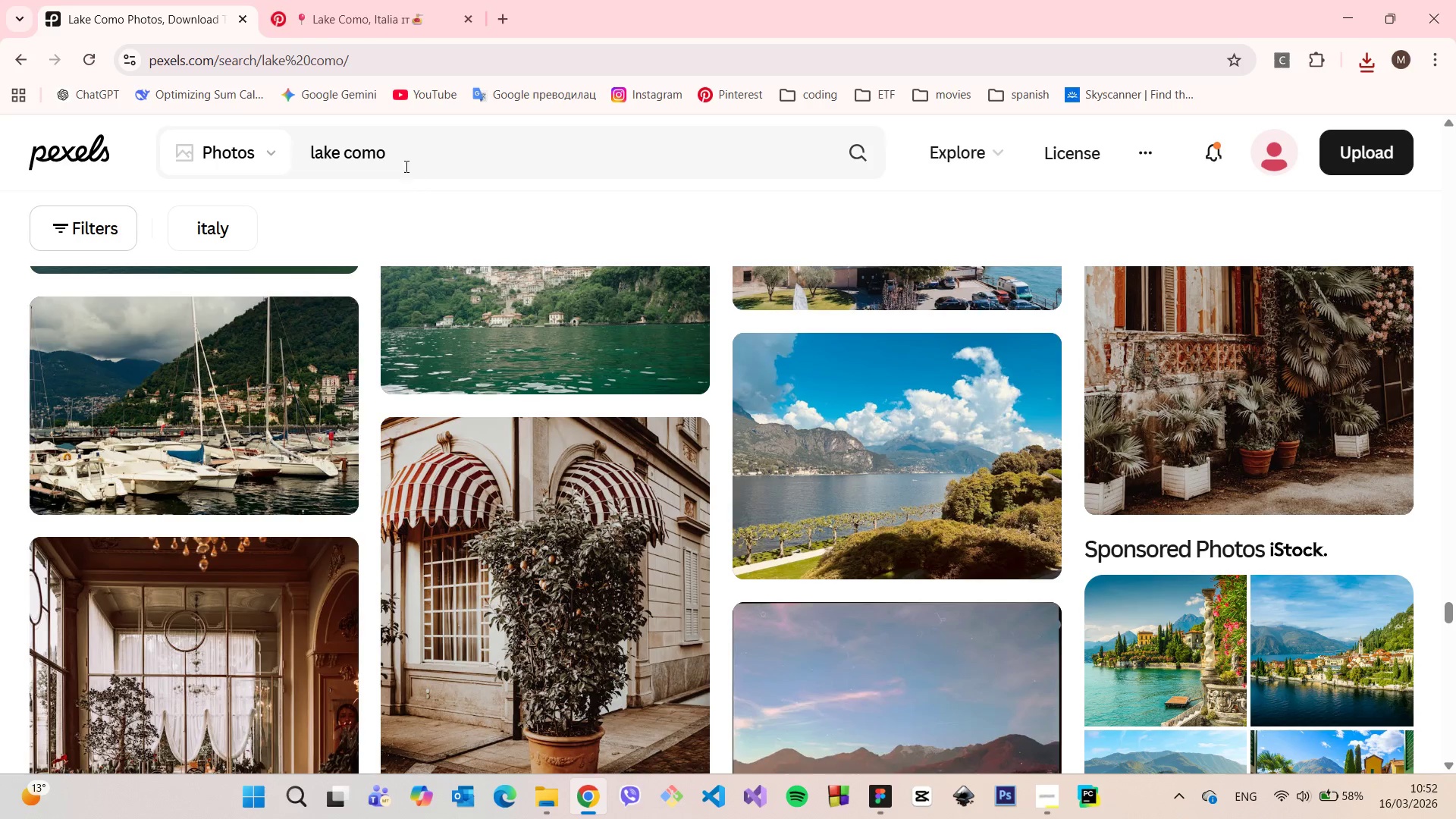 
double_click([402, 155])
 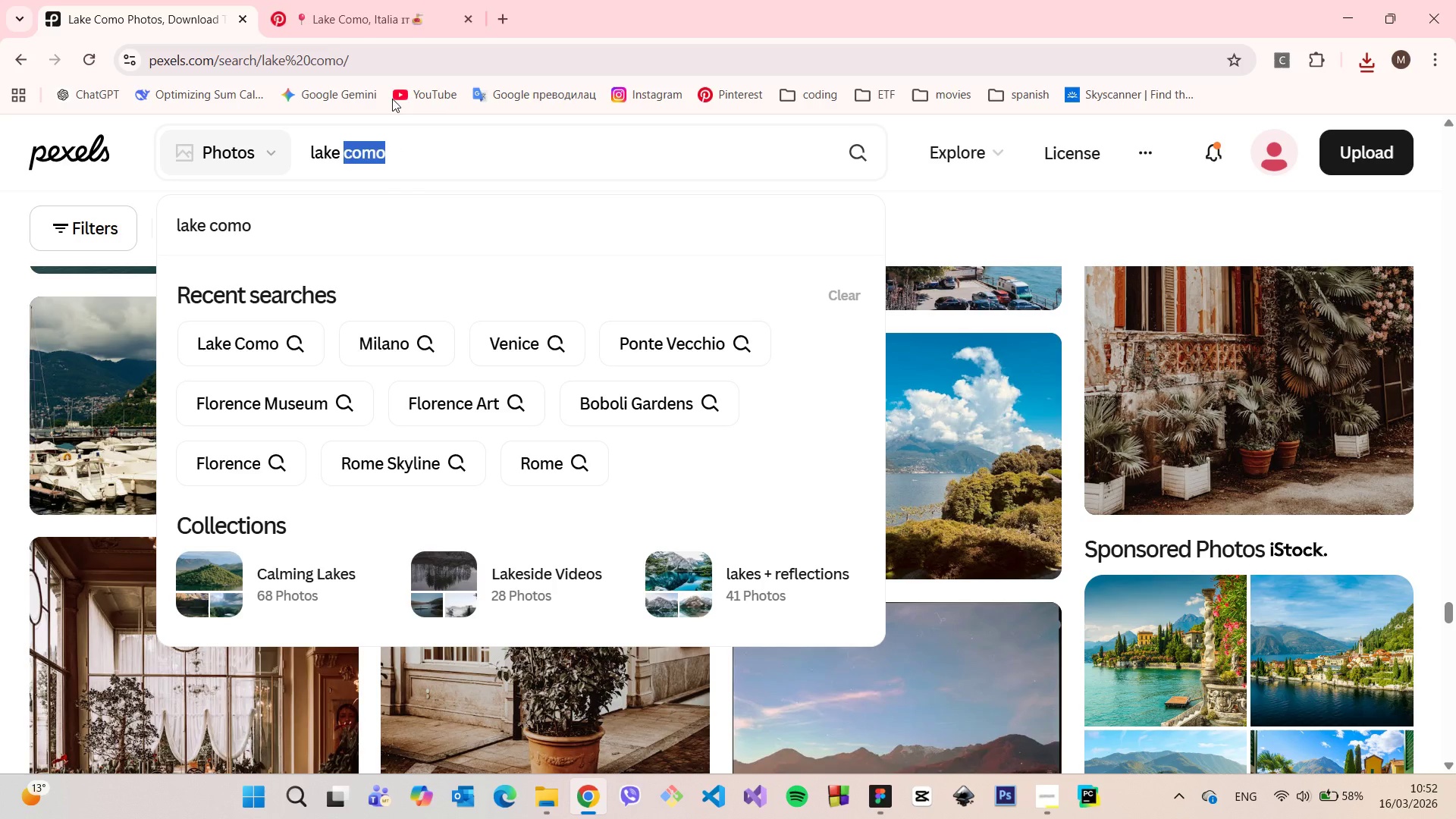 
left_click([370, 2])
 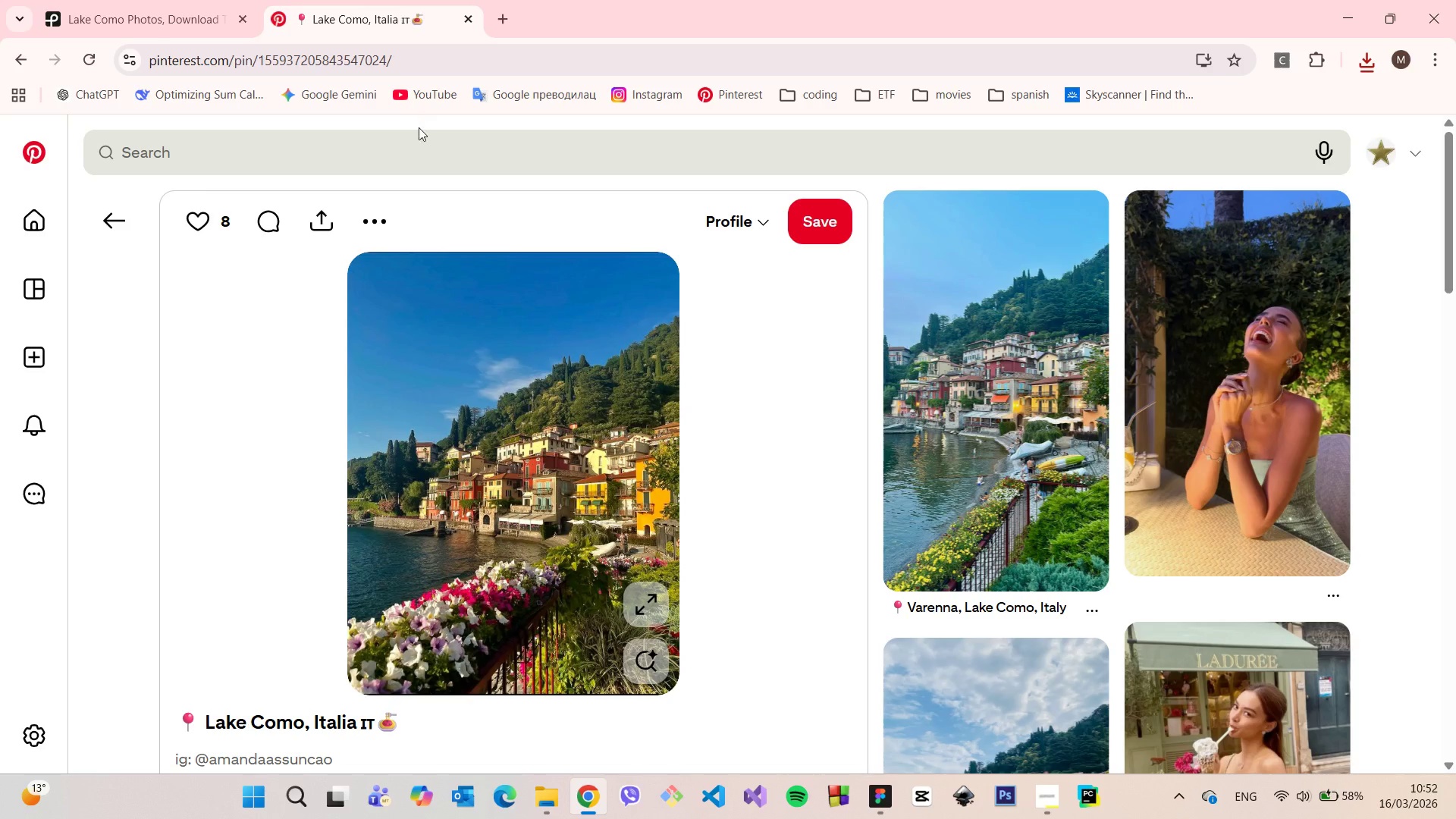 
left_click([413, 140])
 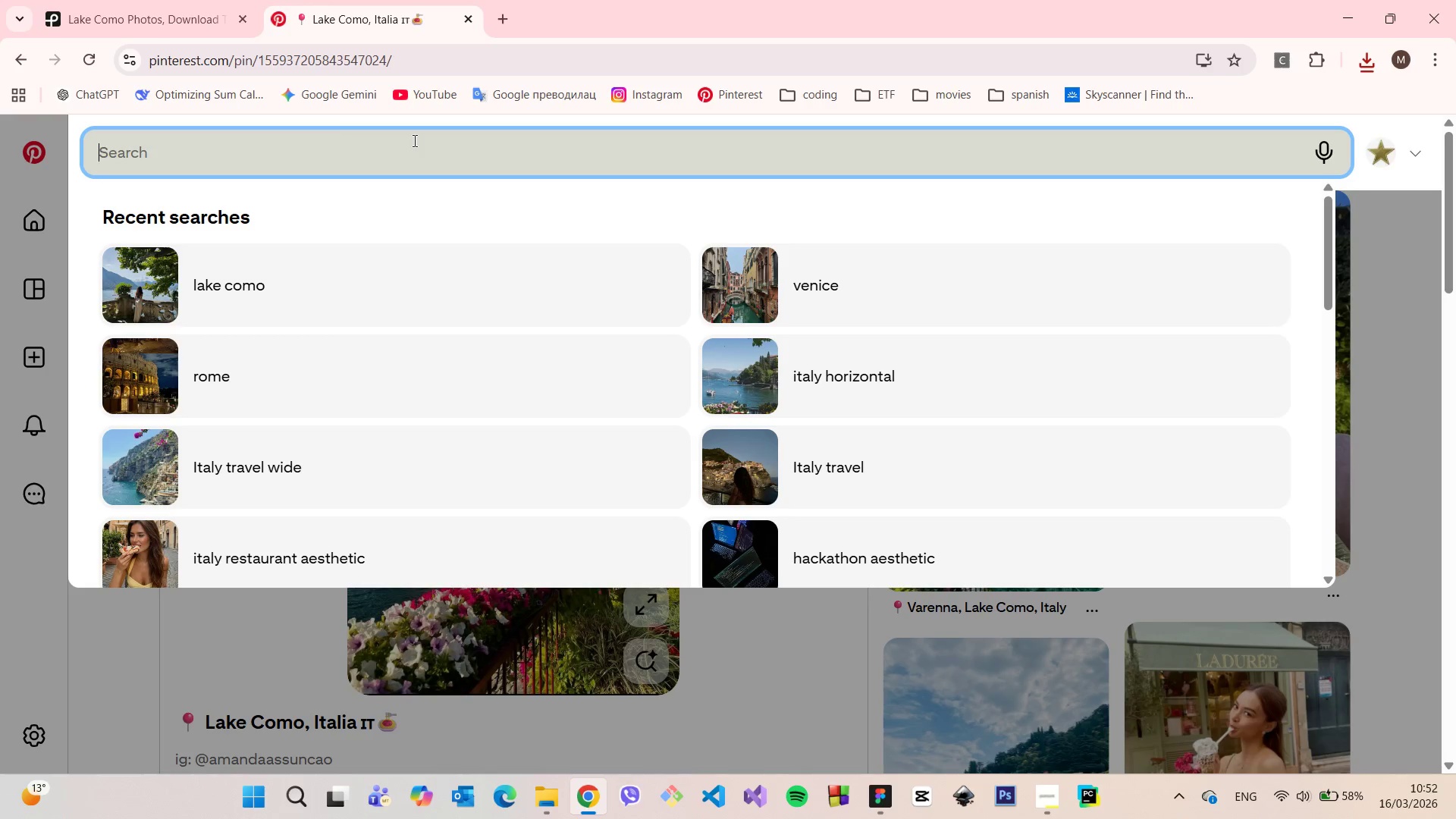 
type(milano streets)
 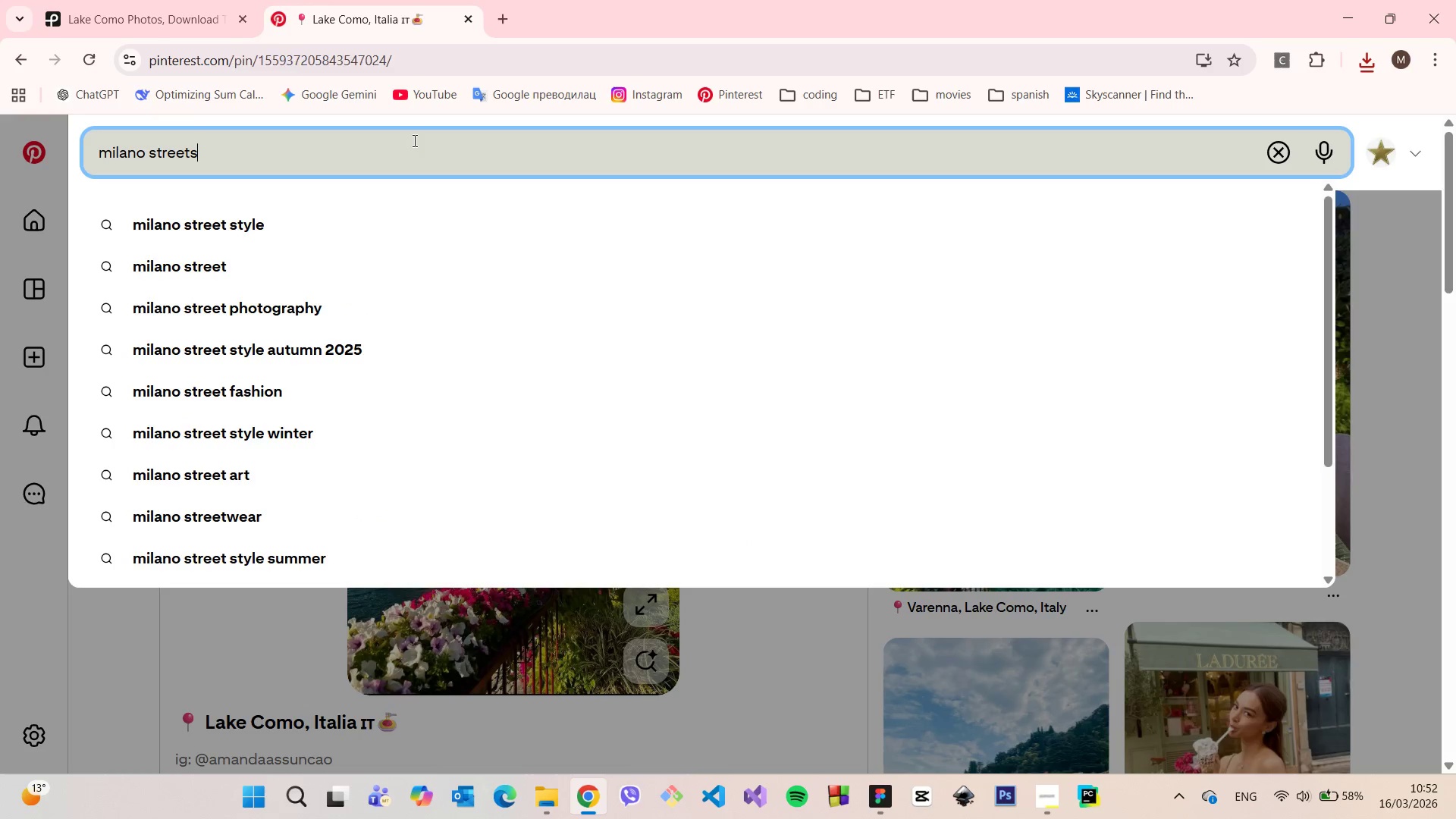 
key(Enter)
 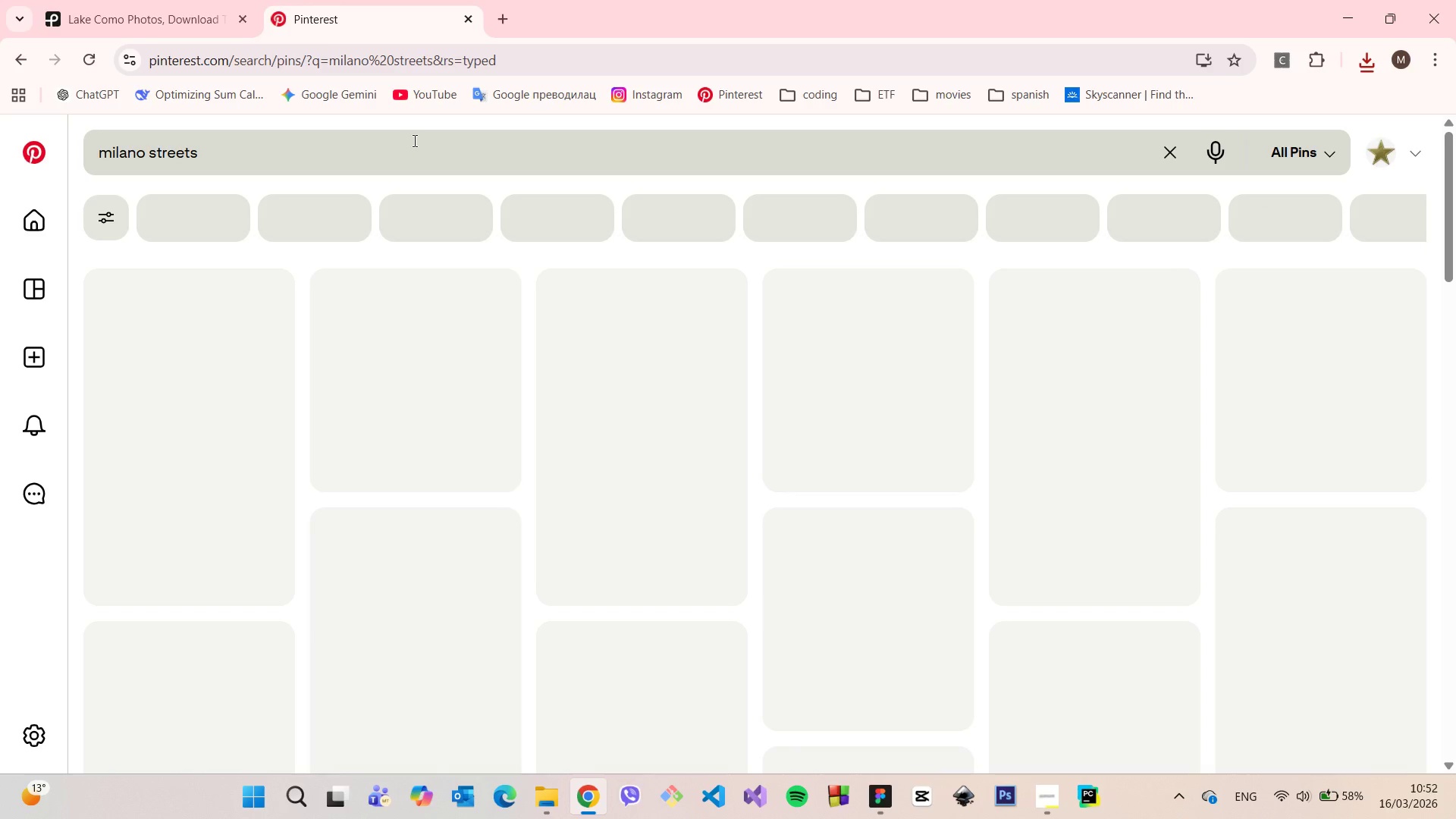 
mouse_move([641, 218])
 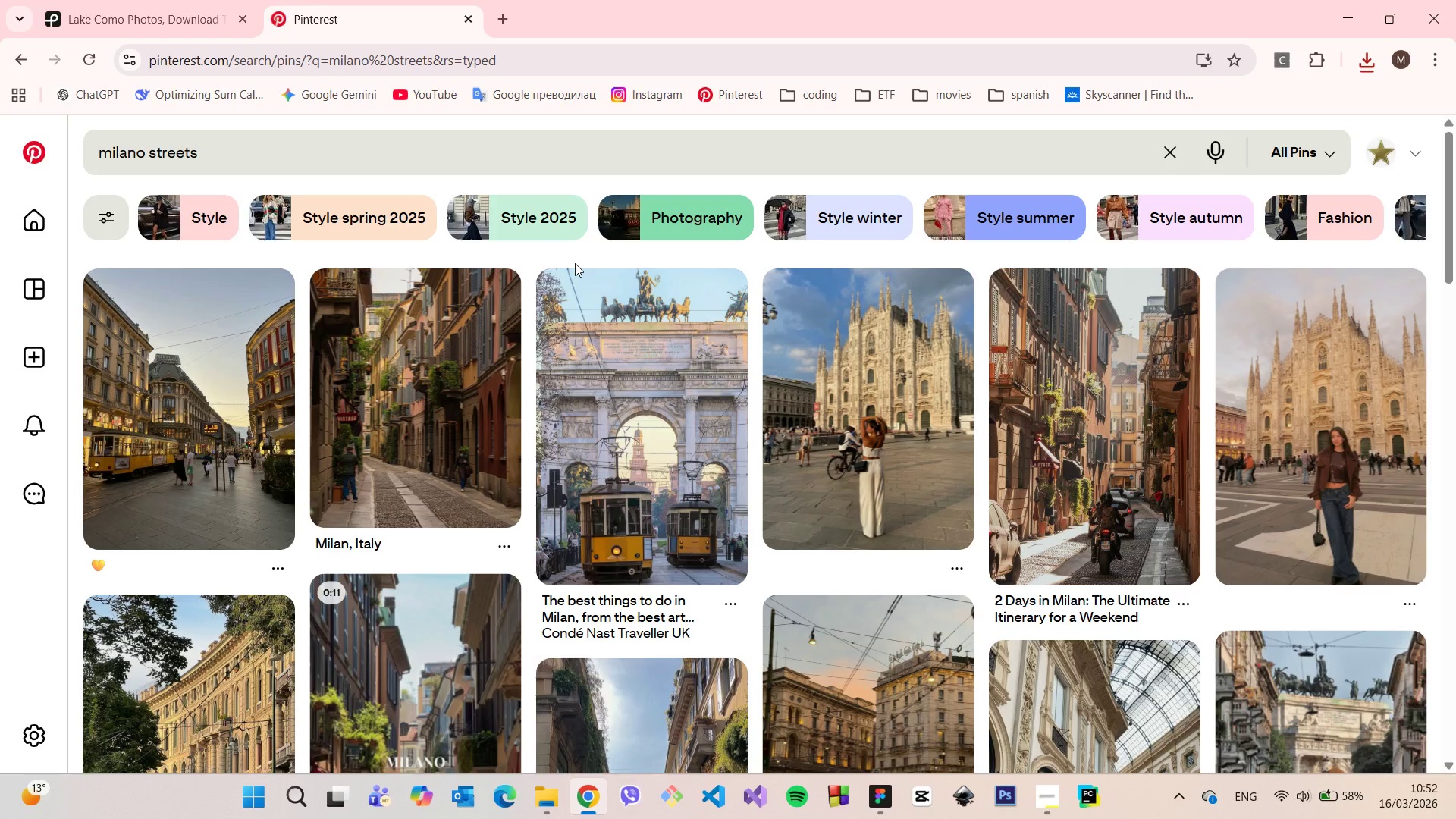 
wait(7.58)
 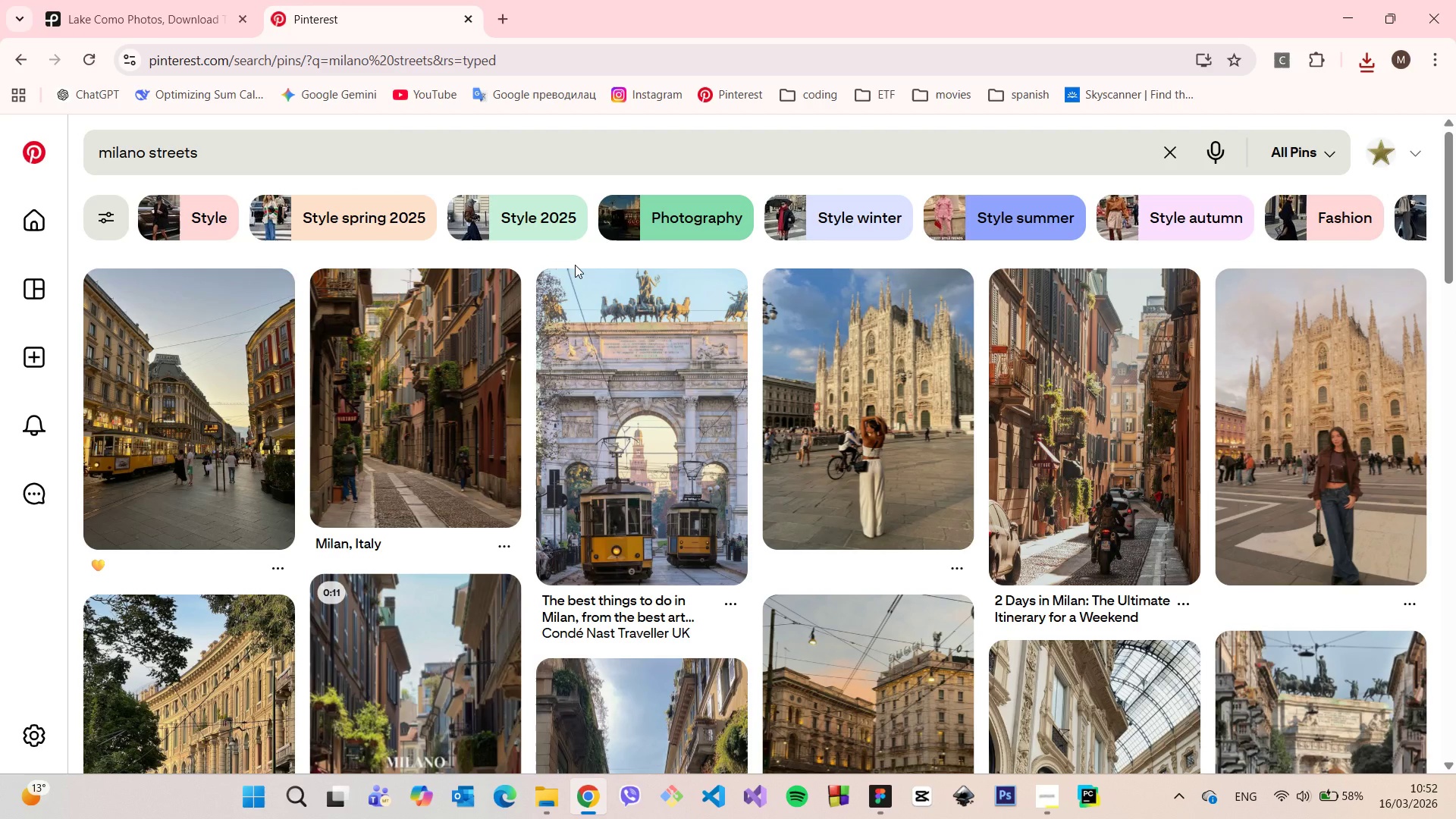 
left_click([646, 362])
 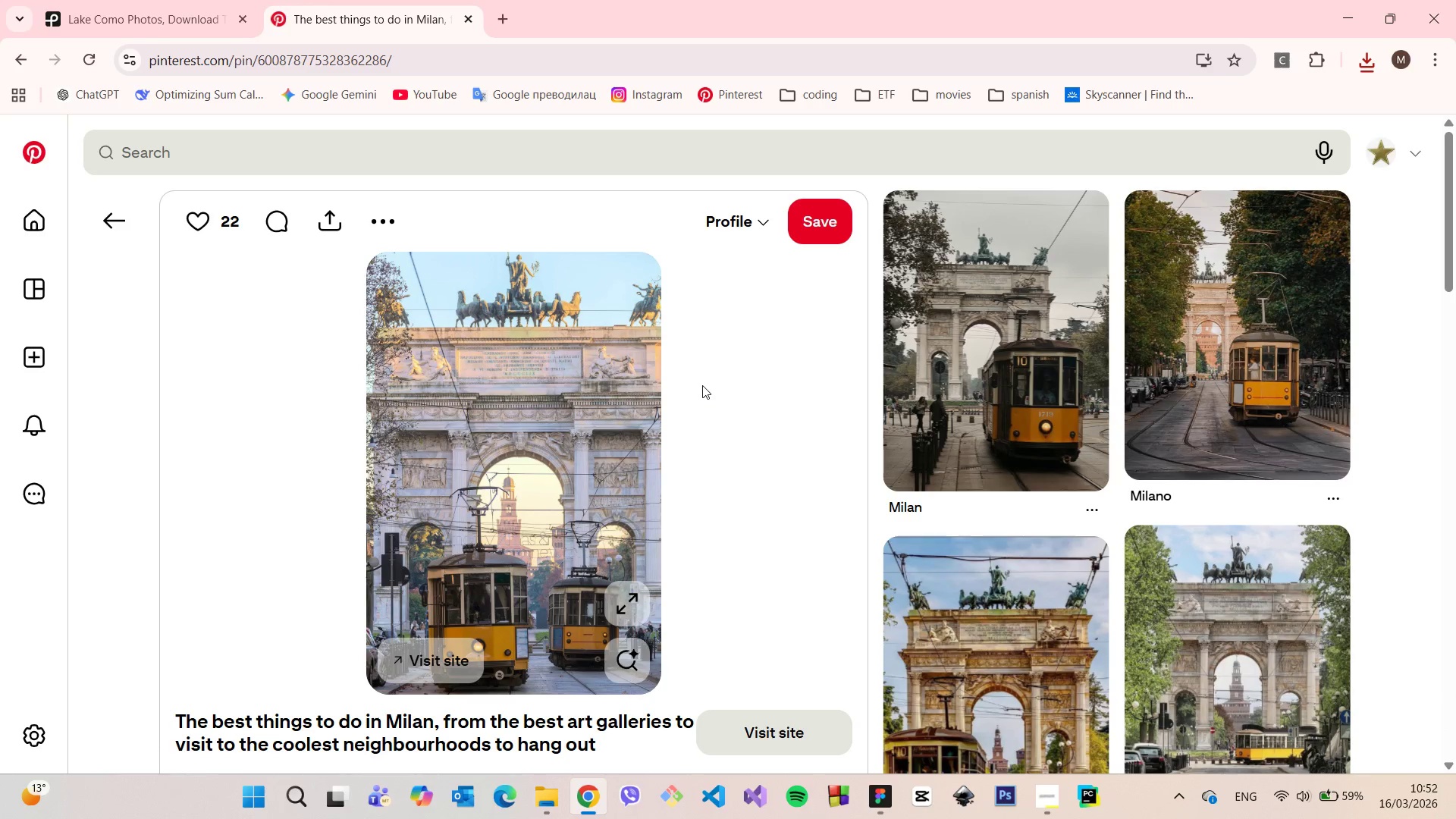 
wait(7.03)
 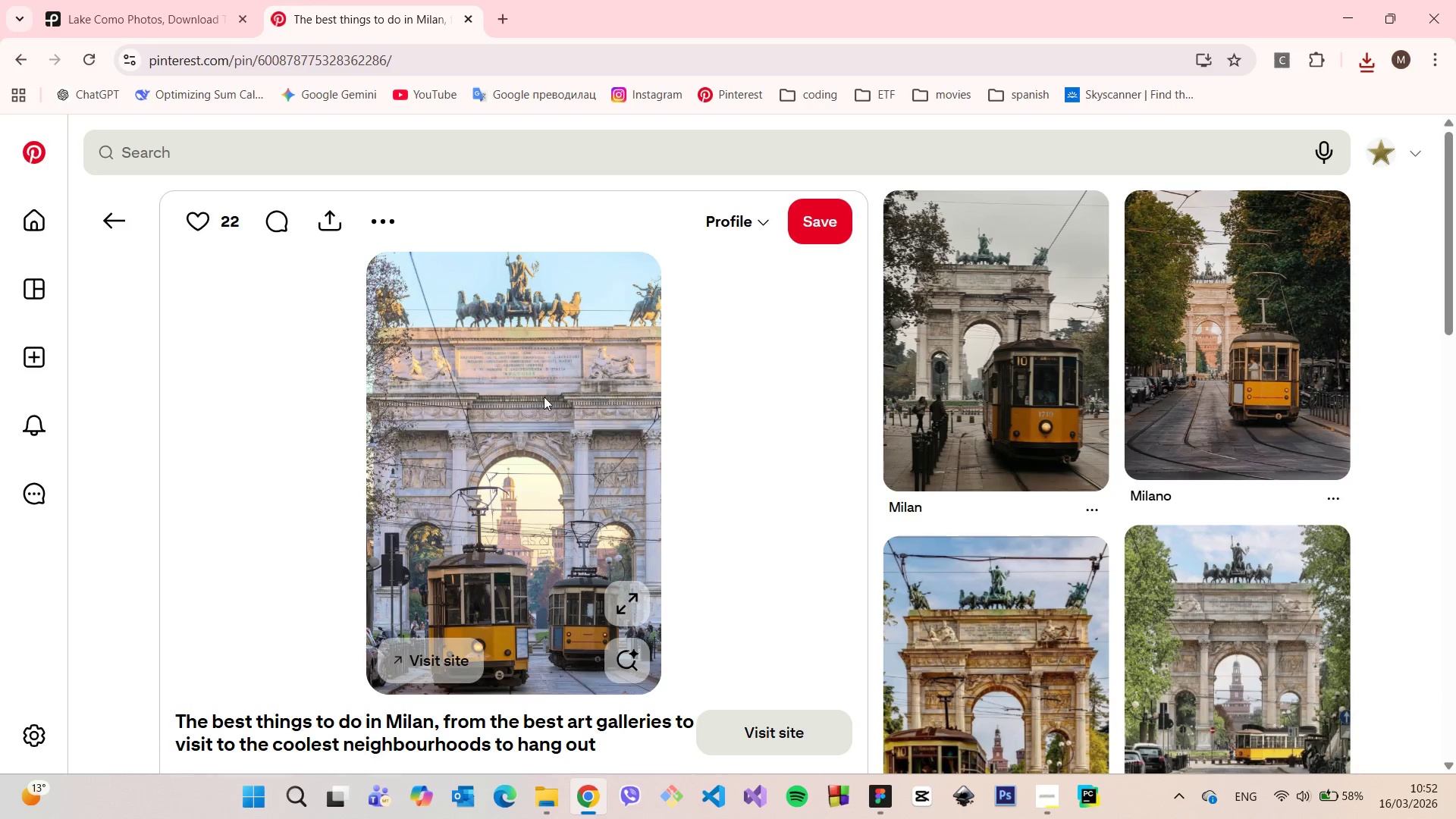 
scroll: coordinate [691, 335], scroll_direction: down, amount: 11.0
 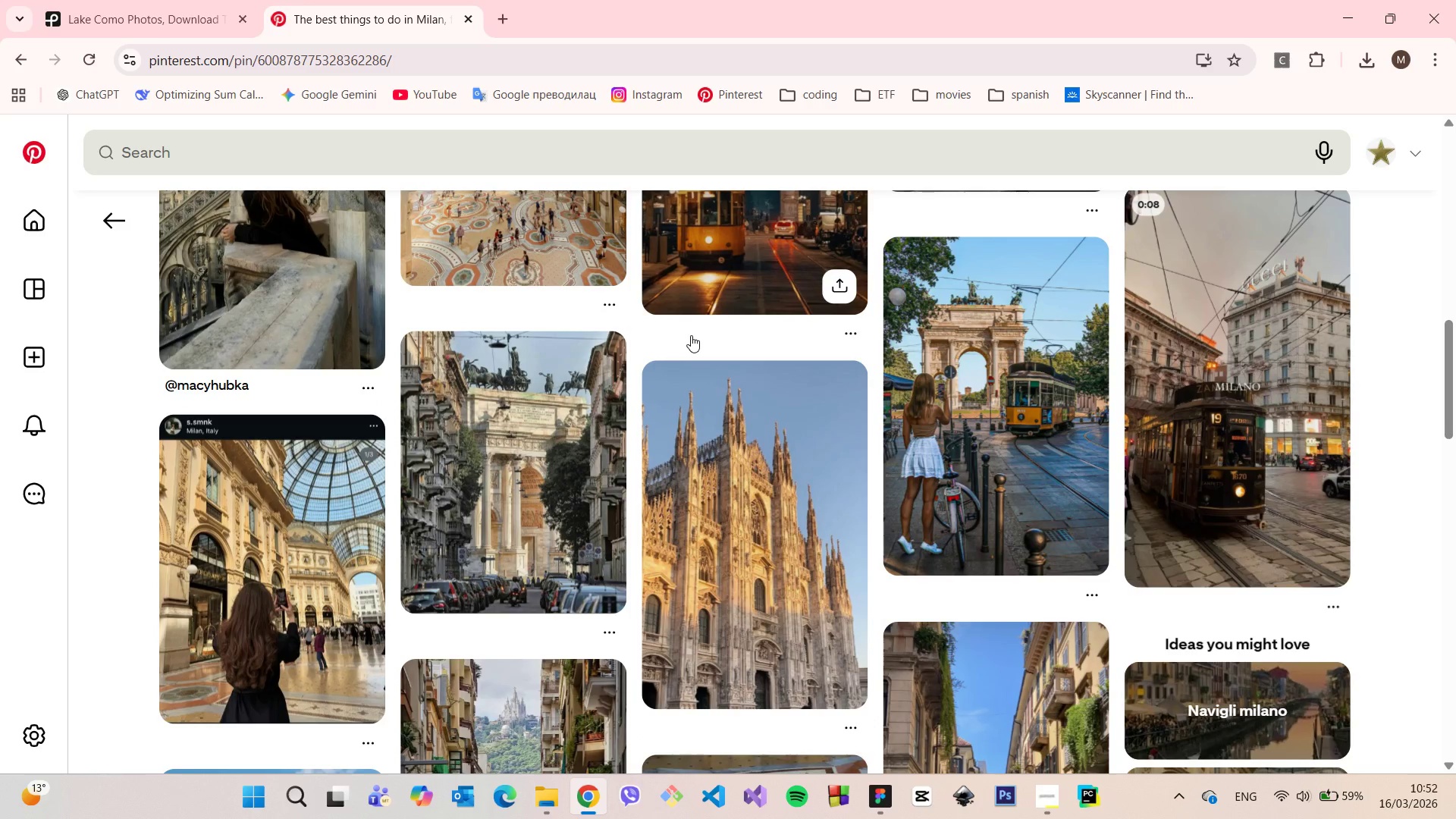 
scroll: coordinate [691, 335], scroll_direction: up, amount: 13.0
 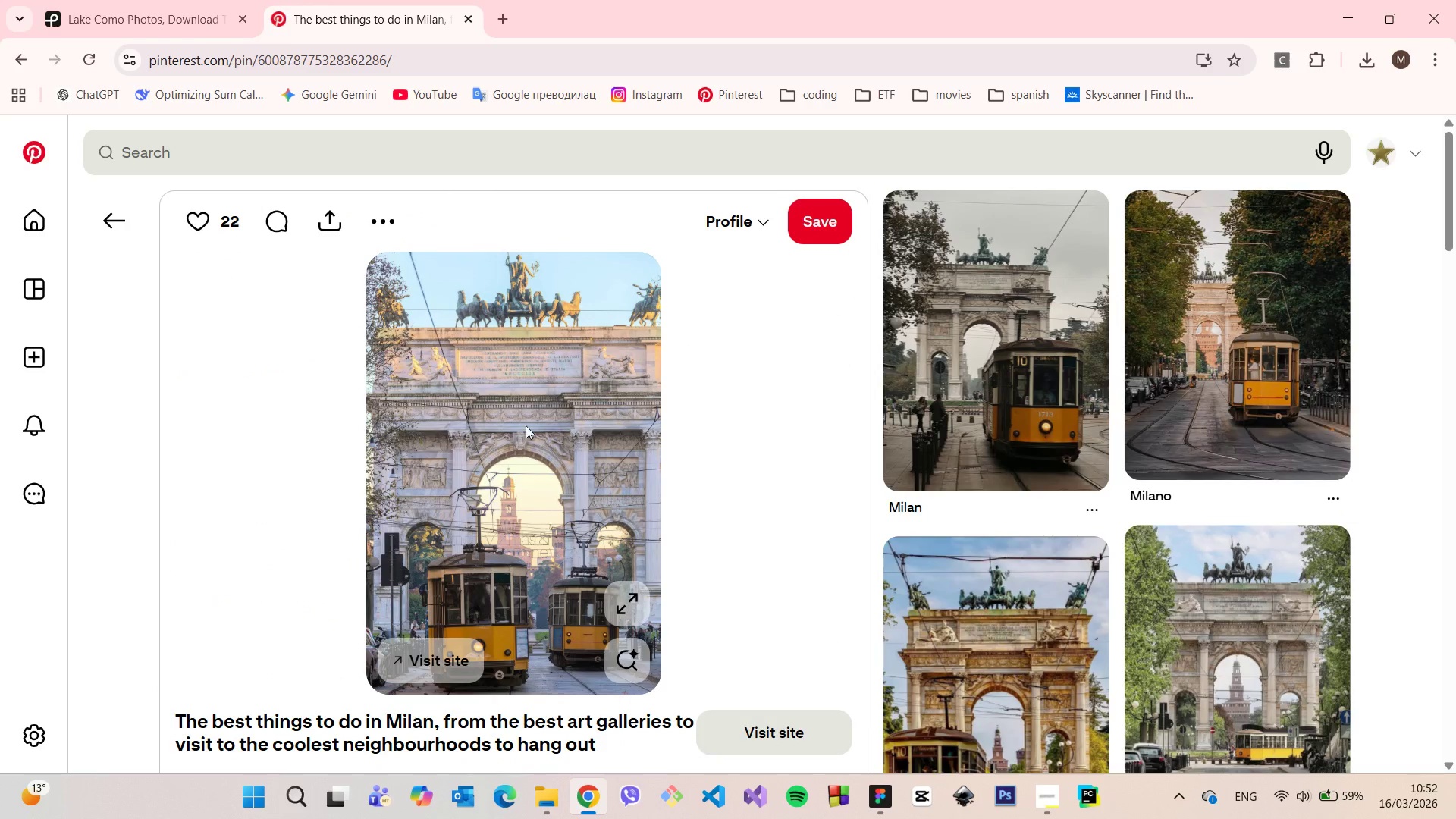 
right_click([522, 428])
 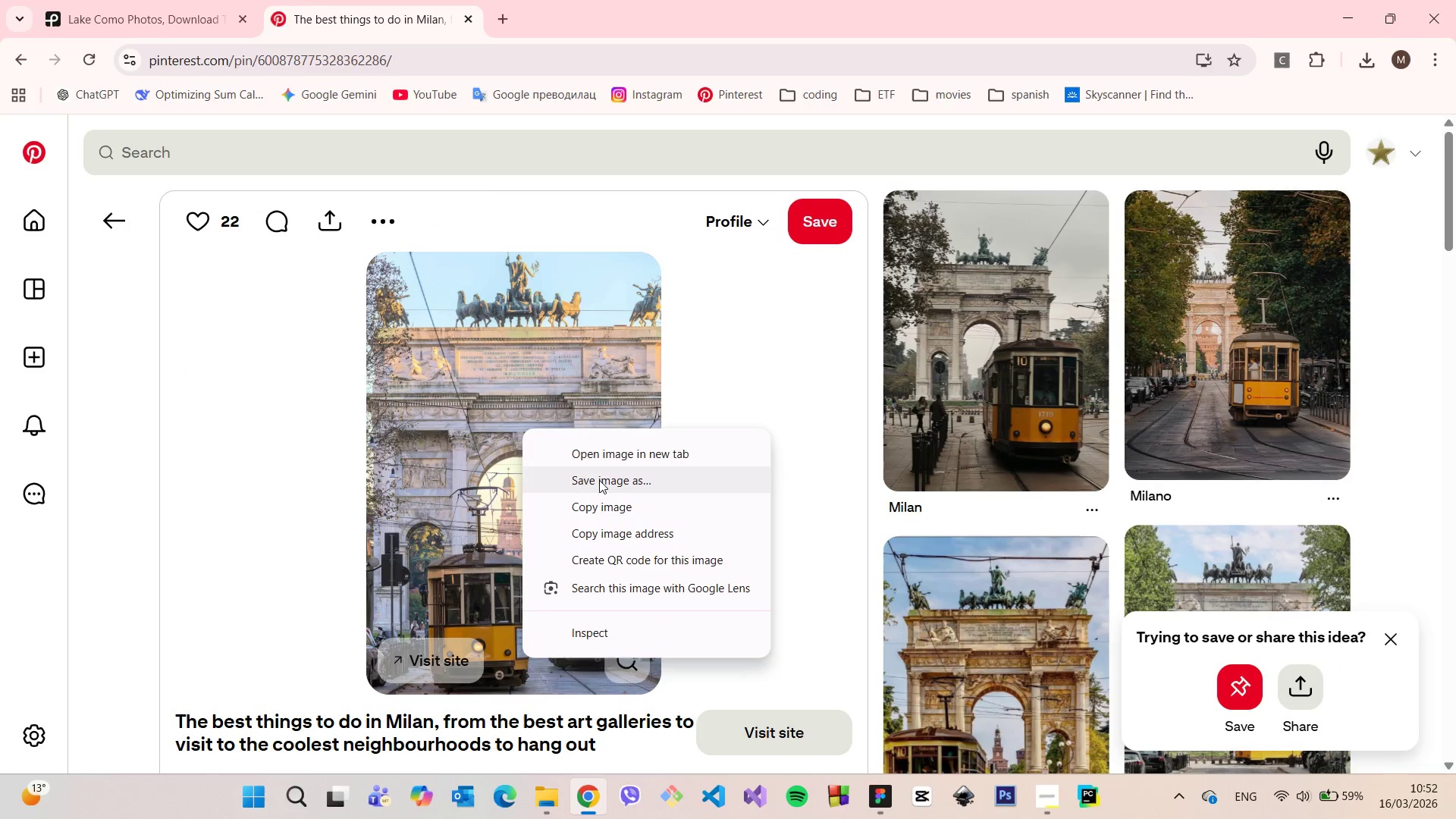 
left_click([599, 480])
 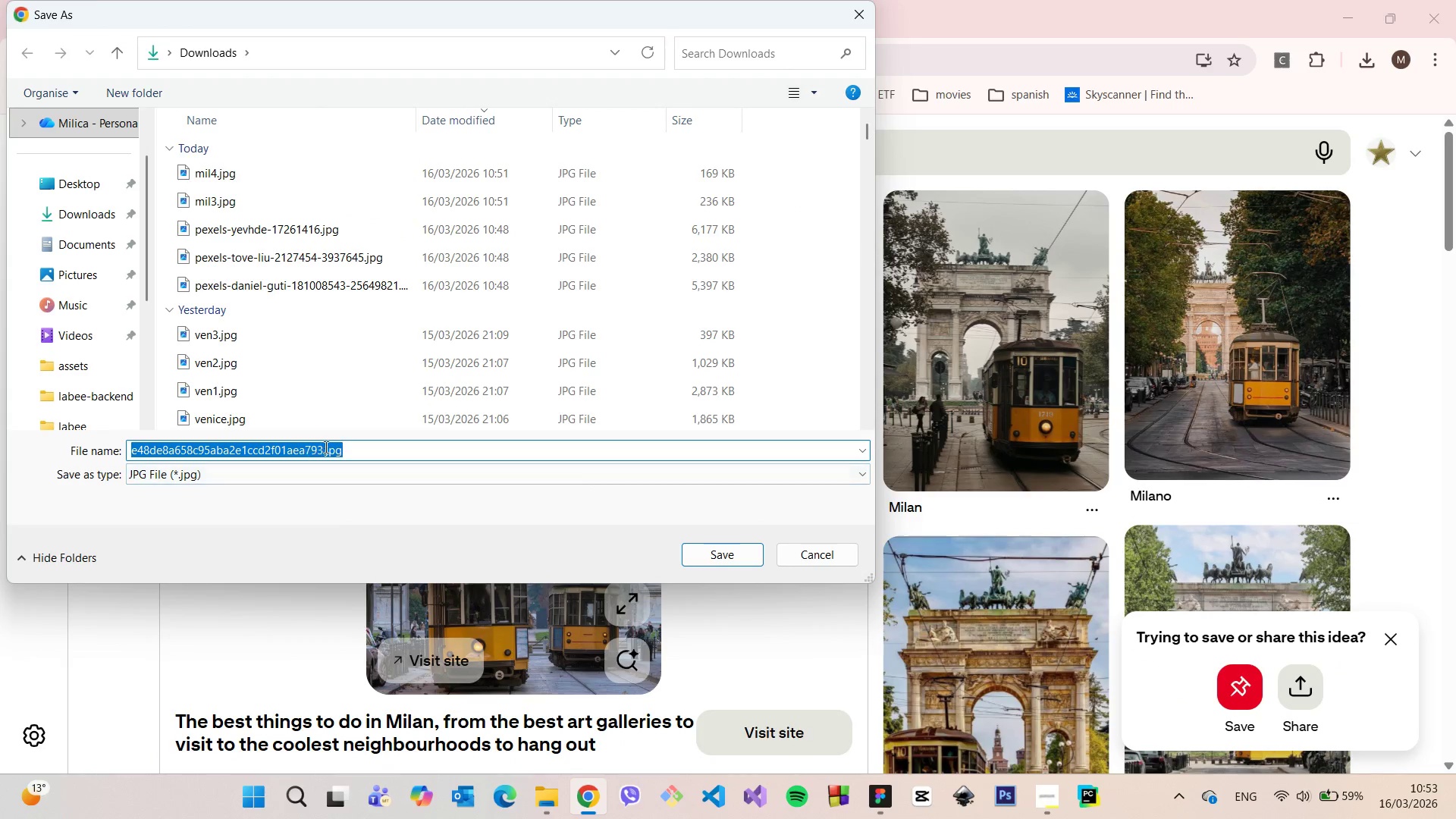 
left_click_drag(start_coordinate=[322, 447], to_coordinate=[80, 427])
 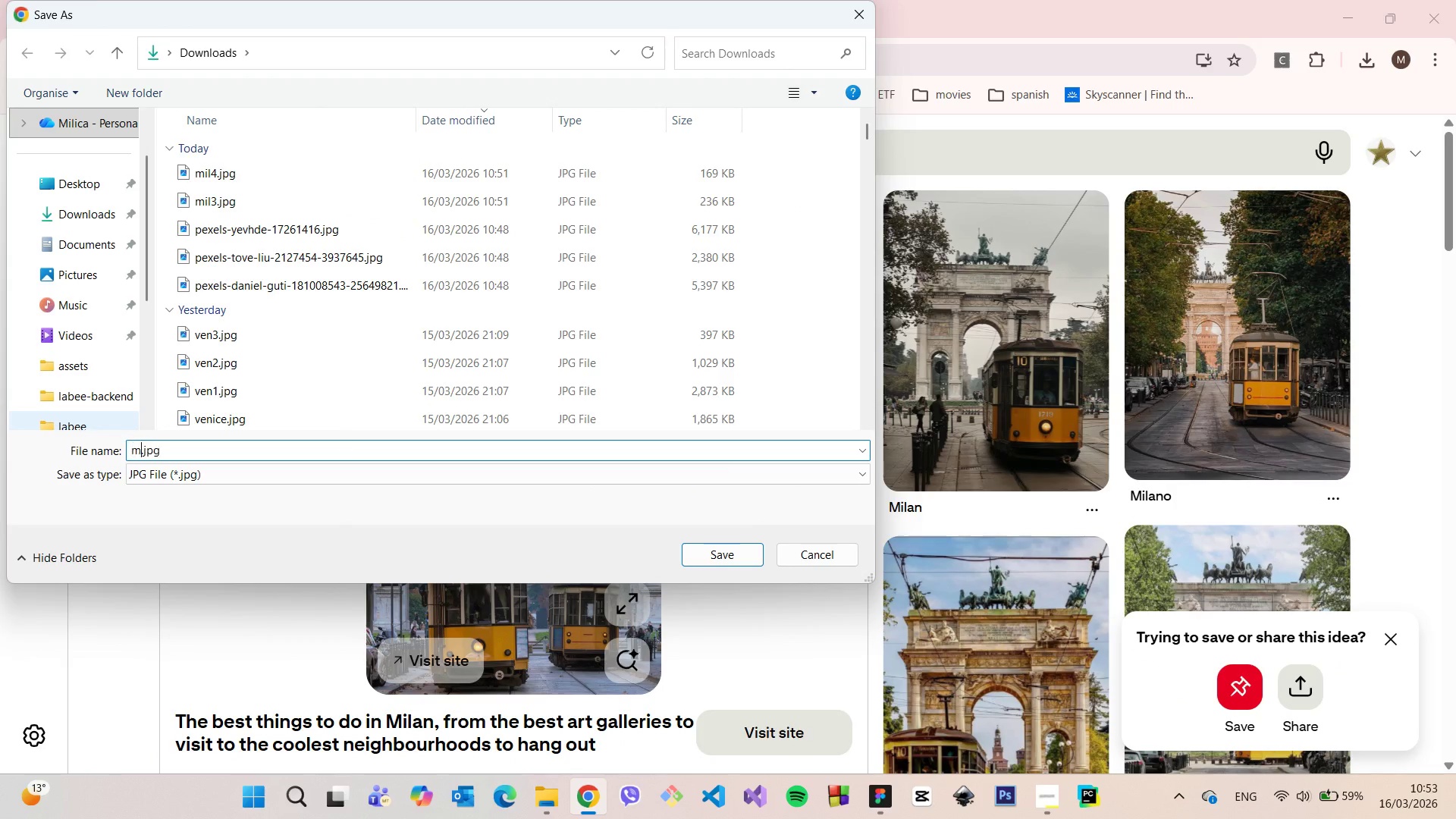 
type(milan)
key(Backspace)
key(Backspace)
type(1)
 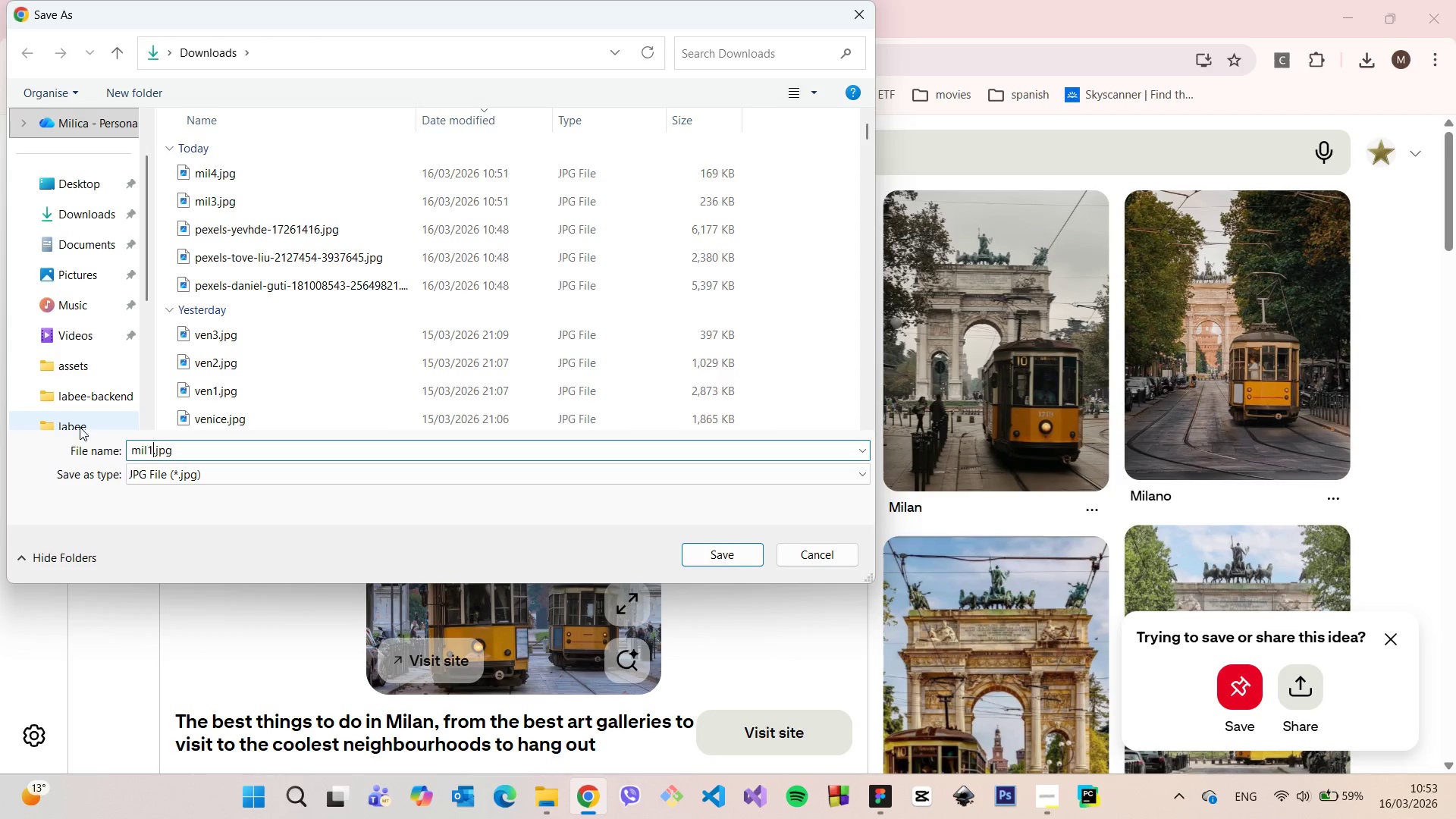 
key(Enter)
 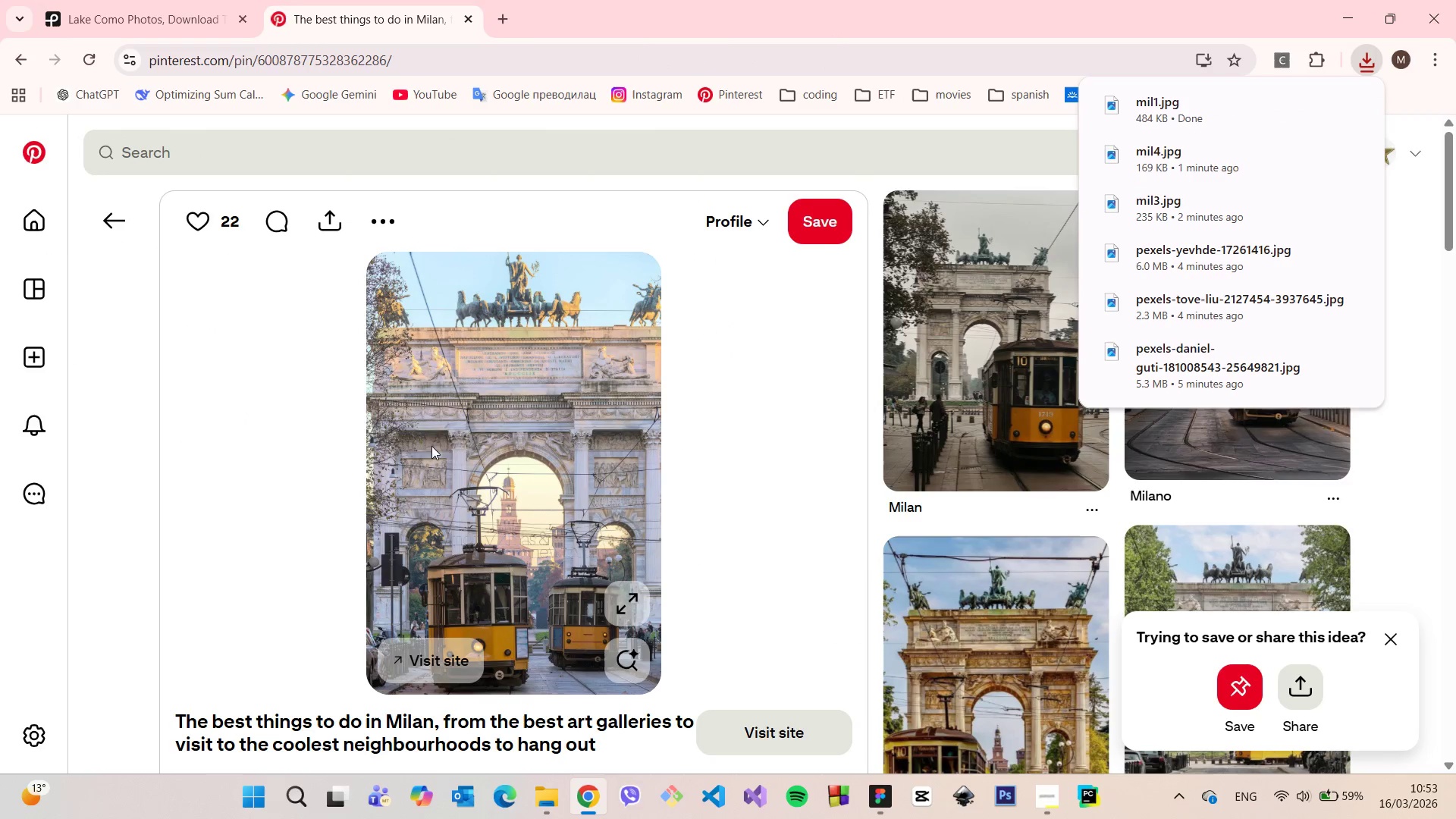 
scroll: coordinate [670, 452], scroll_direction: down, amount: 10.0
 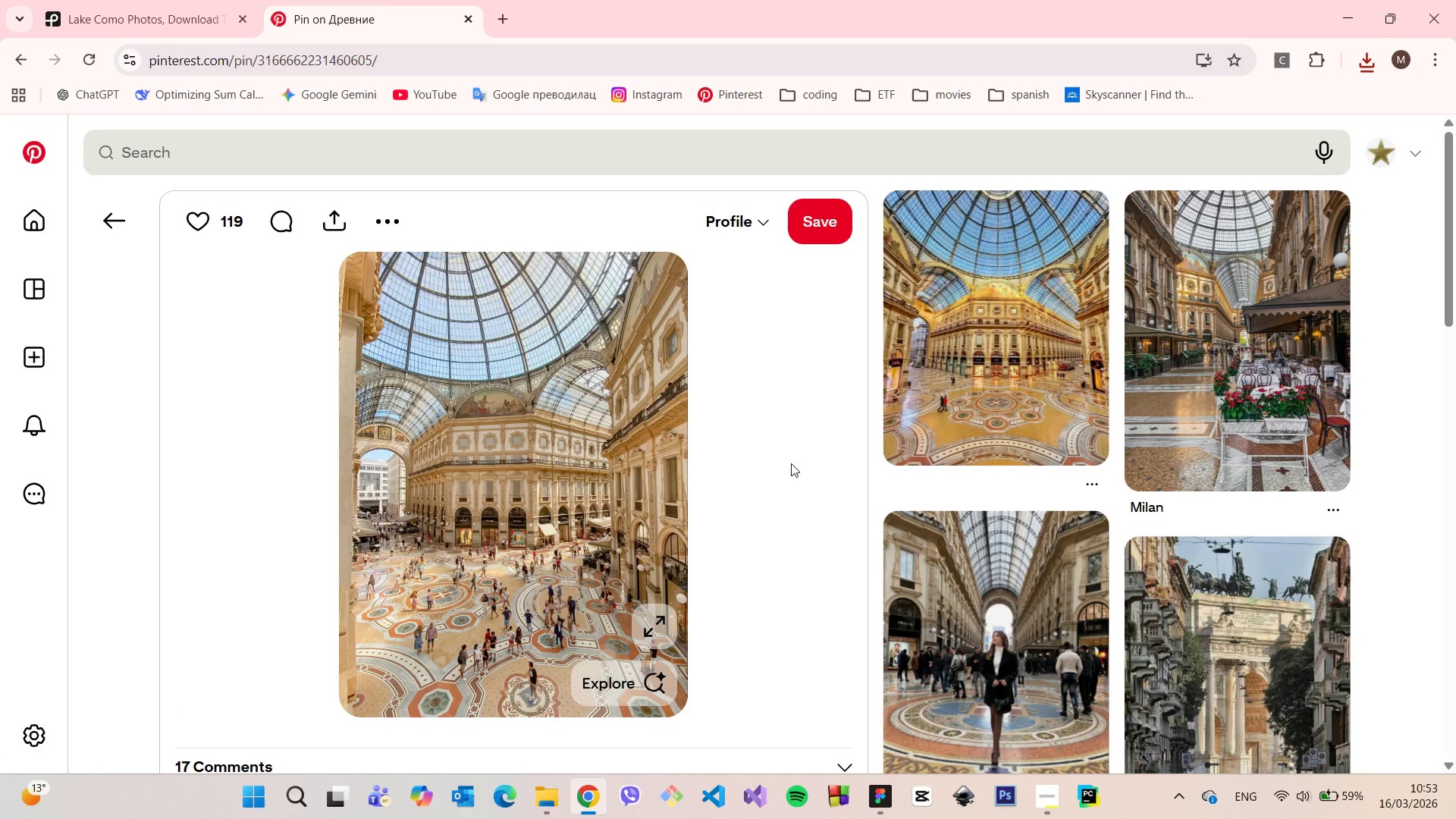 
wait(6.32)
 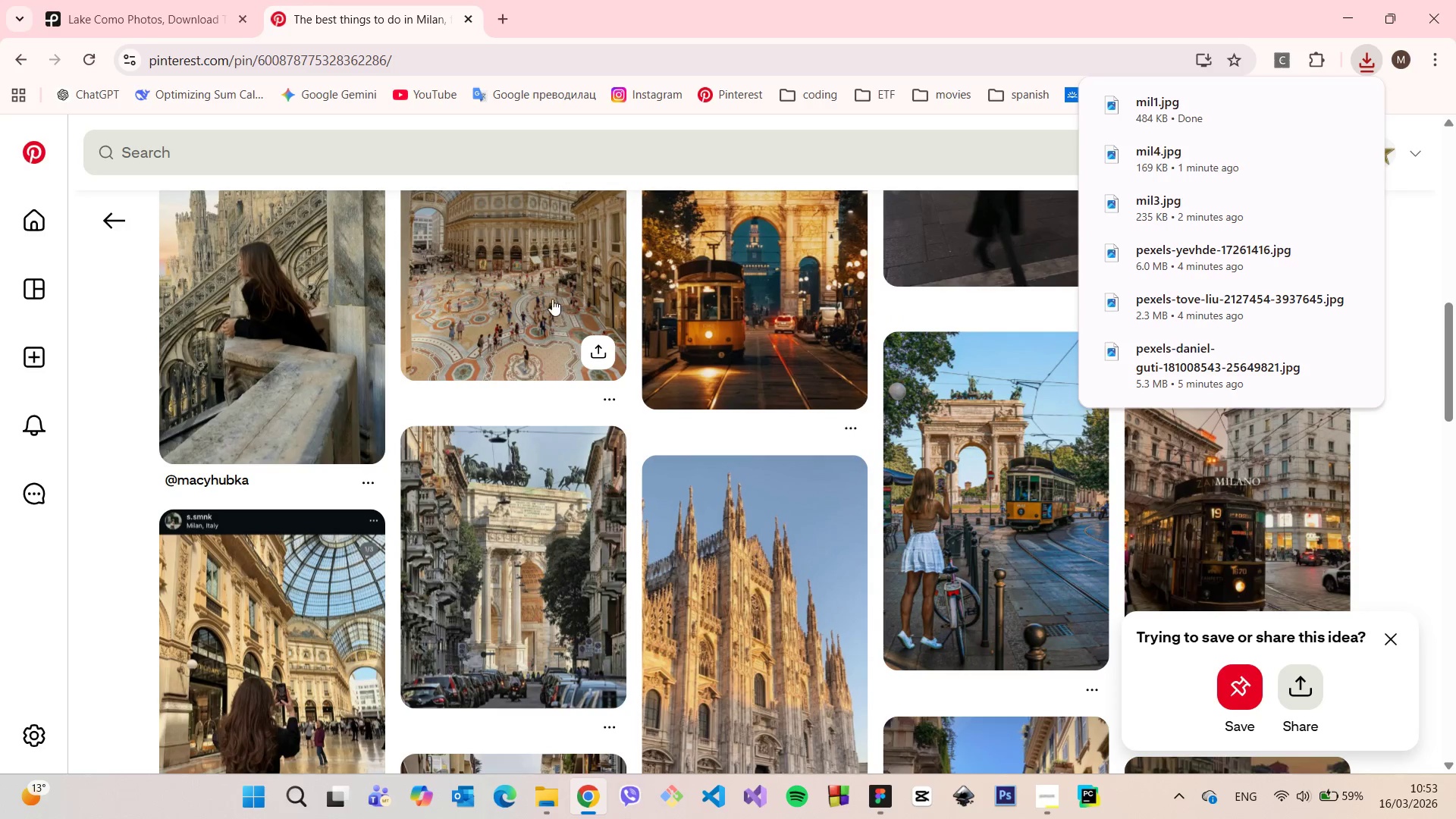 
scroll: coordinate [791, 459], scroll_direction: down, amount: 11.0
 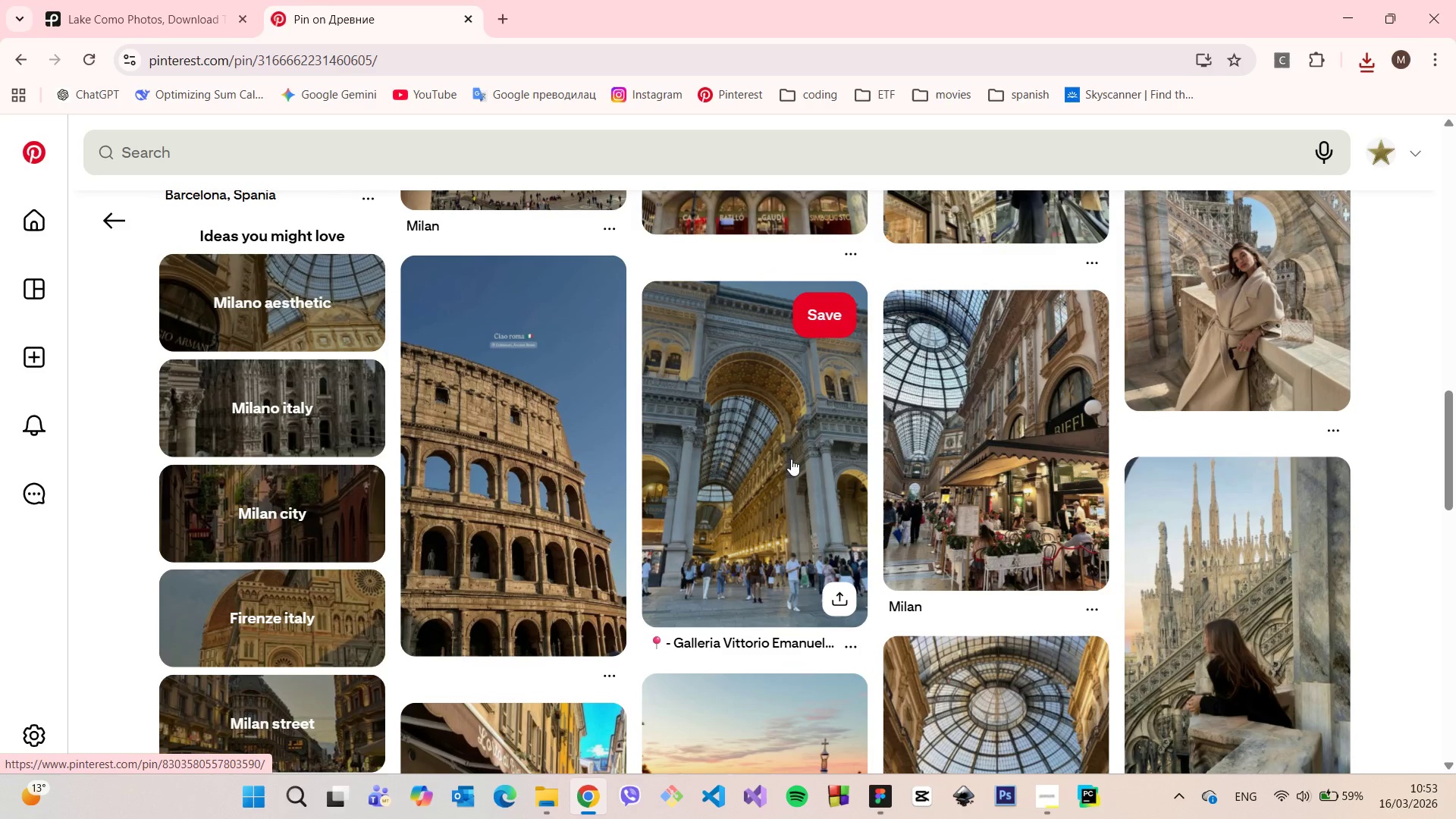 
scroll: coordinate [791, 459], scroll_direction: up, amount: 15.0
 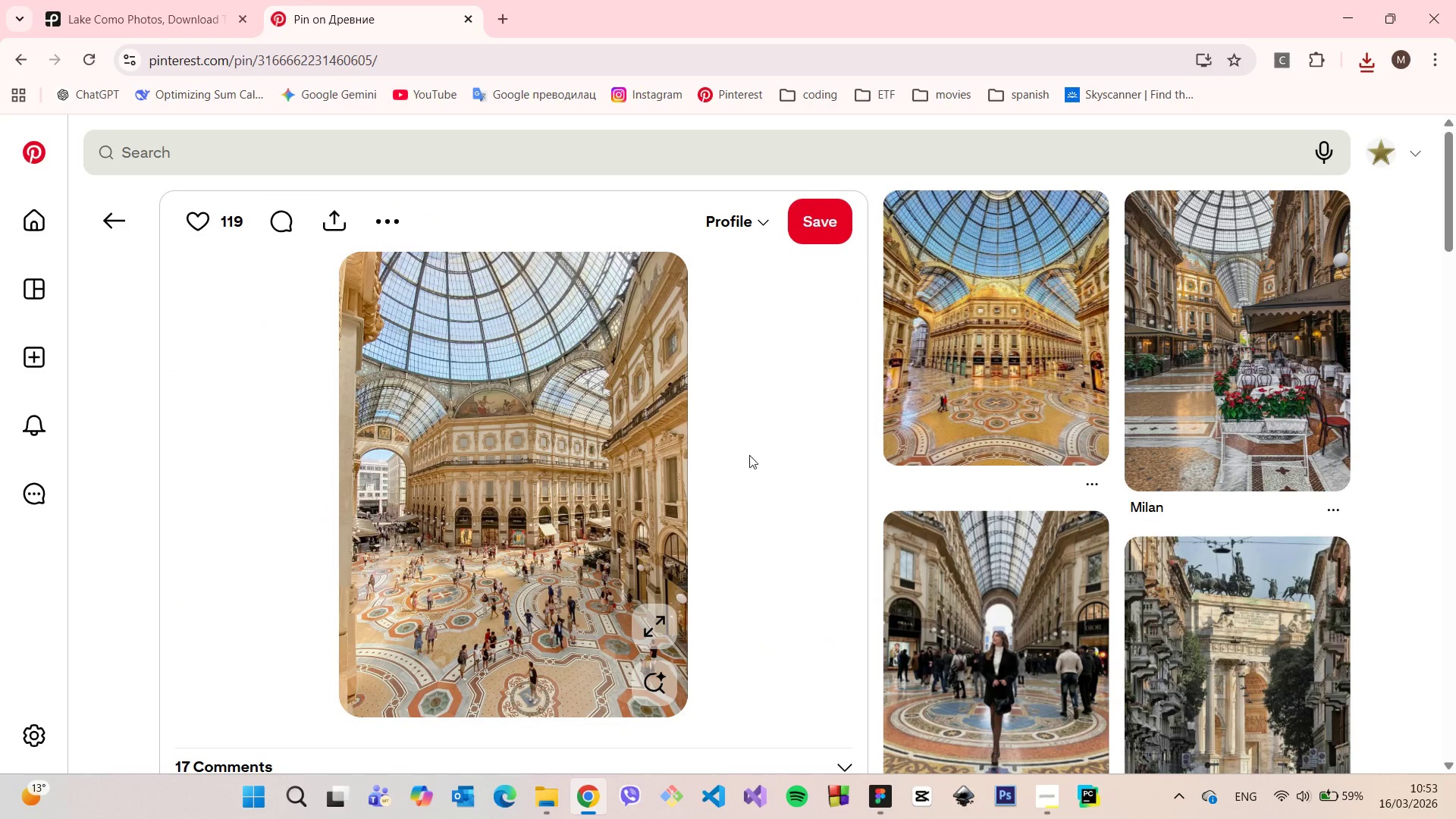 
right_click([538, 450])
 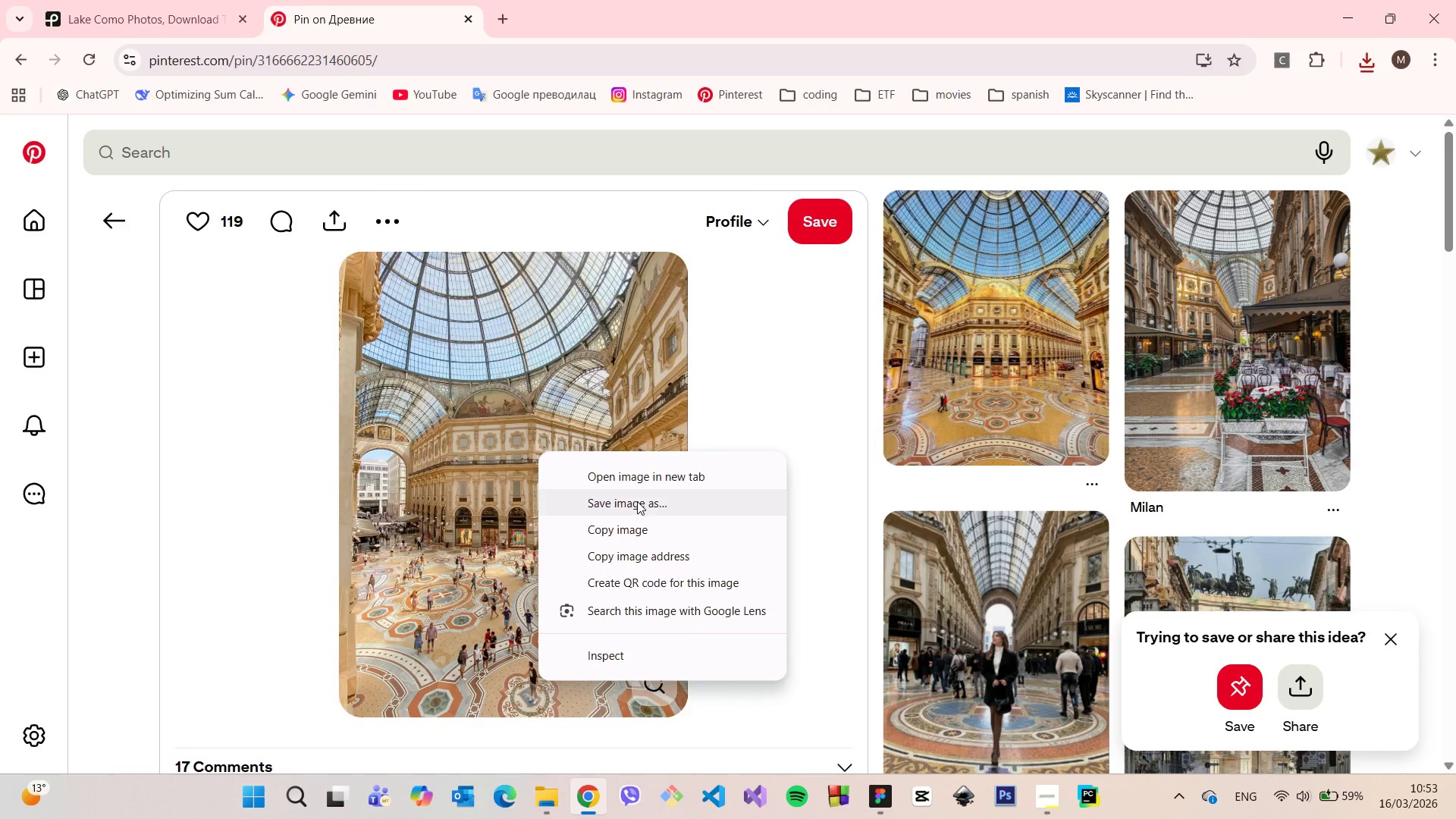 
left_click([637, 501])
 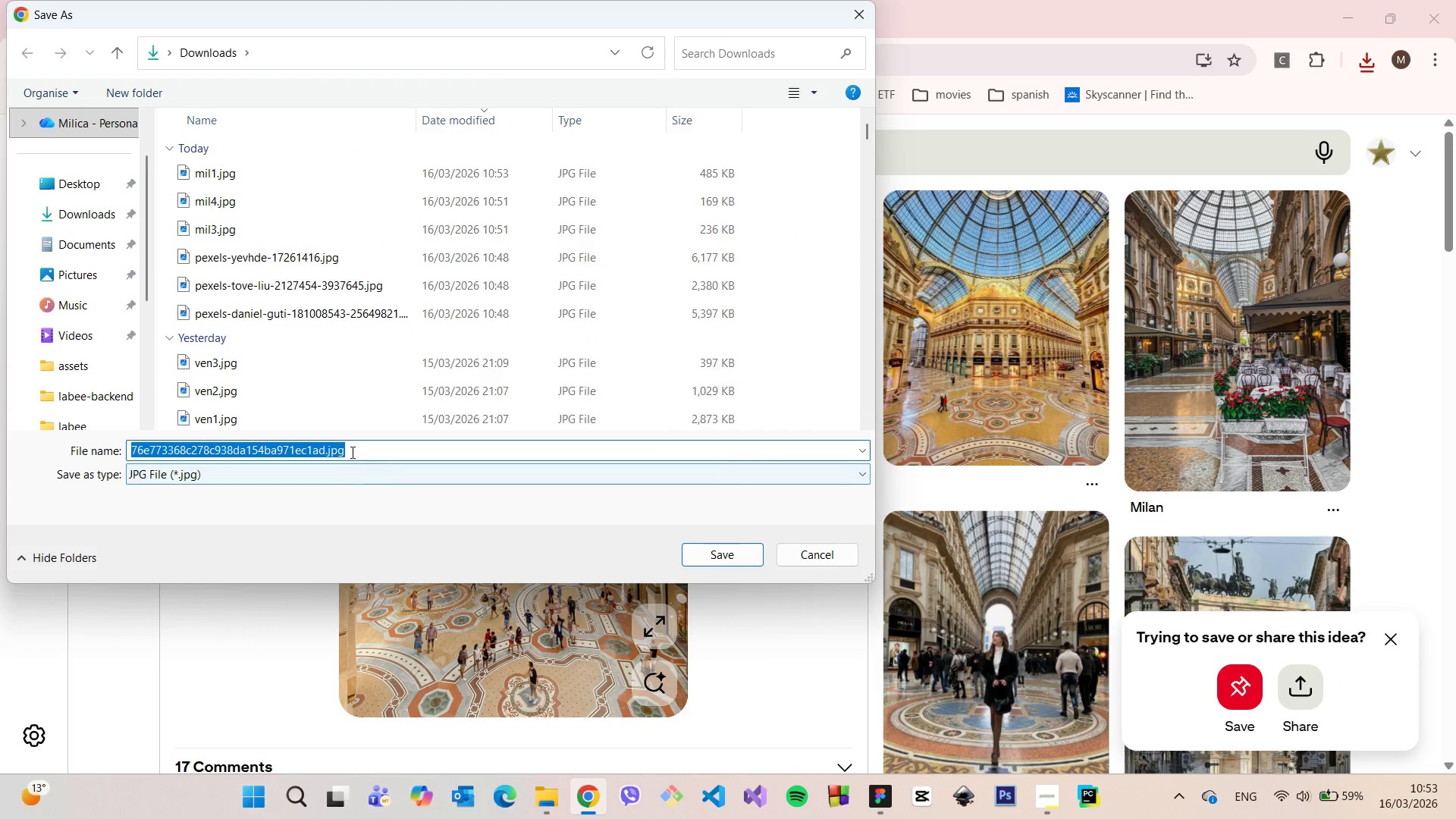 
left_click_drag(start_coordinate=[324, 451], to_coordinate=[30, 445])
 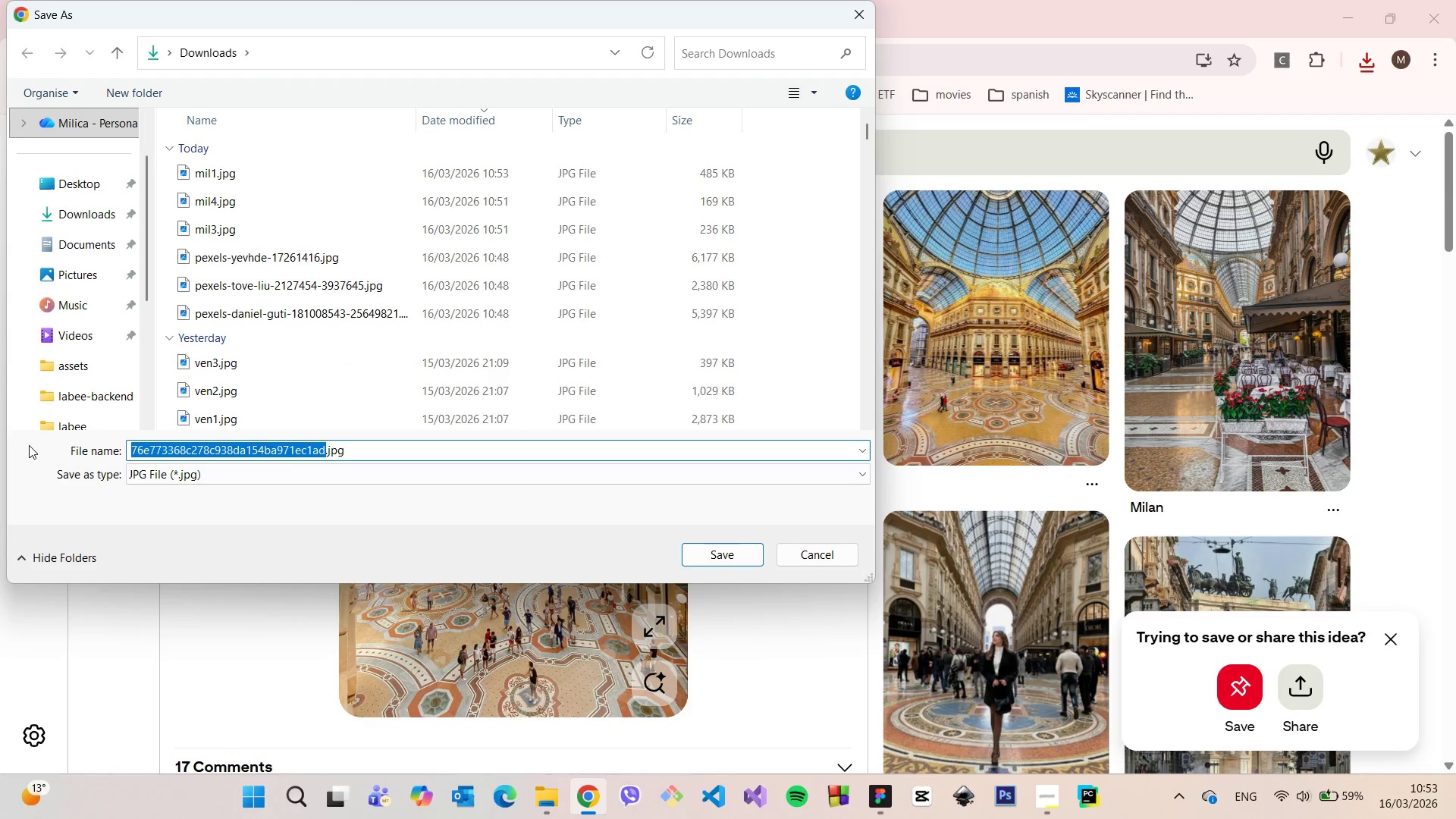 
type(mil2)
 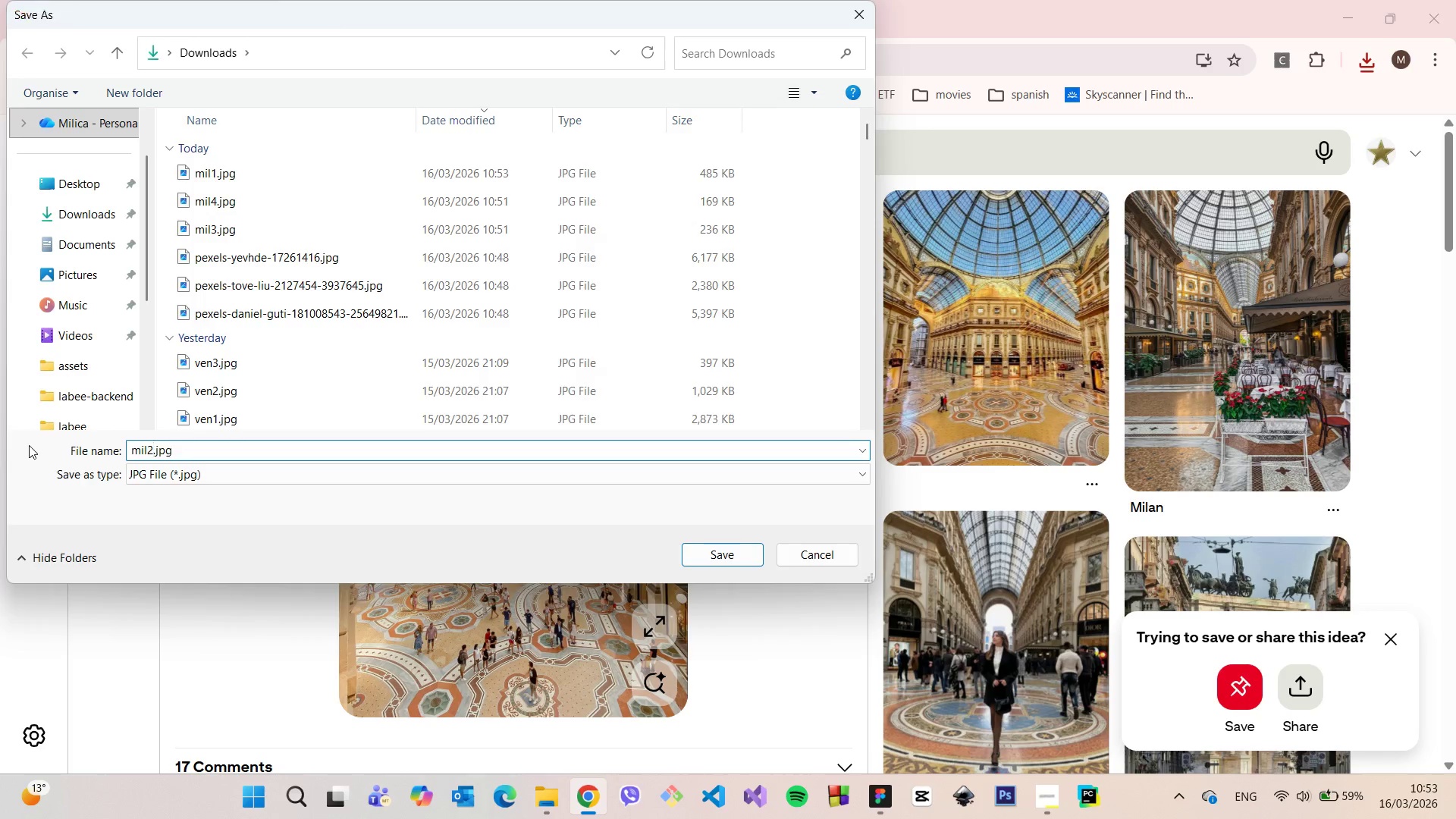 
key(Enter)
 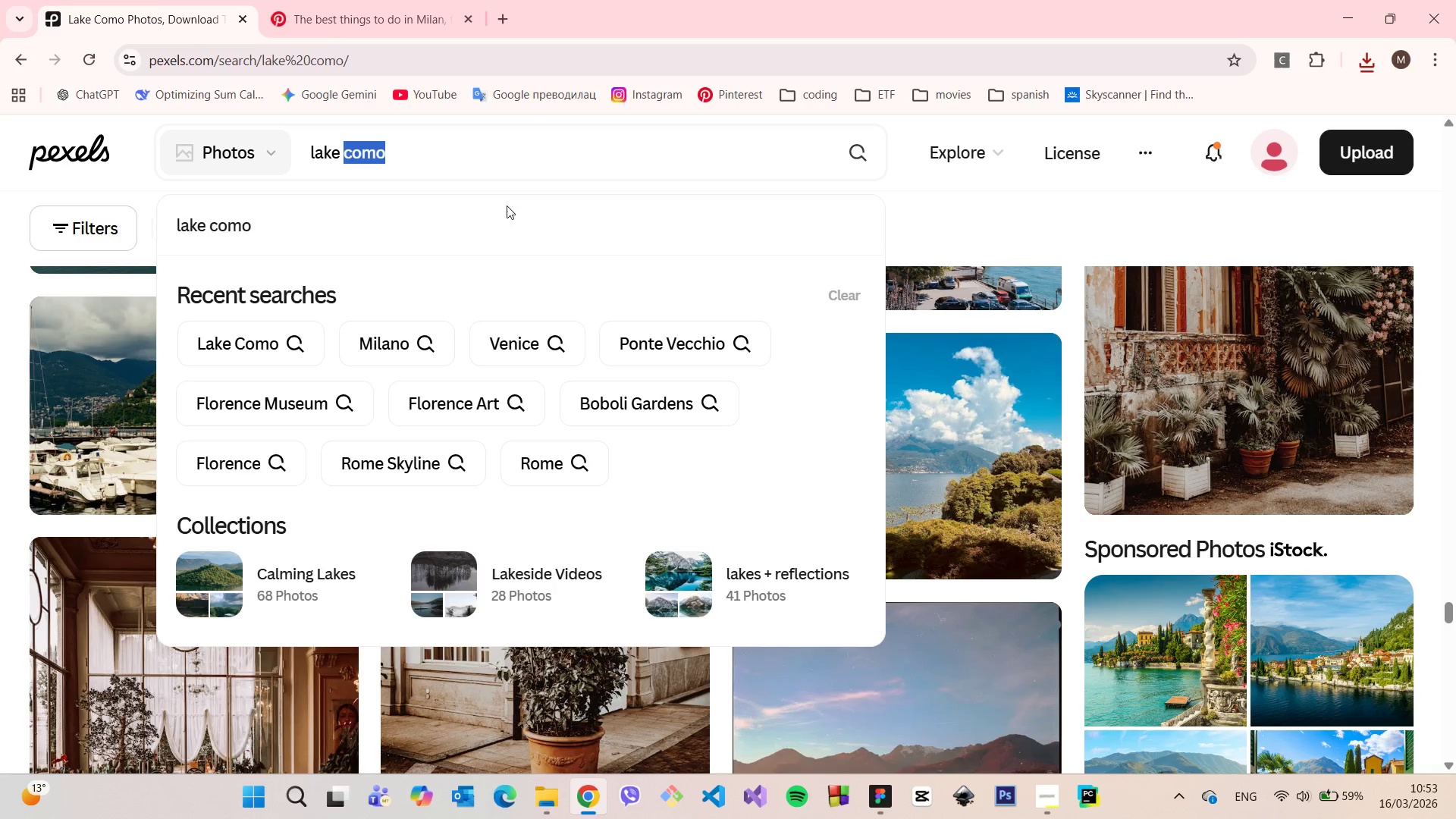 
key(Backspace)
type(milano view)
 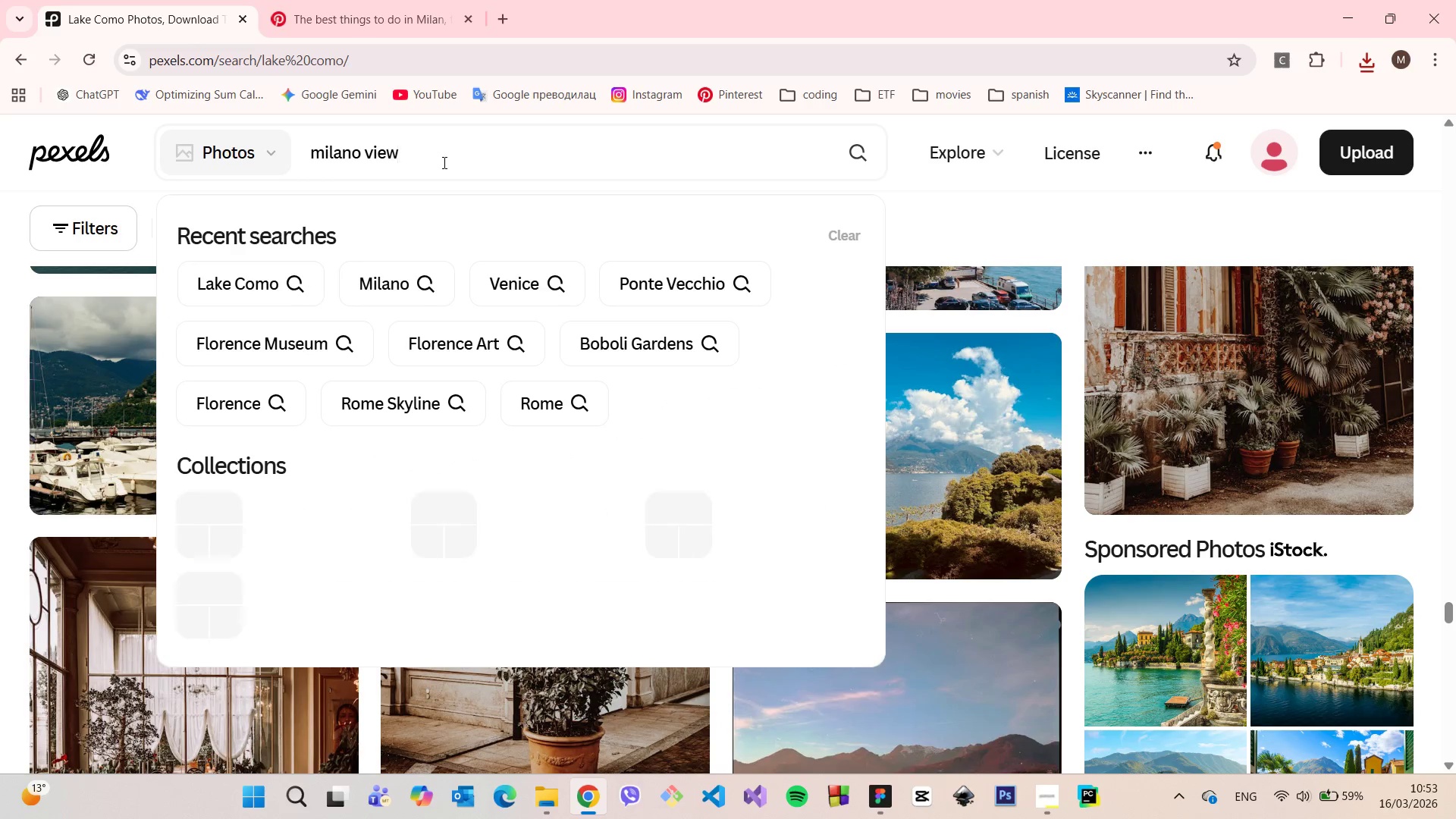 
key(Enter)
 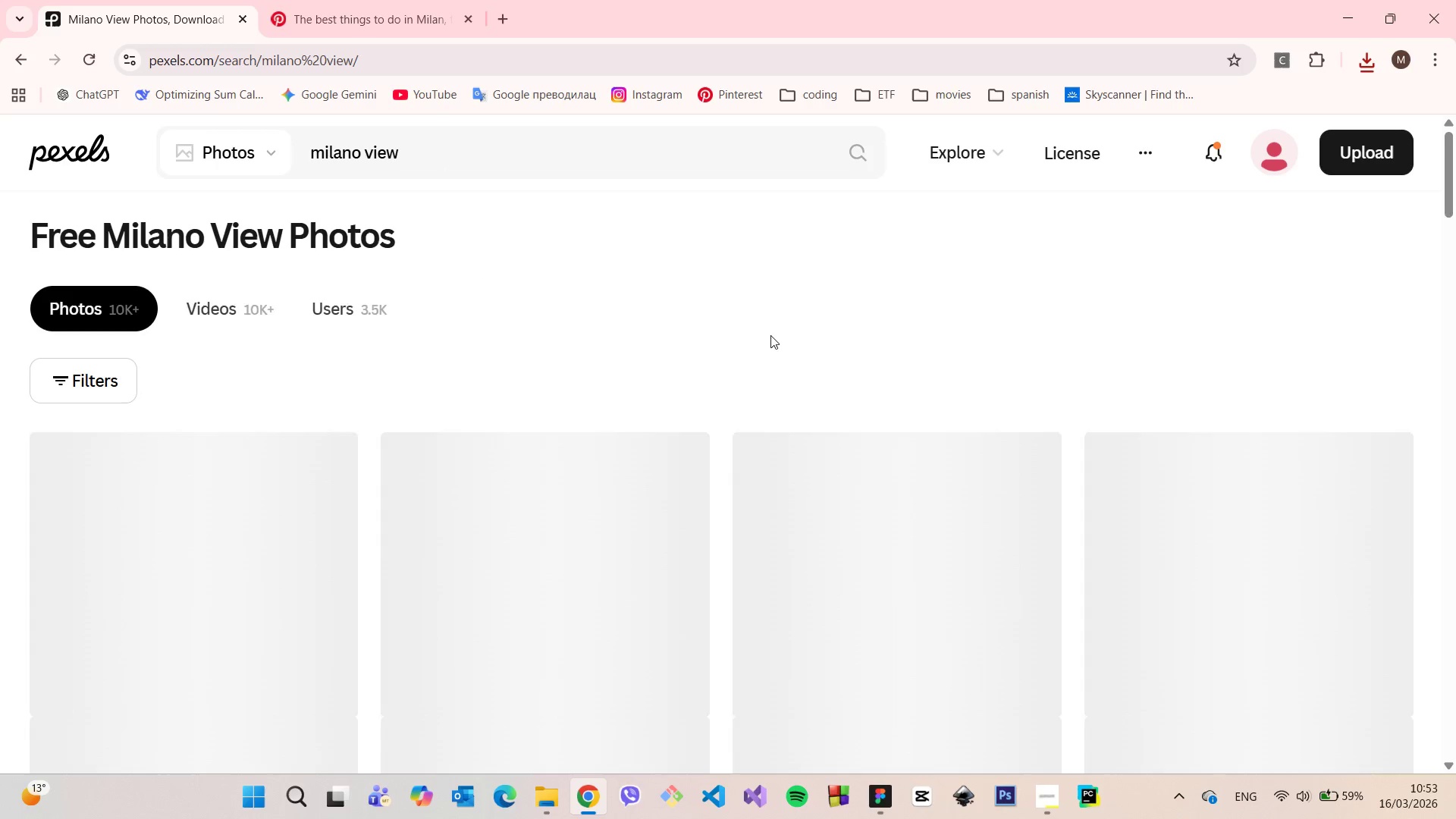 
scroll: coordinate [728, 332], scroll_direction: down, amount: 9.0
 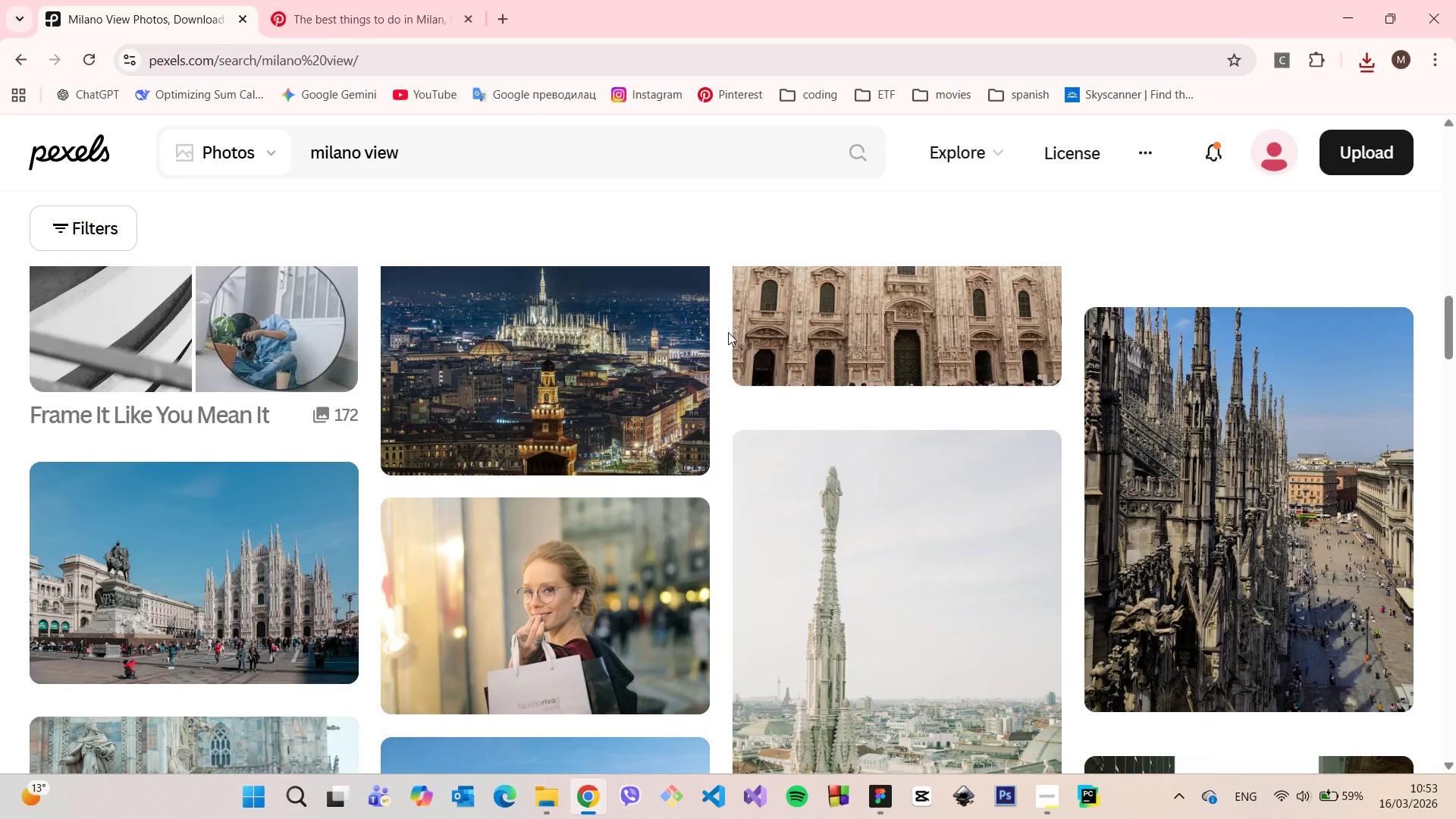 
scroll: coordinate [728, 332], scroll_direction: down, amount: 3.0
 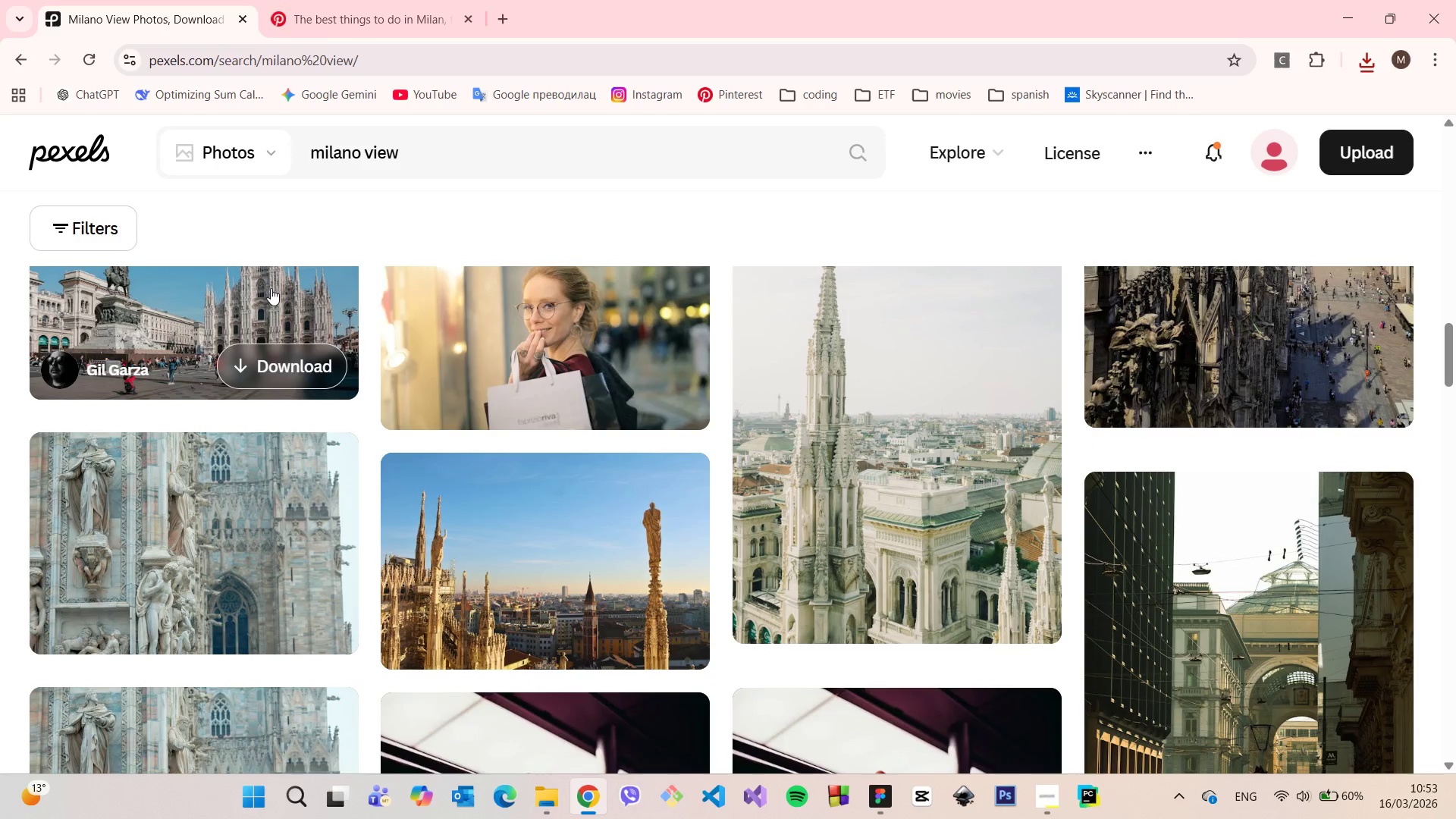 
left_click([267, 297])
 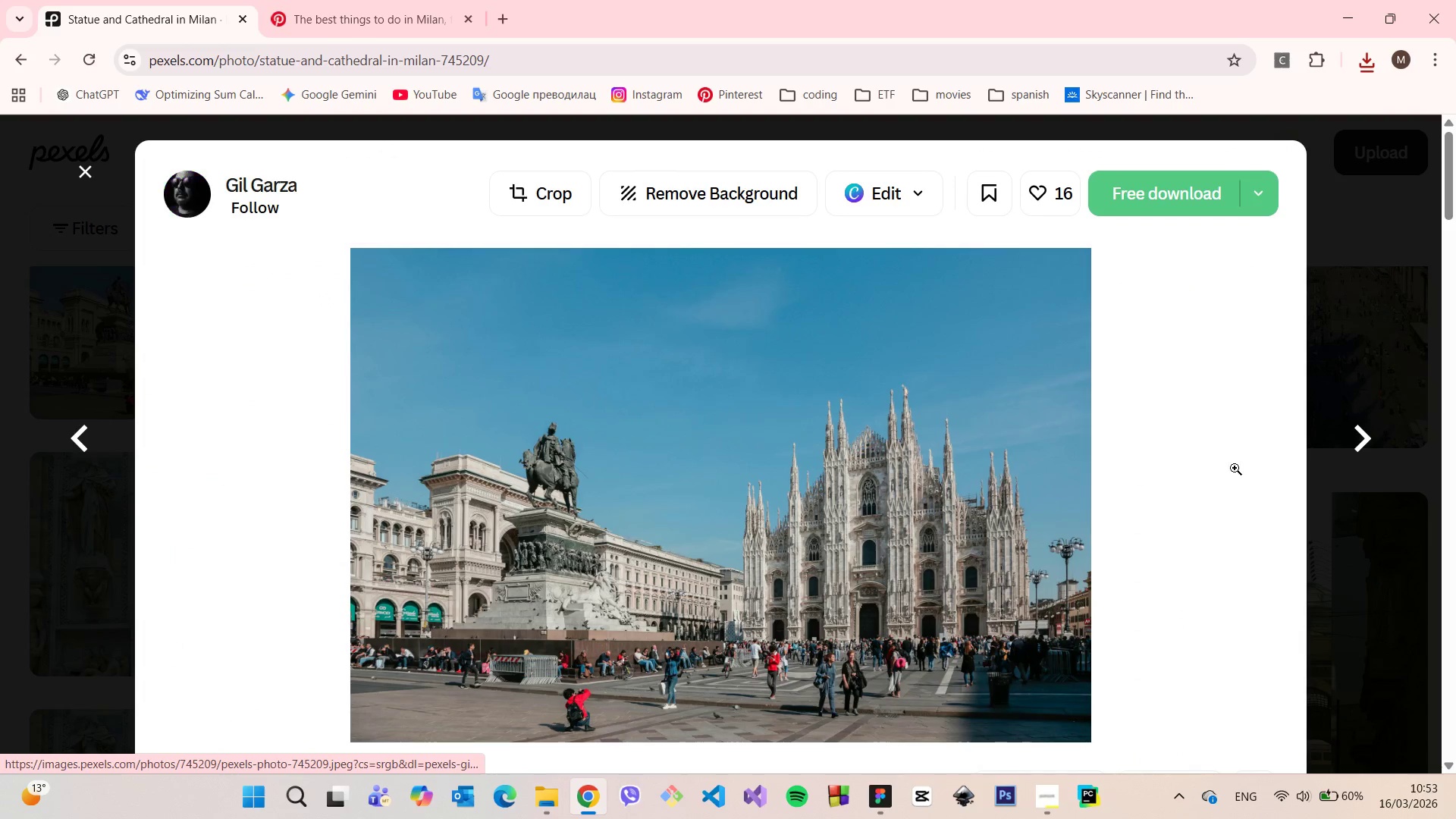 
scroll: coordinate [1178, 464], scroll_direction: down, amount: 2.0
 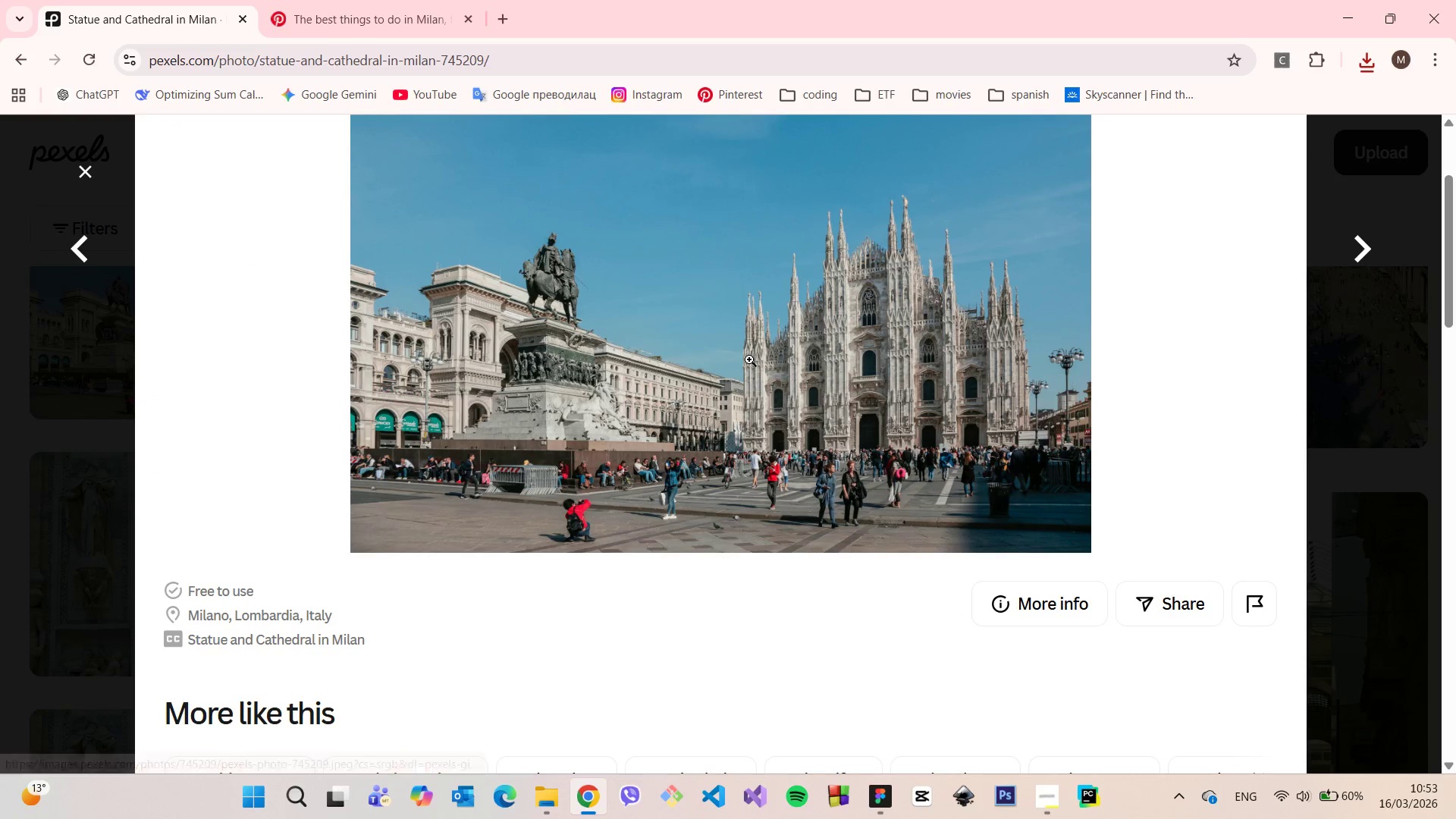 
right_click([749, 359])
 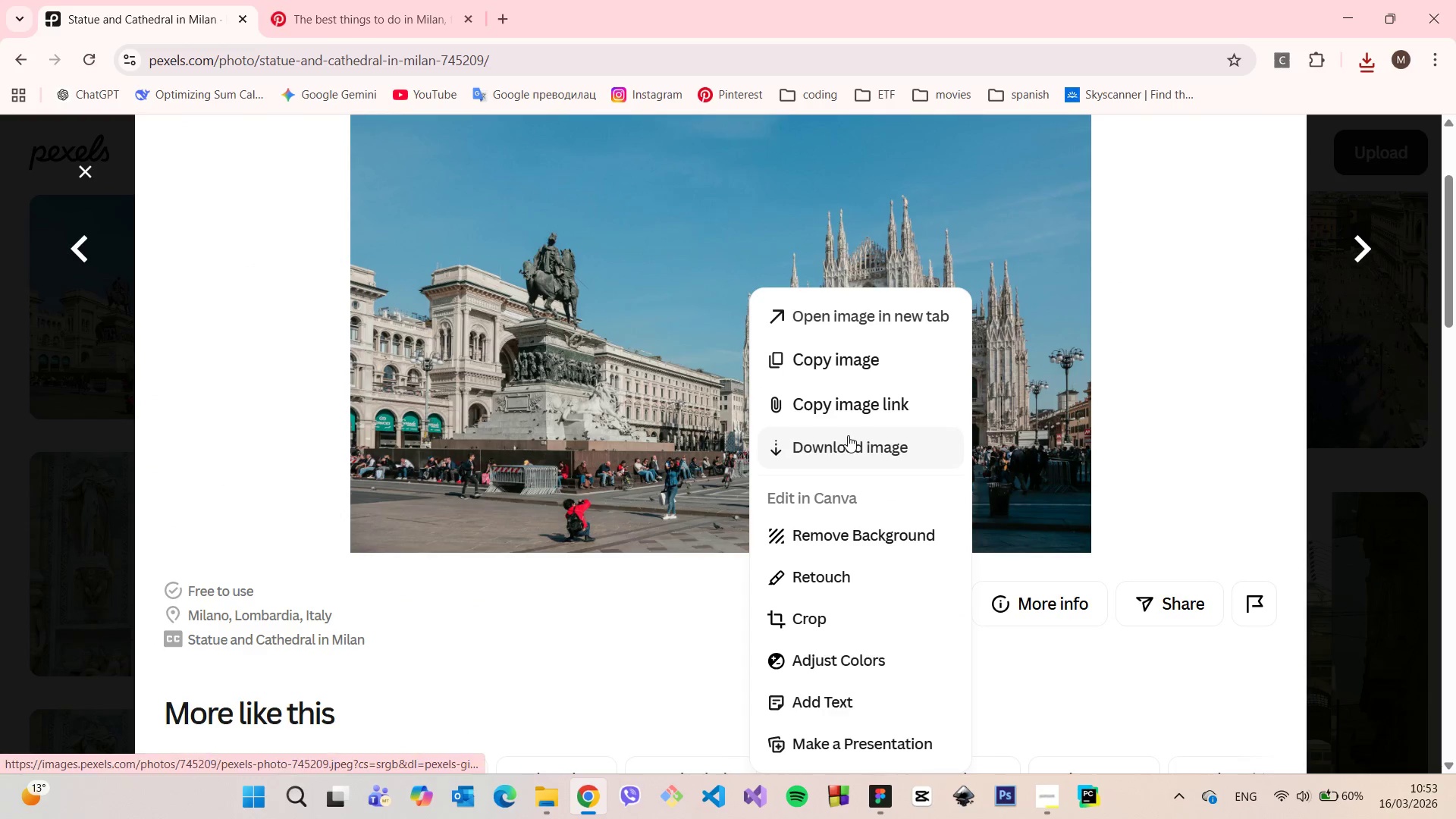 
left_click([848, 435])
 